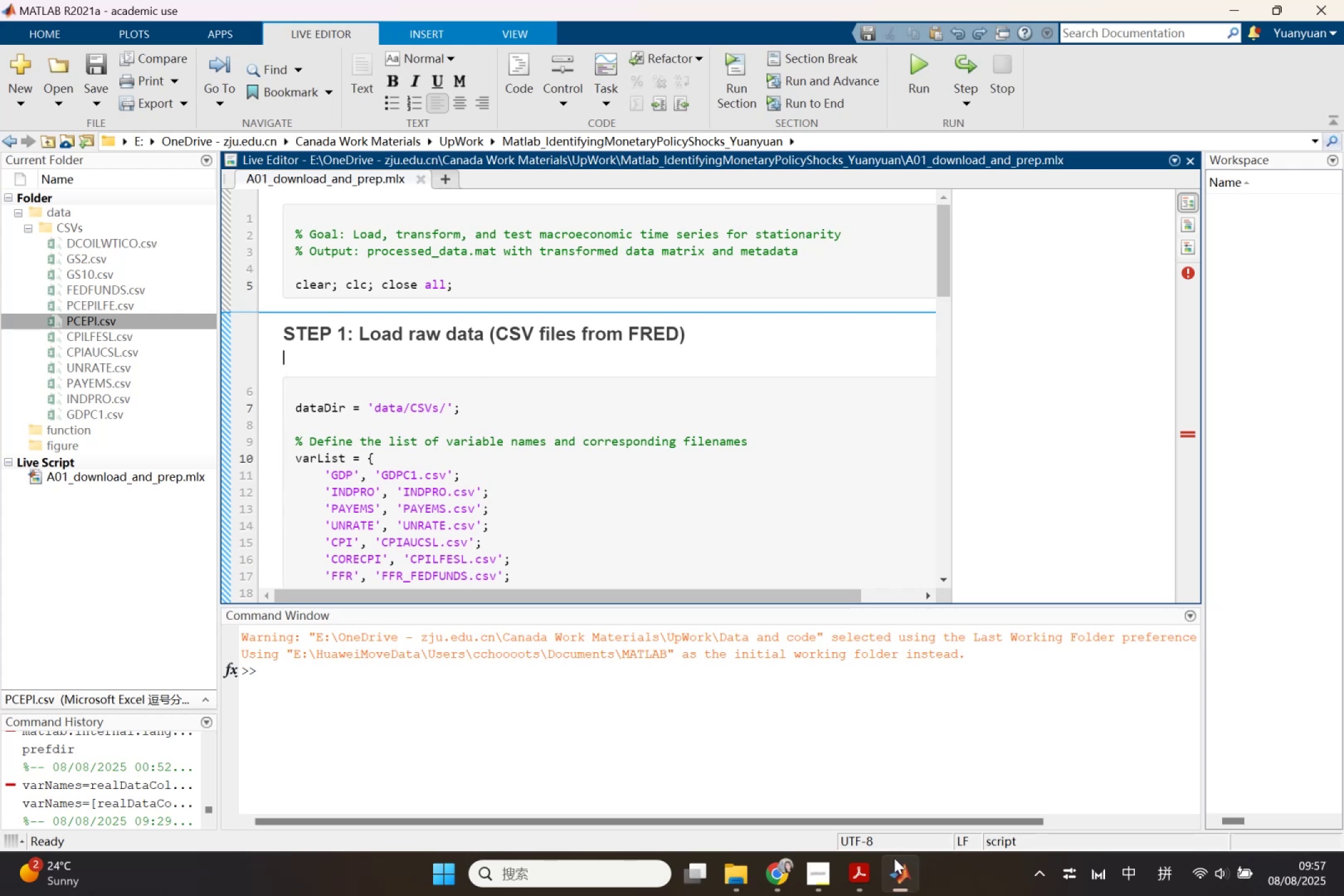 
left_click([894, 859])
 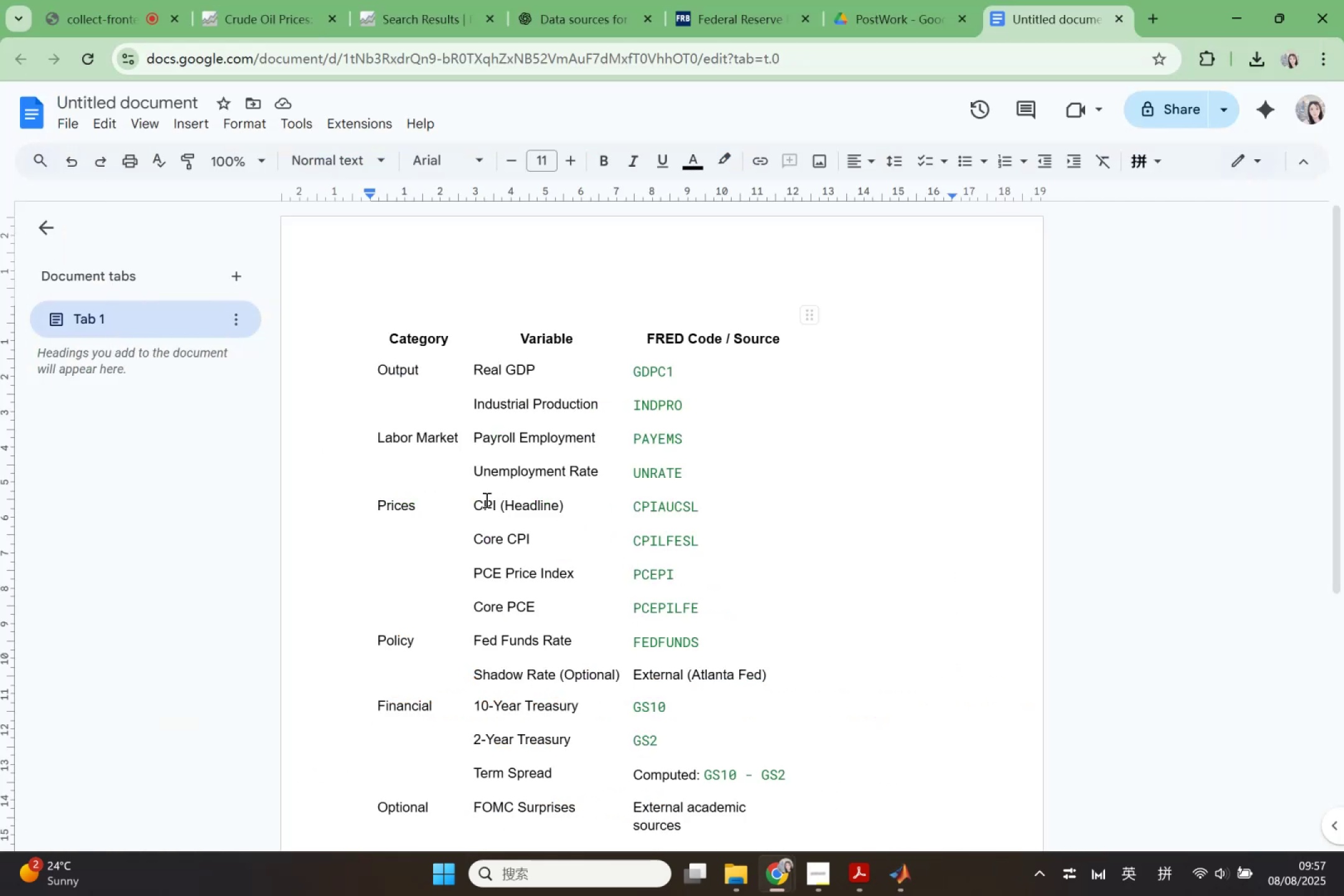 
wait(9.78)
 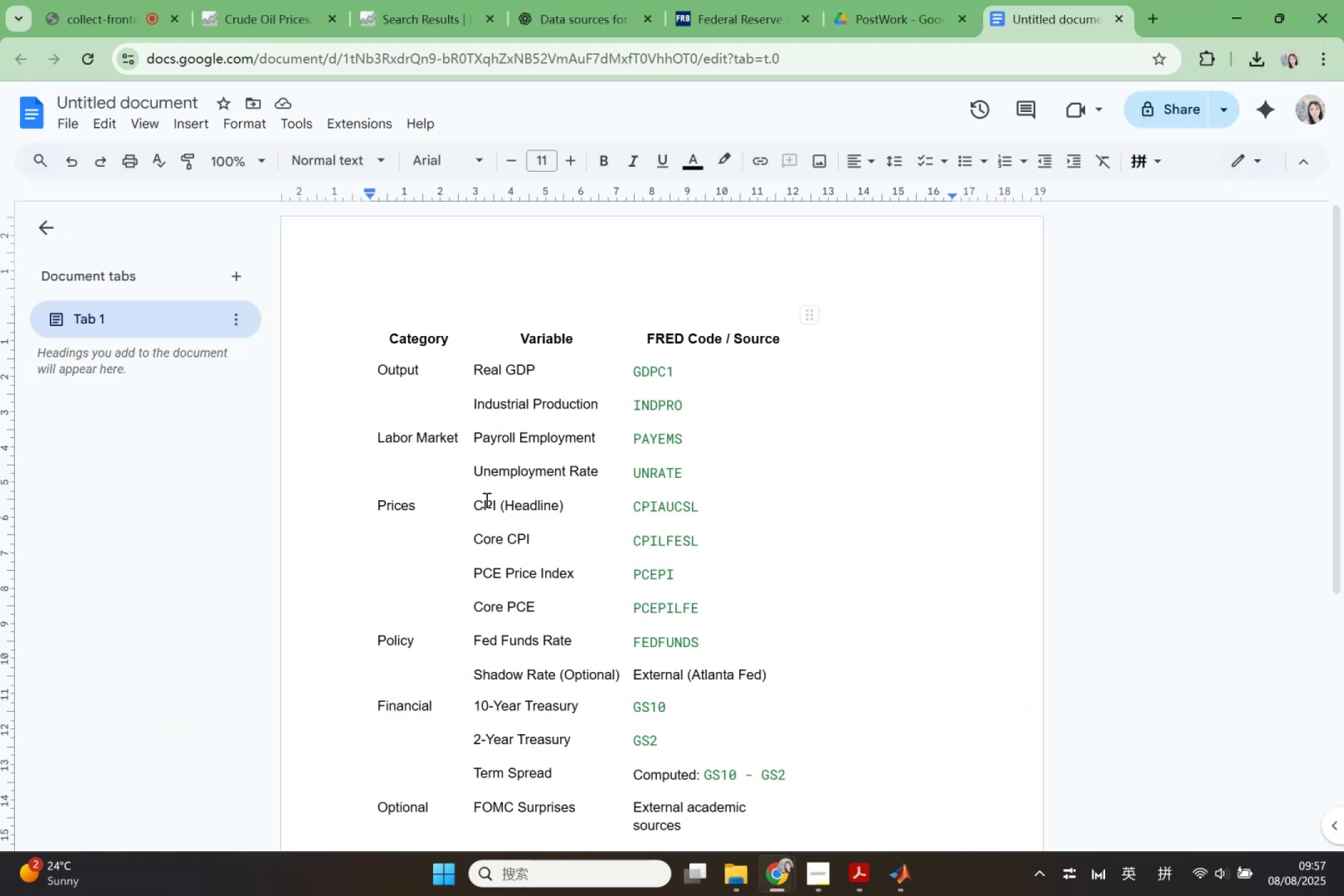 
left_click_drag(start_coordinate=[634, 577], to_coordinate=[671, 576])
 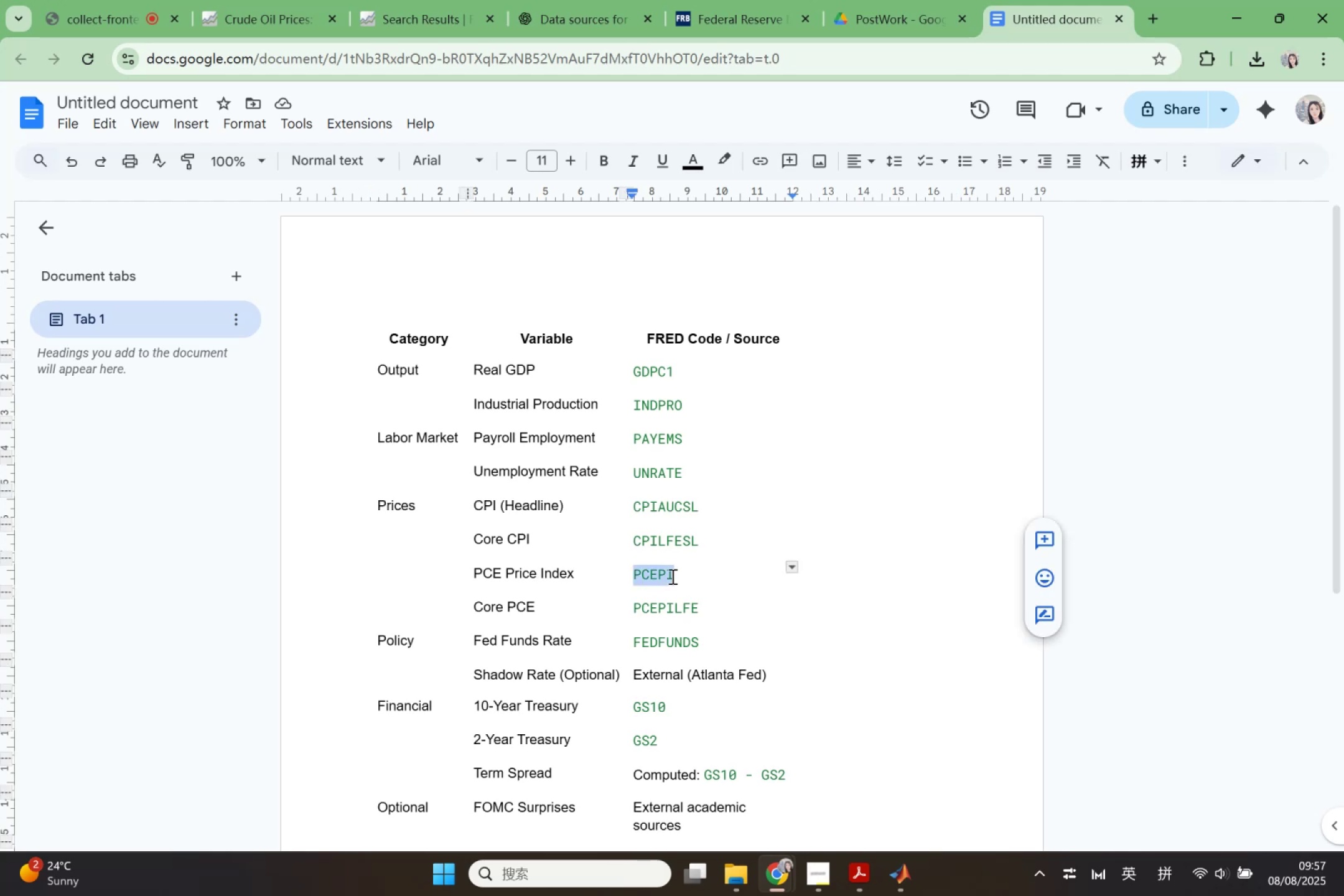 
key(Control+ControlLeft)
 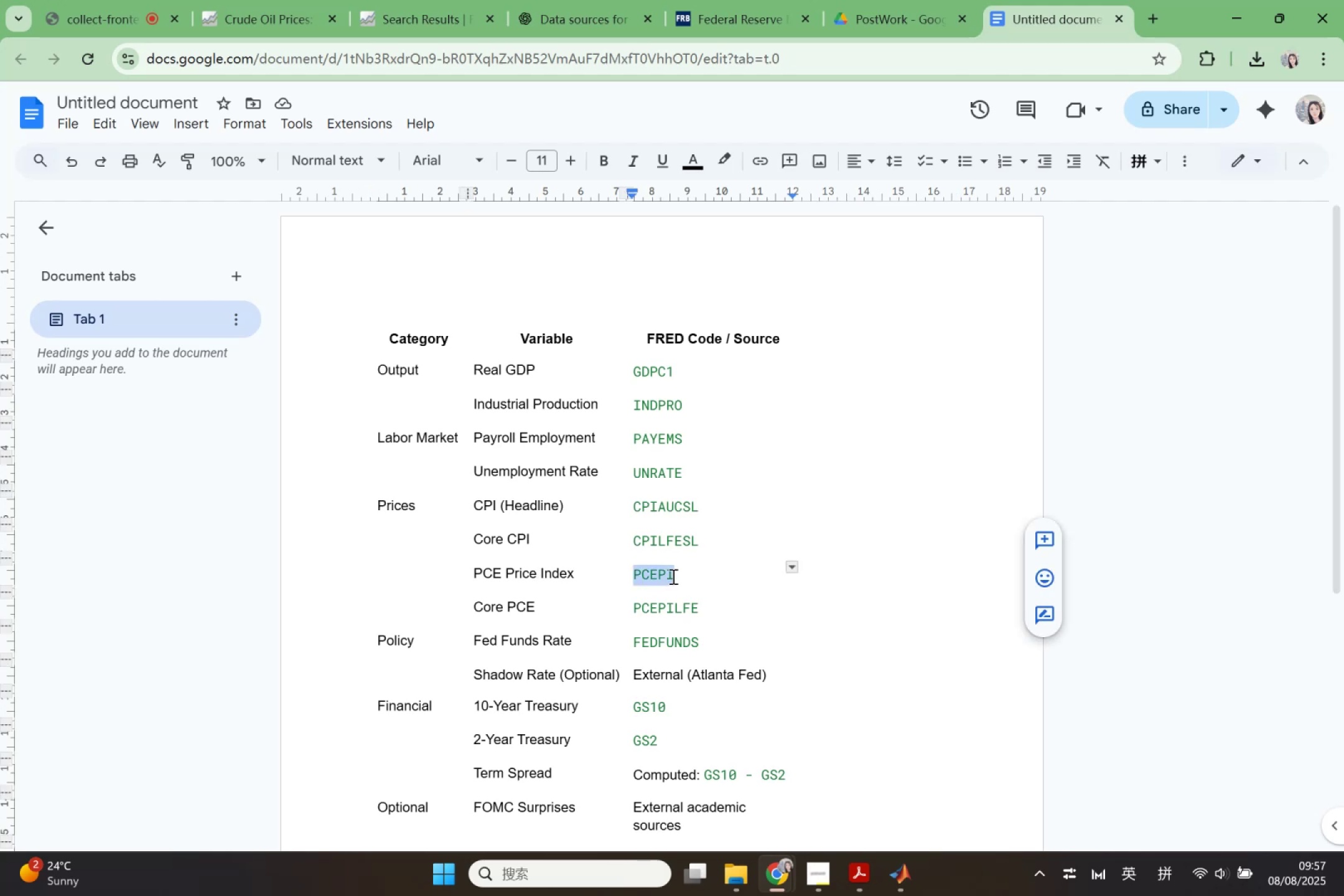 
key(Control+C)
 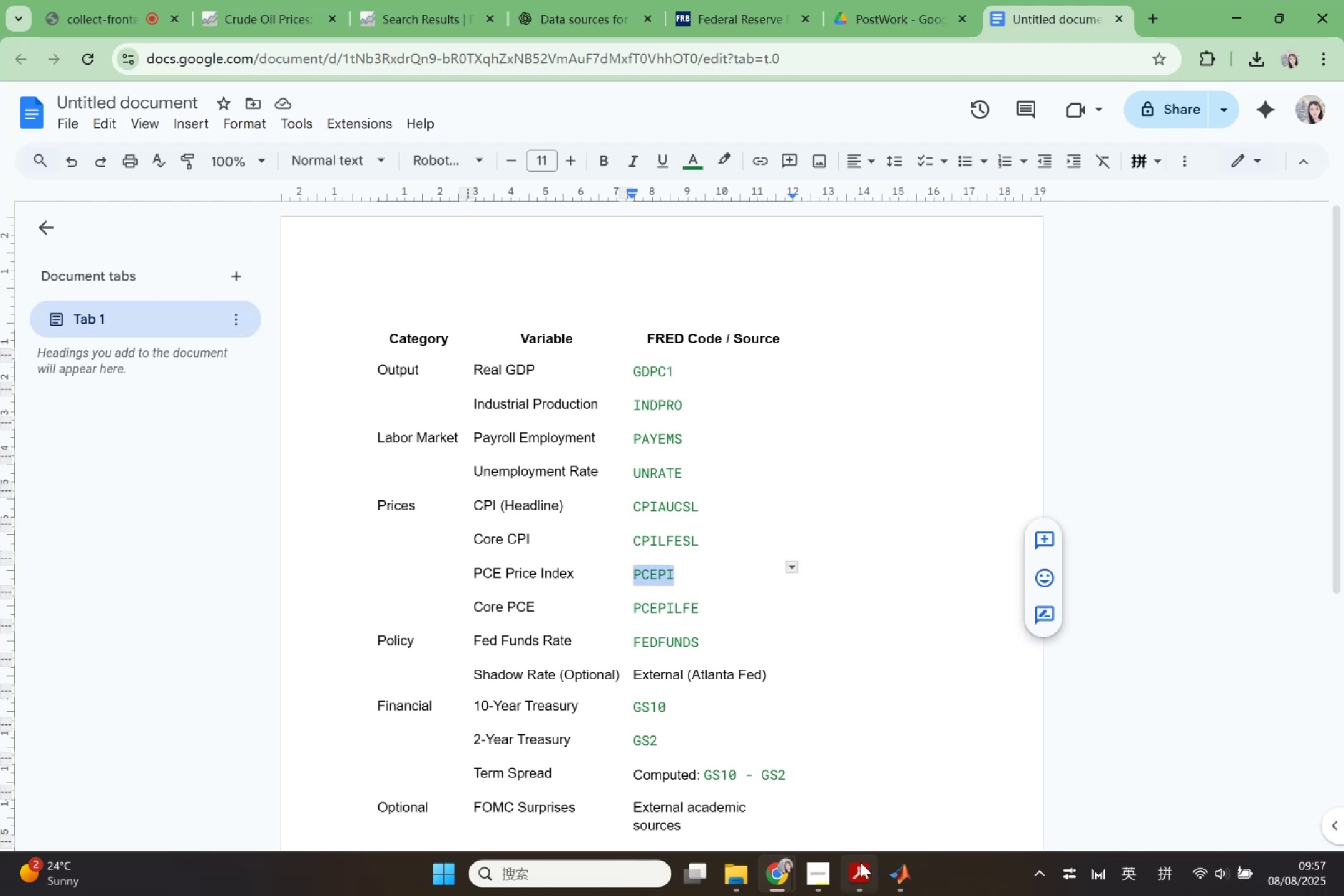 
mouse_move([880, 855])
 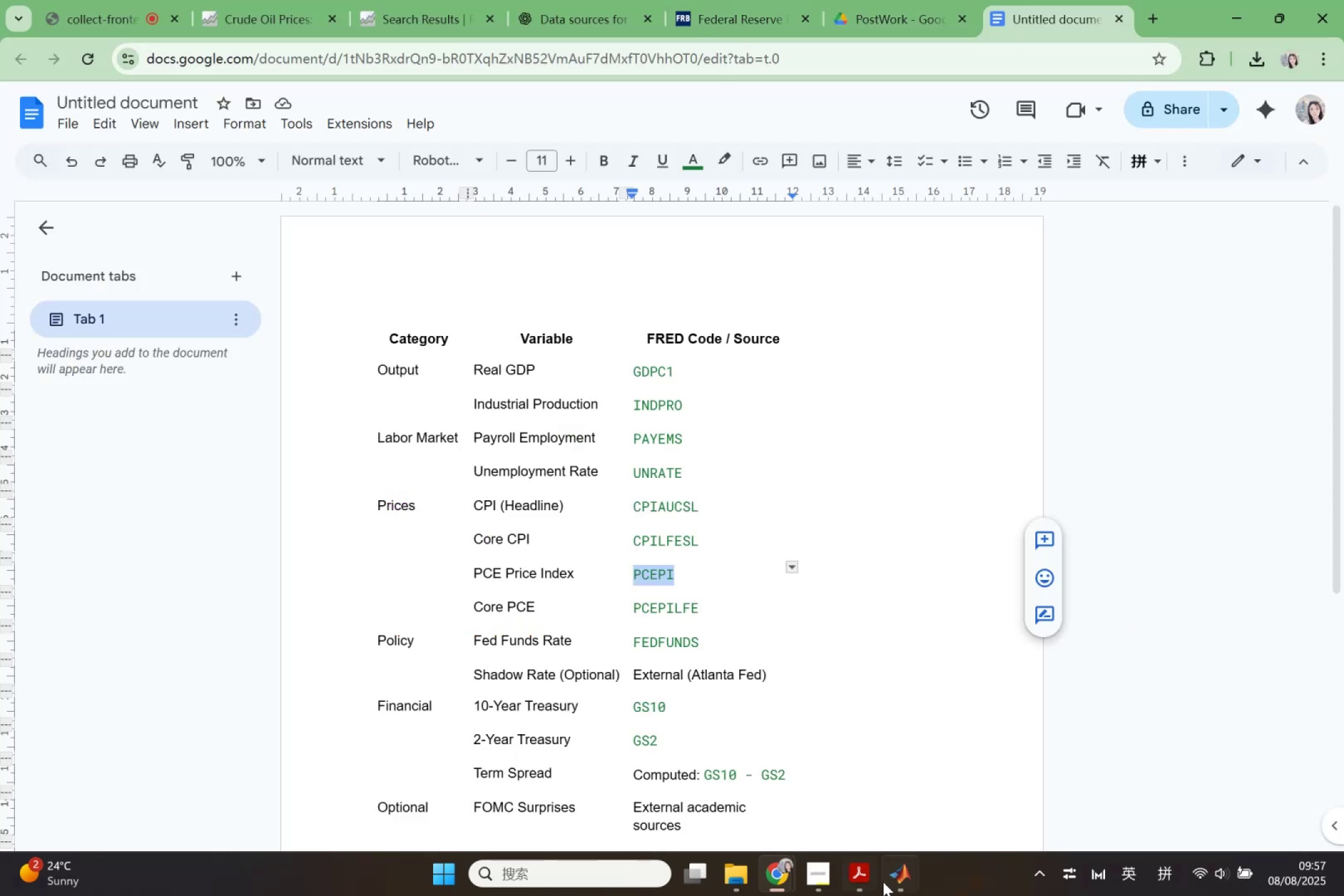 
wait(5.12)
 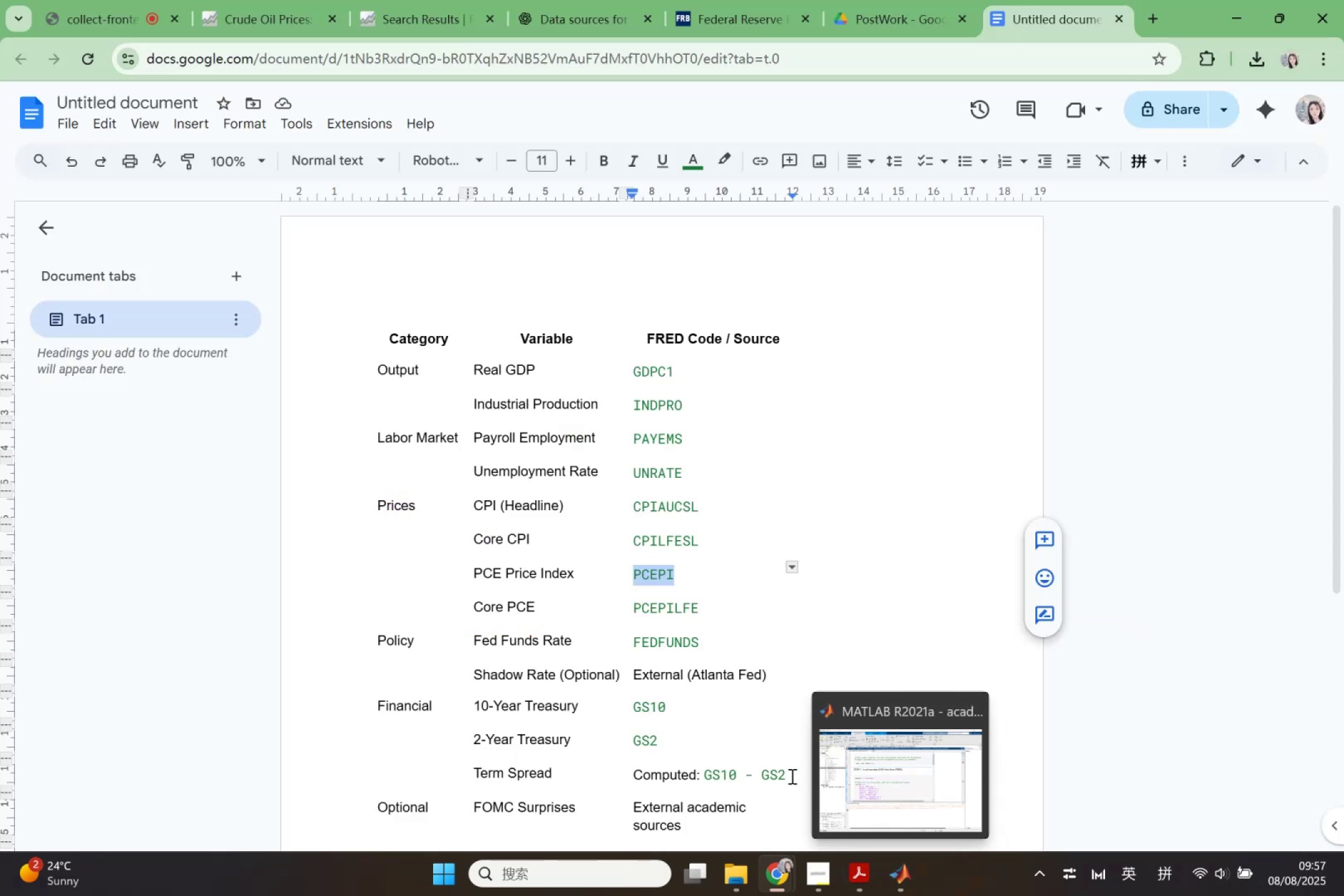 
scroll: coordinate [421, 444], scroll_direction: down, amount: 2.0
 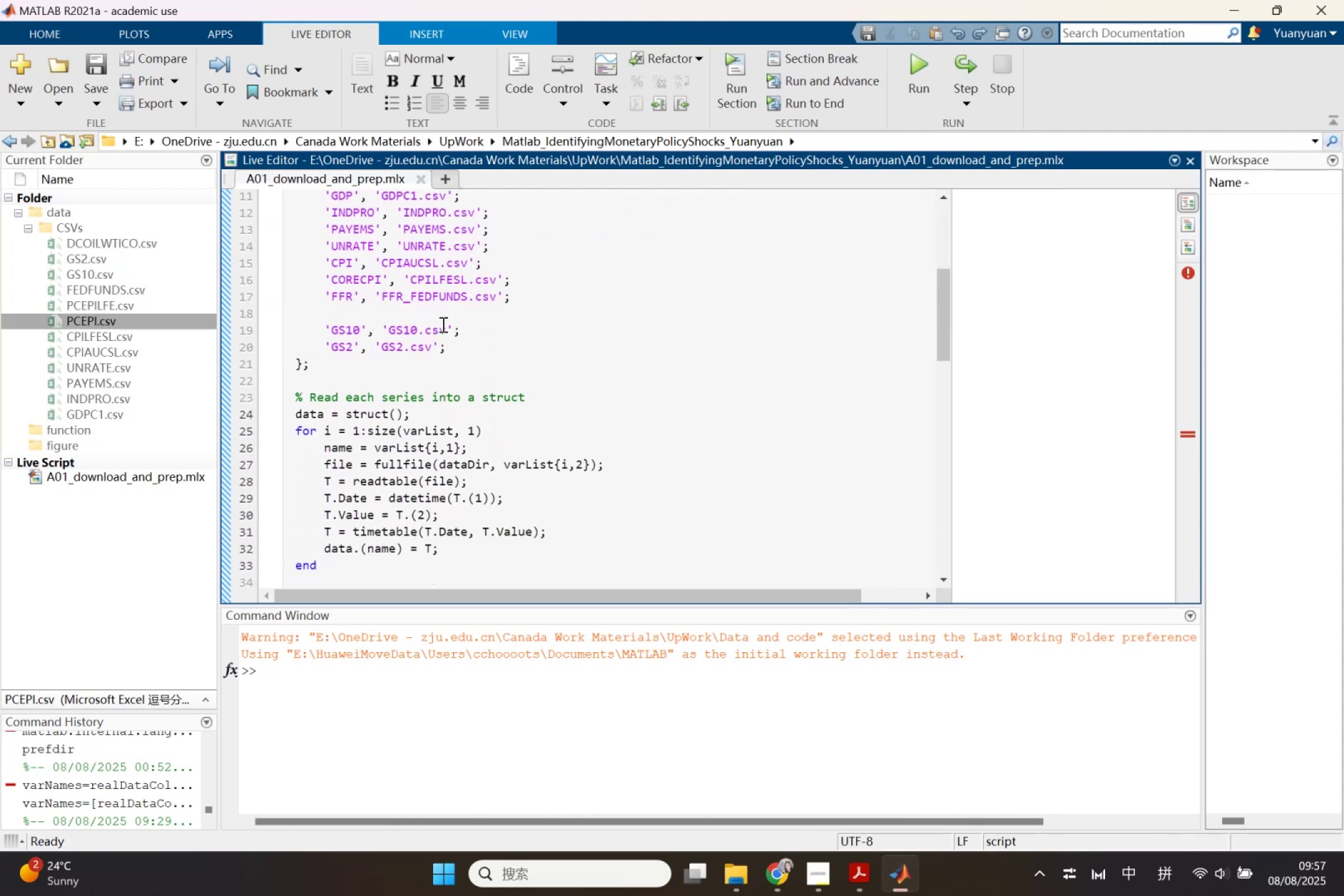 
left_click([441, 314])
 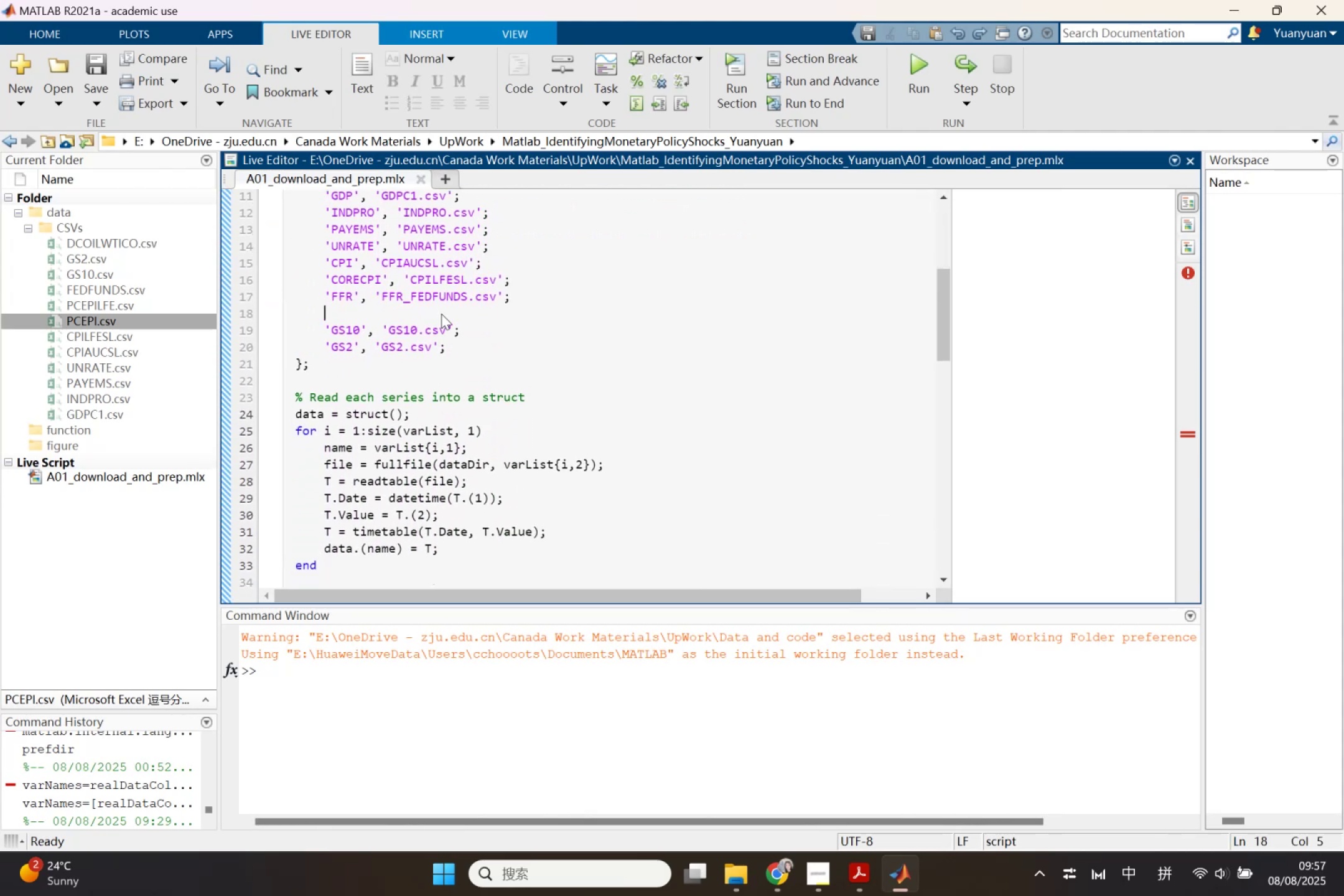 
key(Control+V)
 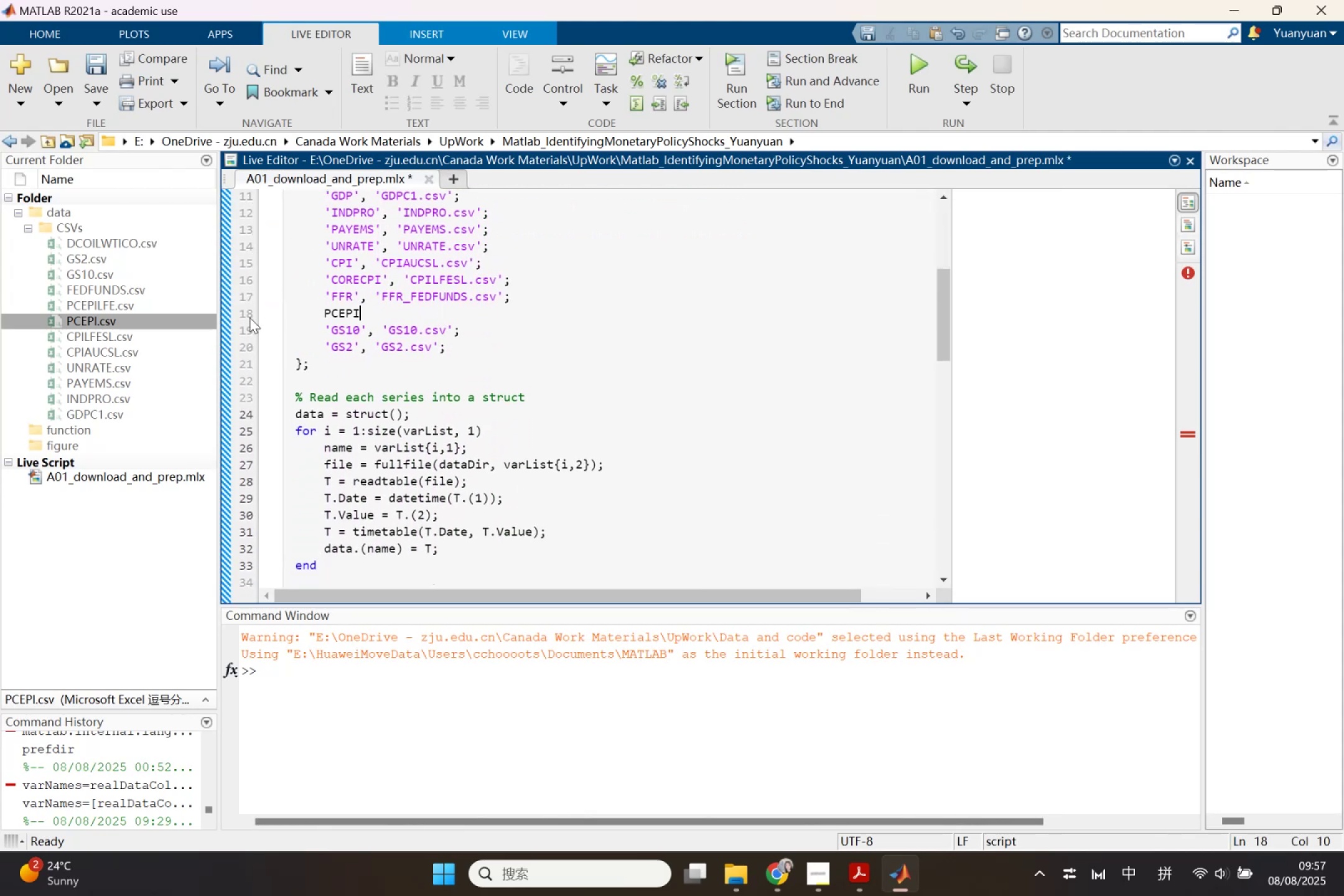 
left_click([323, 312])
 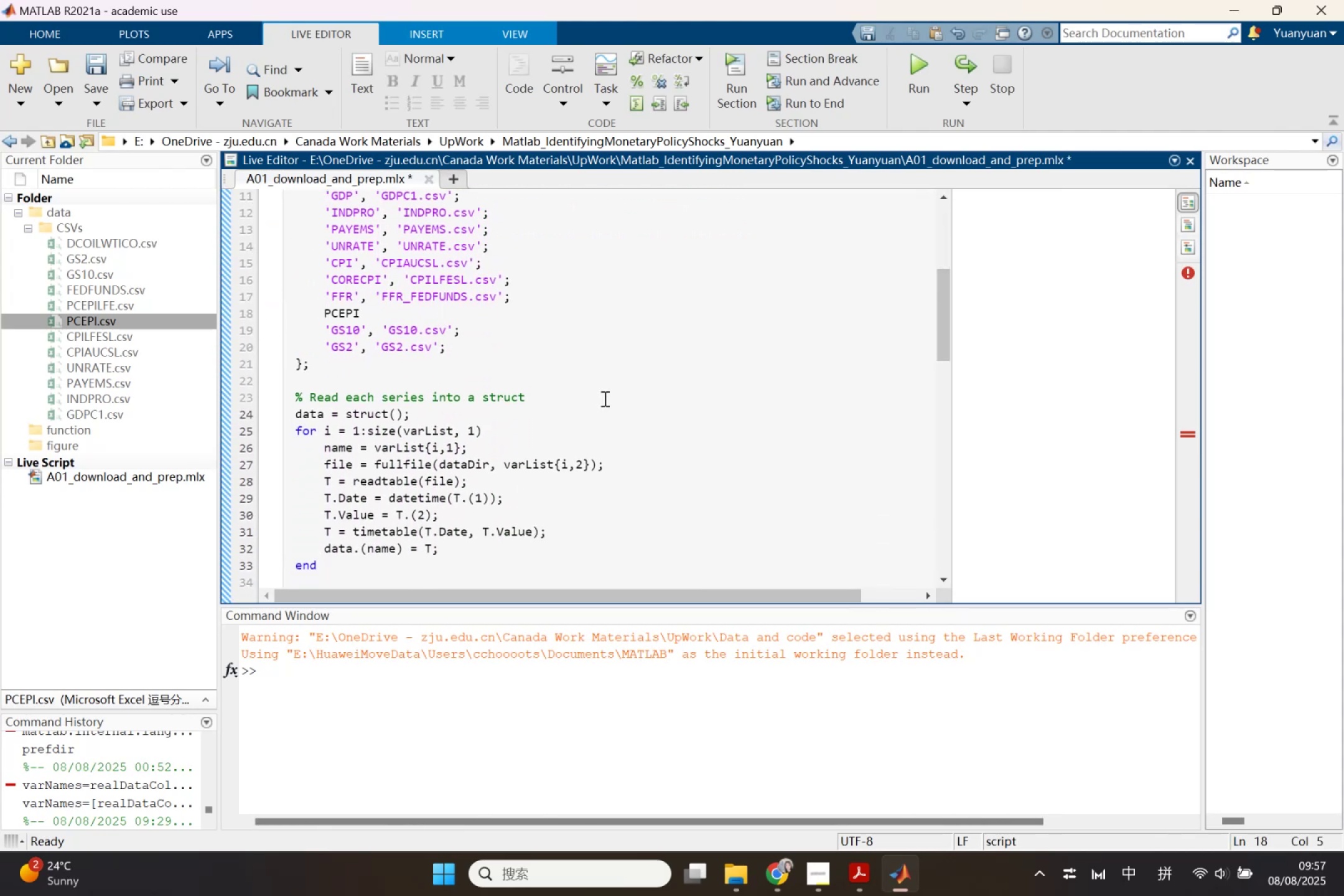 
key(Quote)
 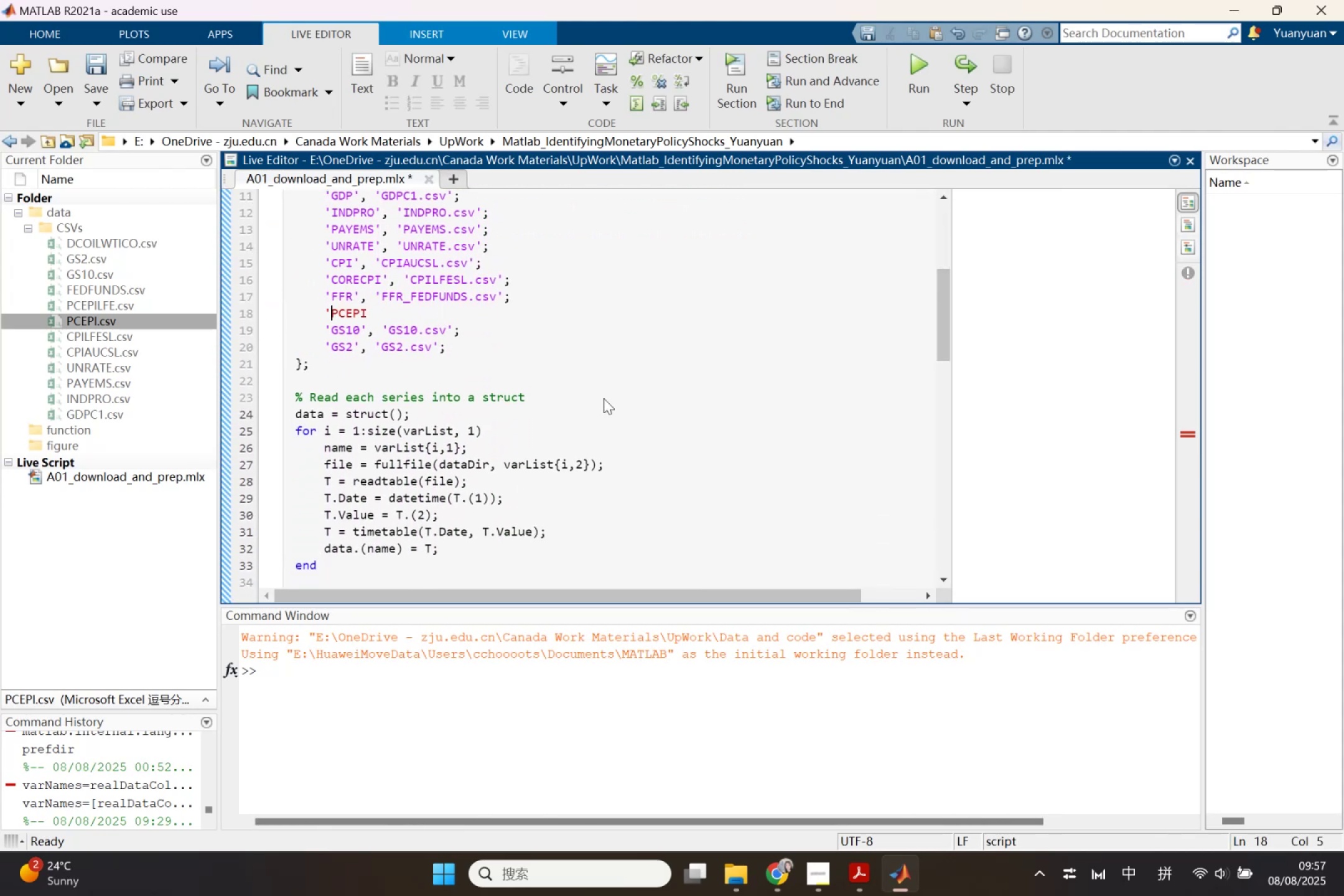 
key(ArrowRight)
 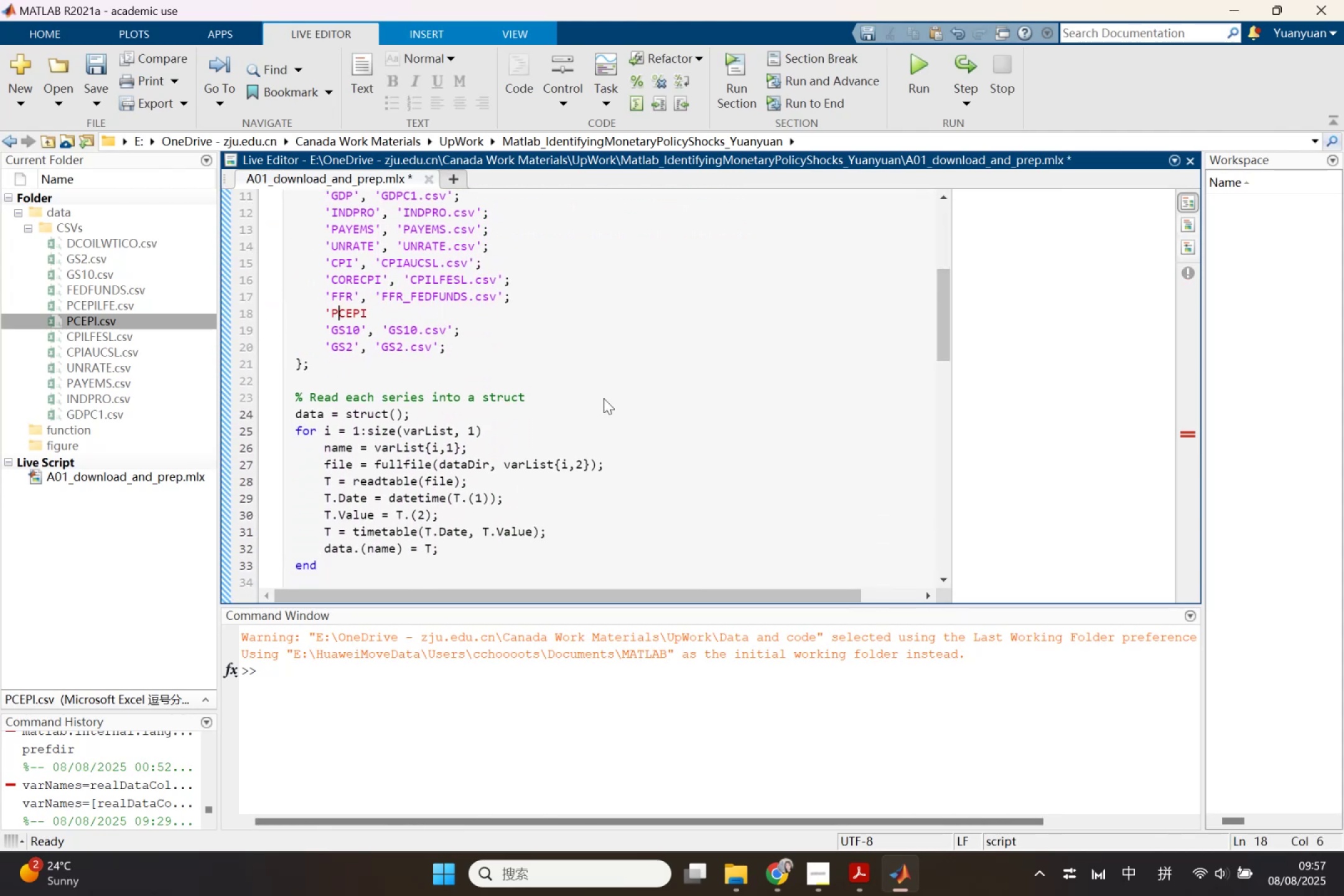 
key(ArrowRight)
 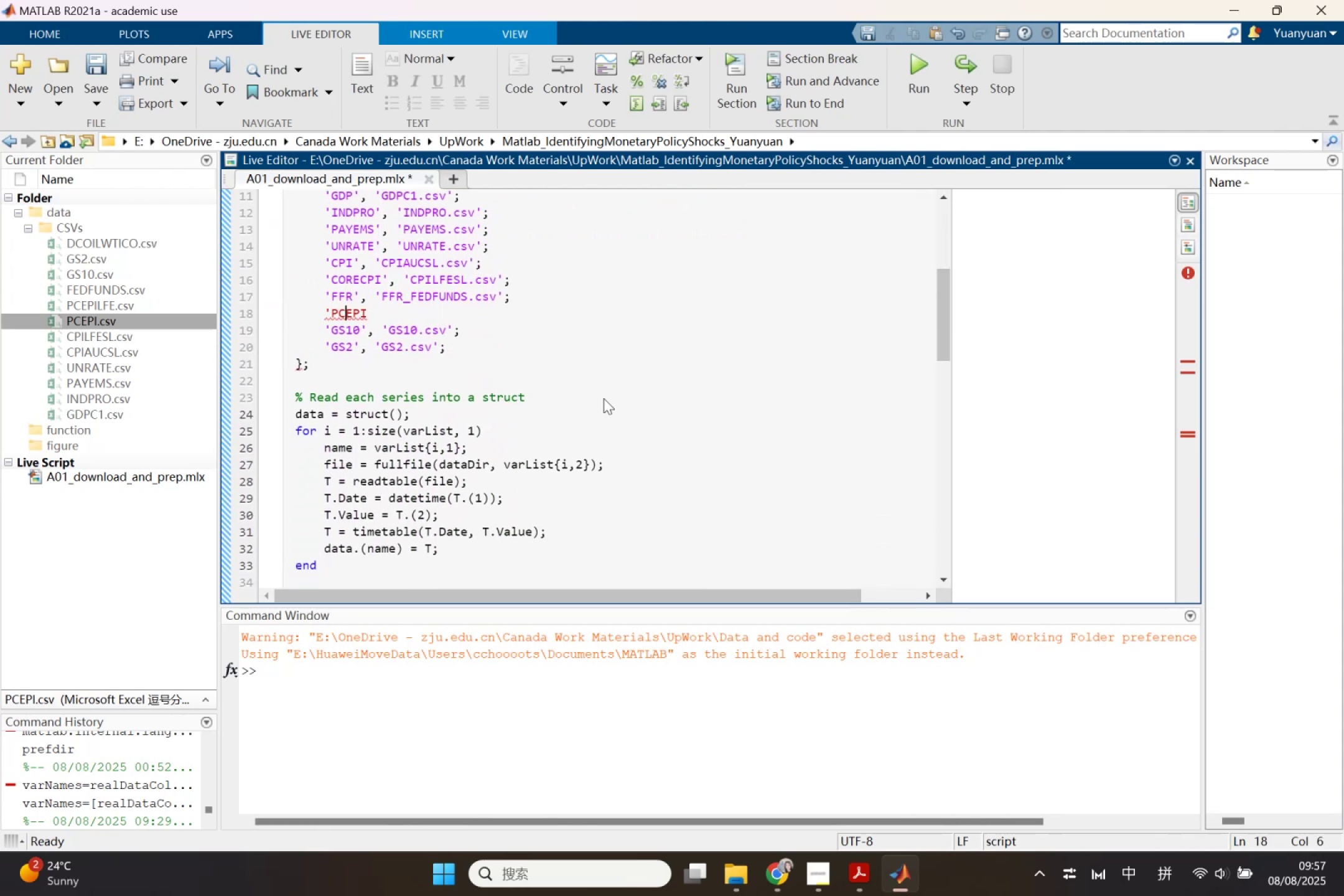 
key(ArrowRight)
 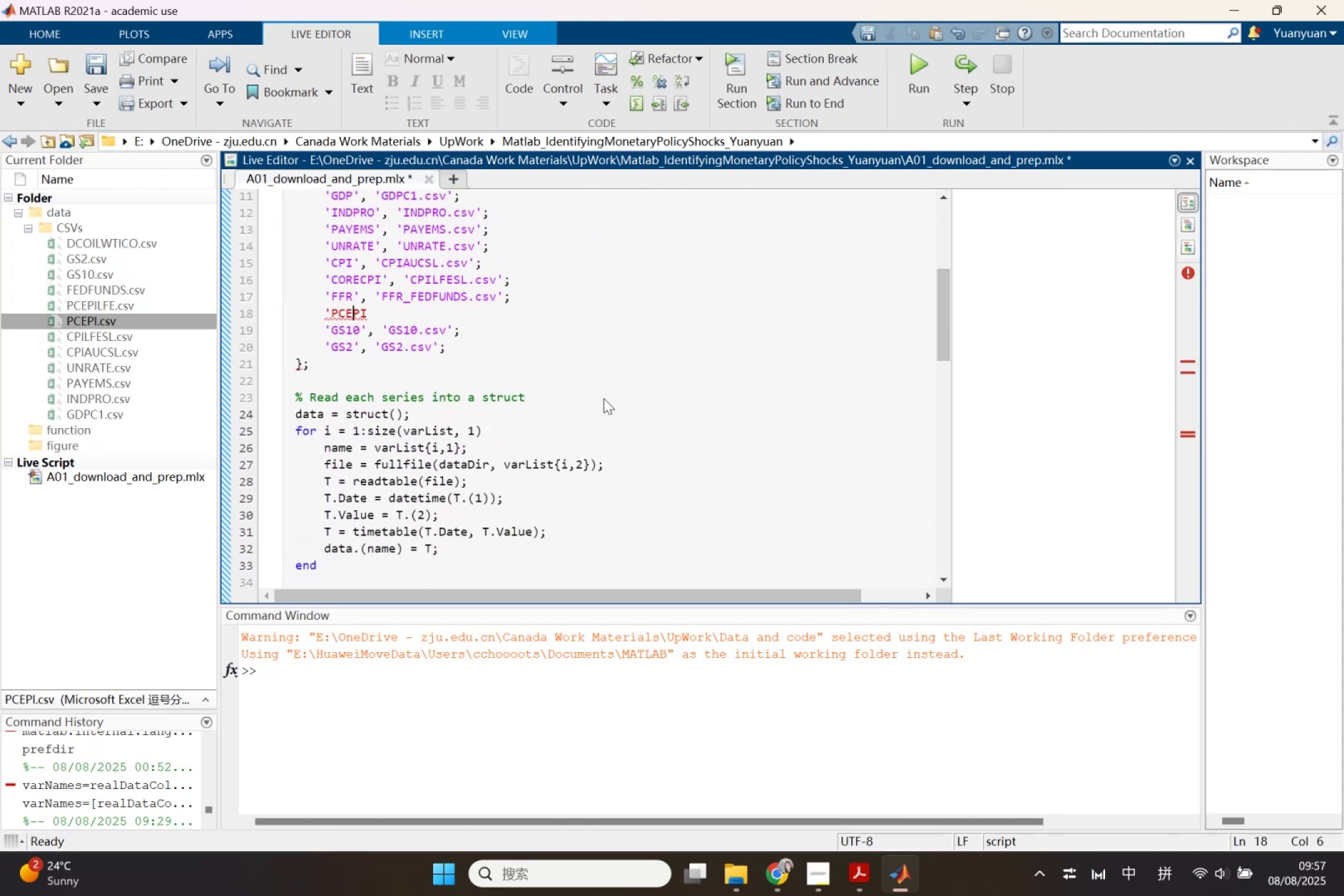 
key(ArrowRight)
 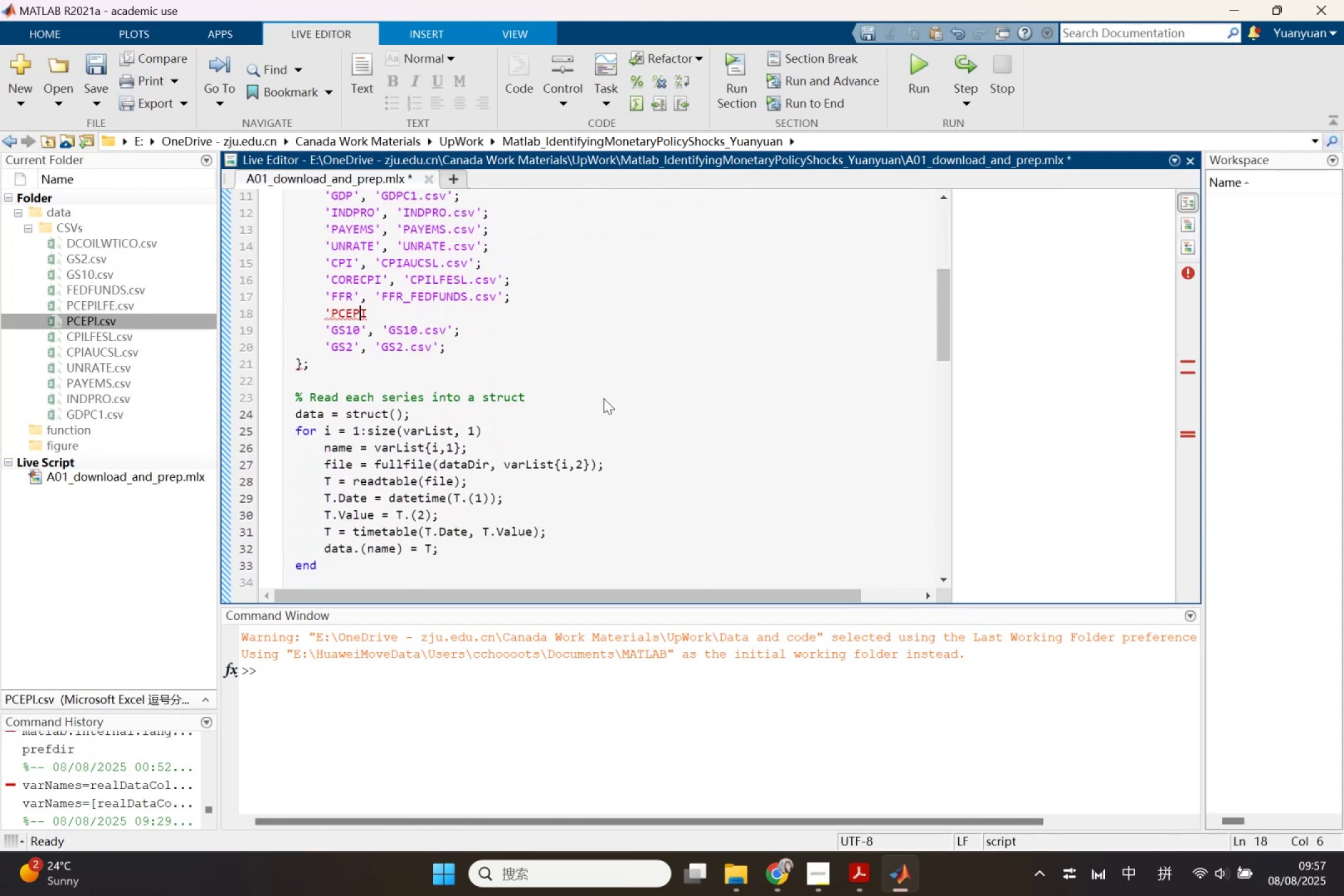 
key(ArrowRight)
 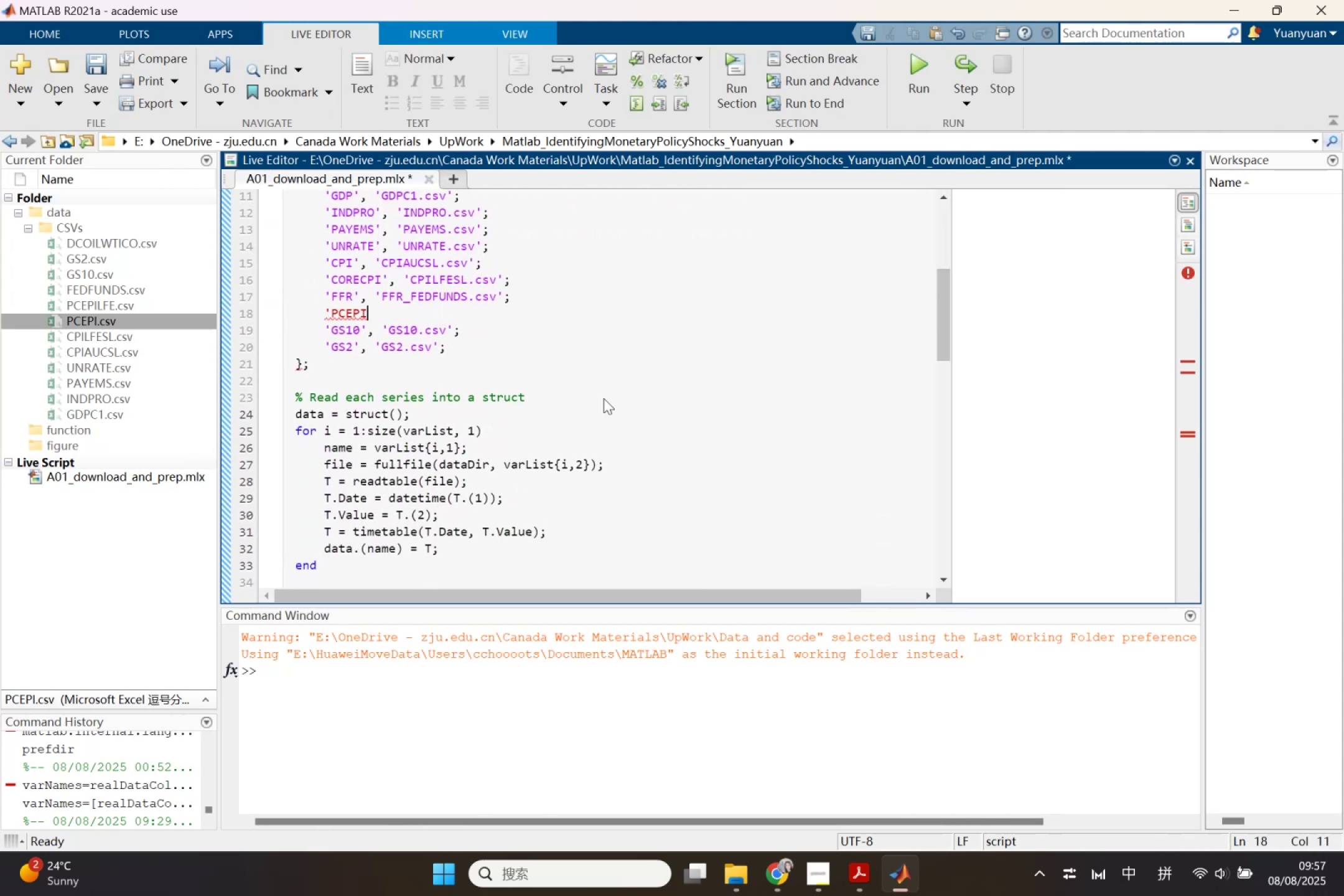 
key(Quote)
 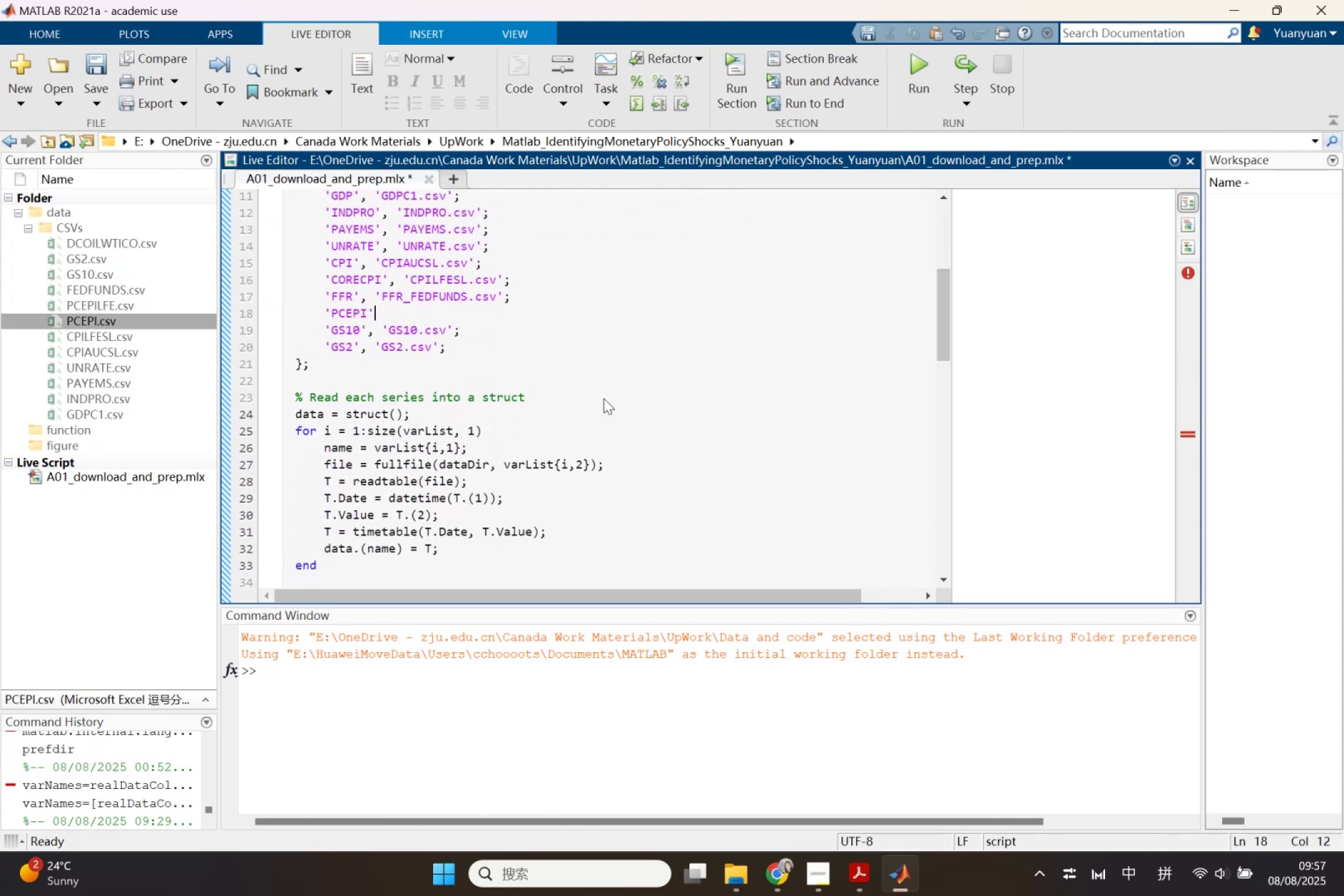 
key(Comma)
 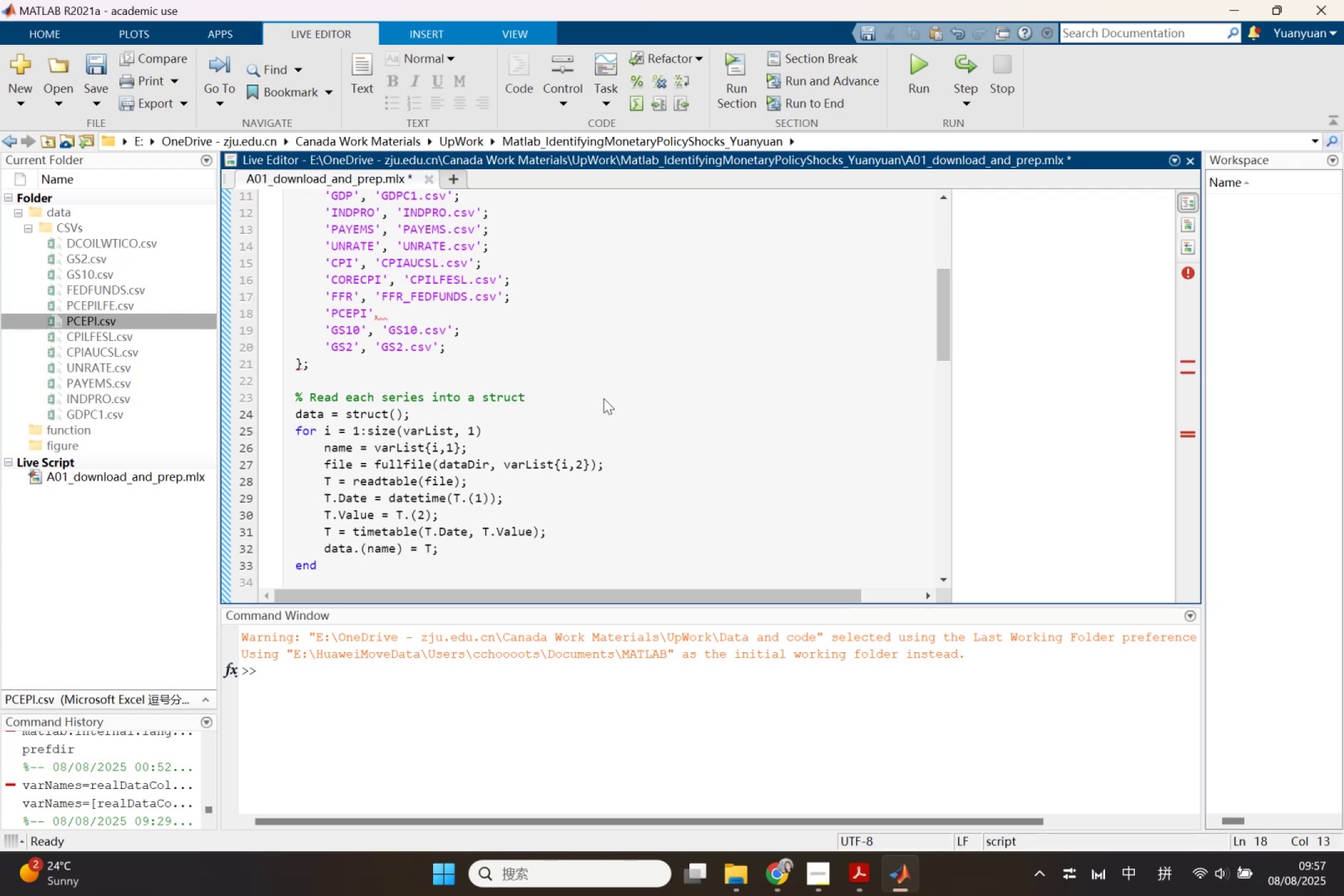 
key(Backspace)
 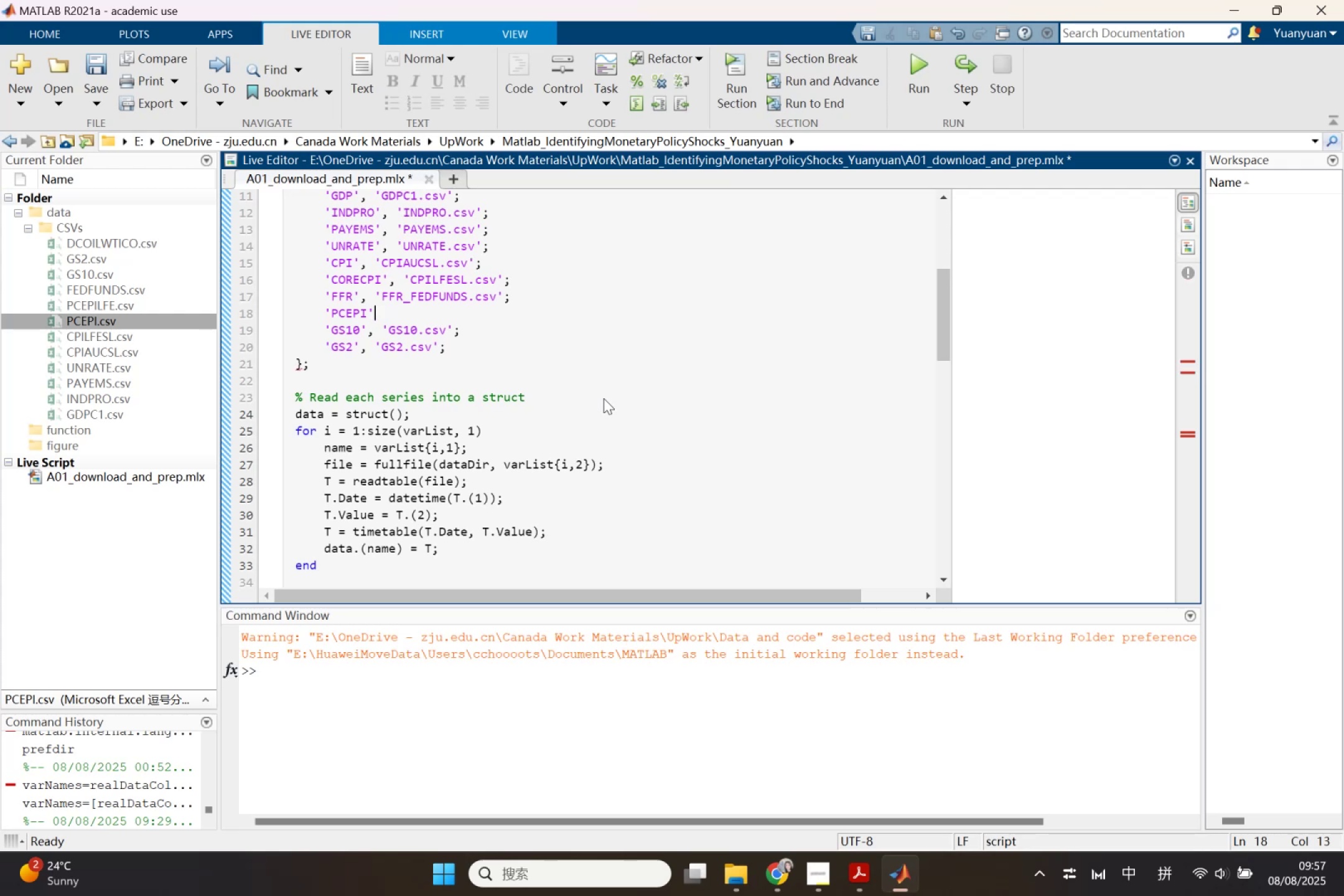 
key(Shift+ShiftLeft)
 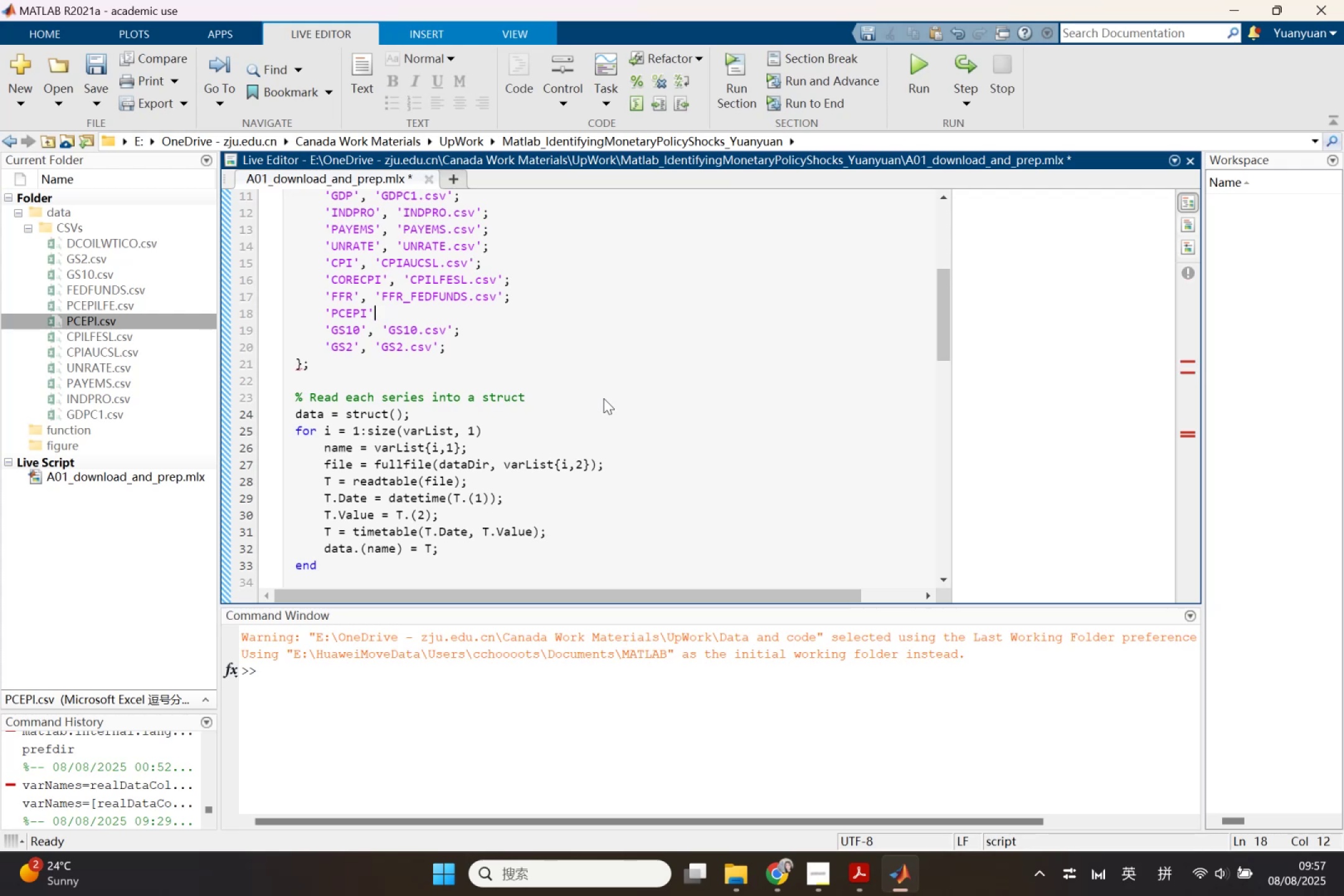 
key(Comma)
 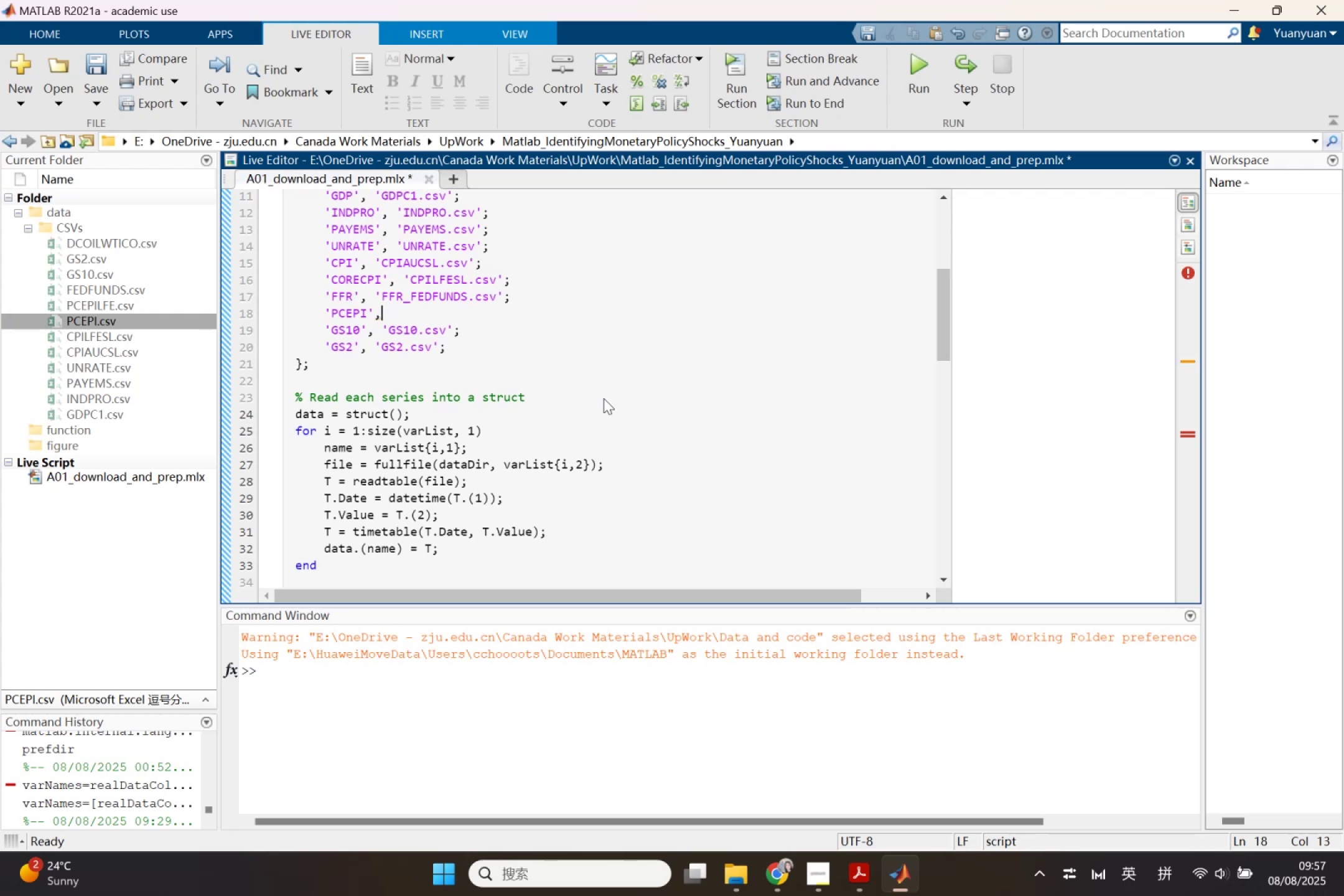 
key(ArrowLeft)
 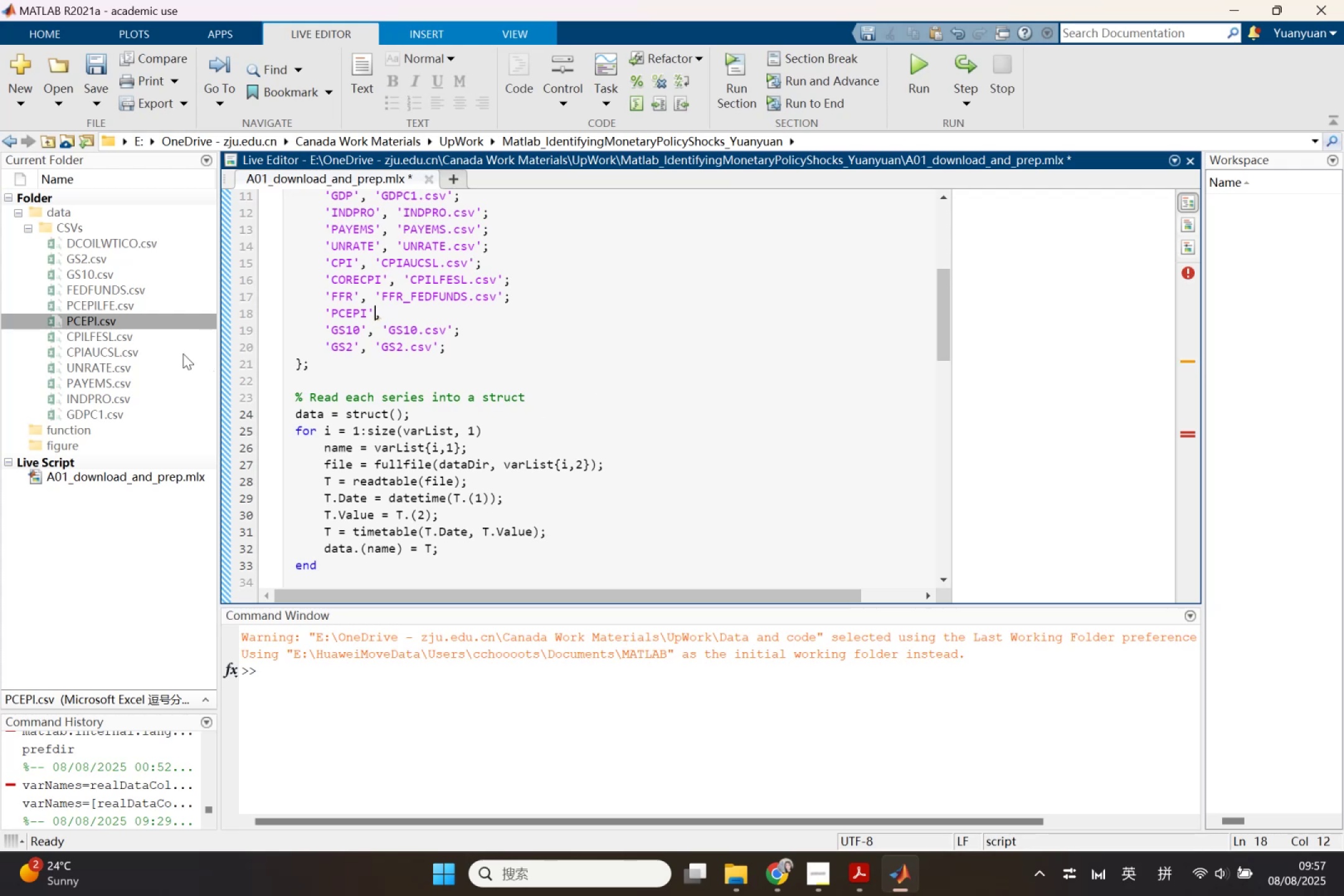 
left_click([118, 319])
 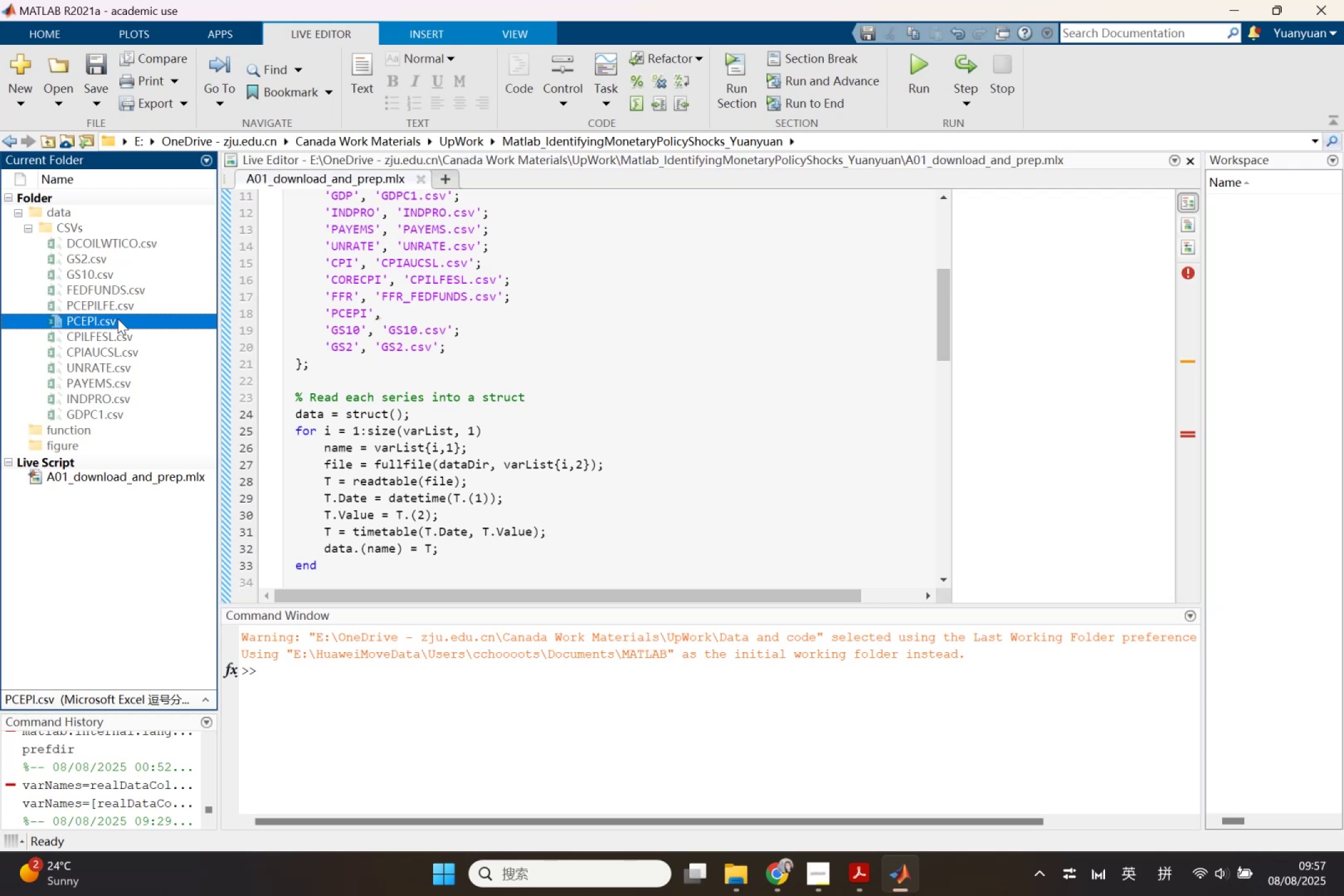 
left_click([115, 319])
 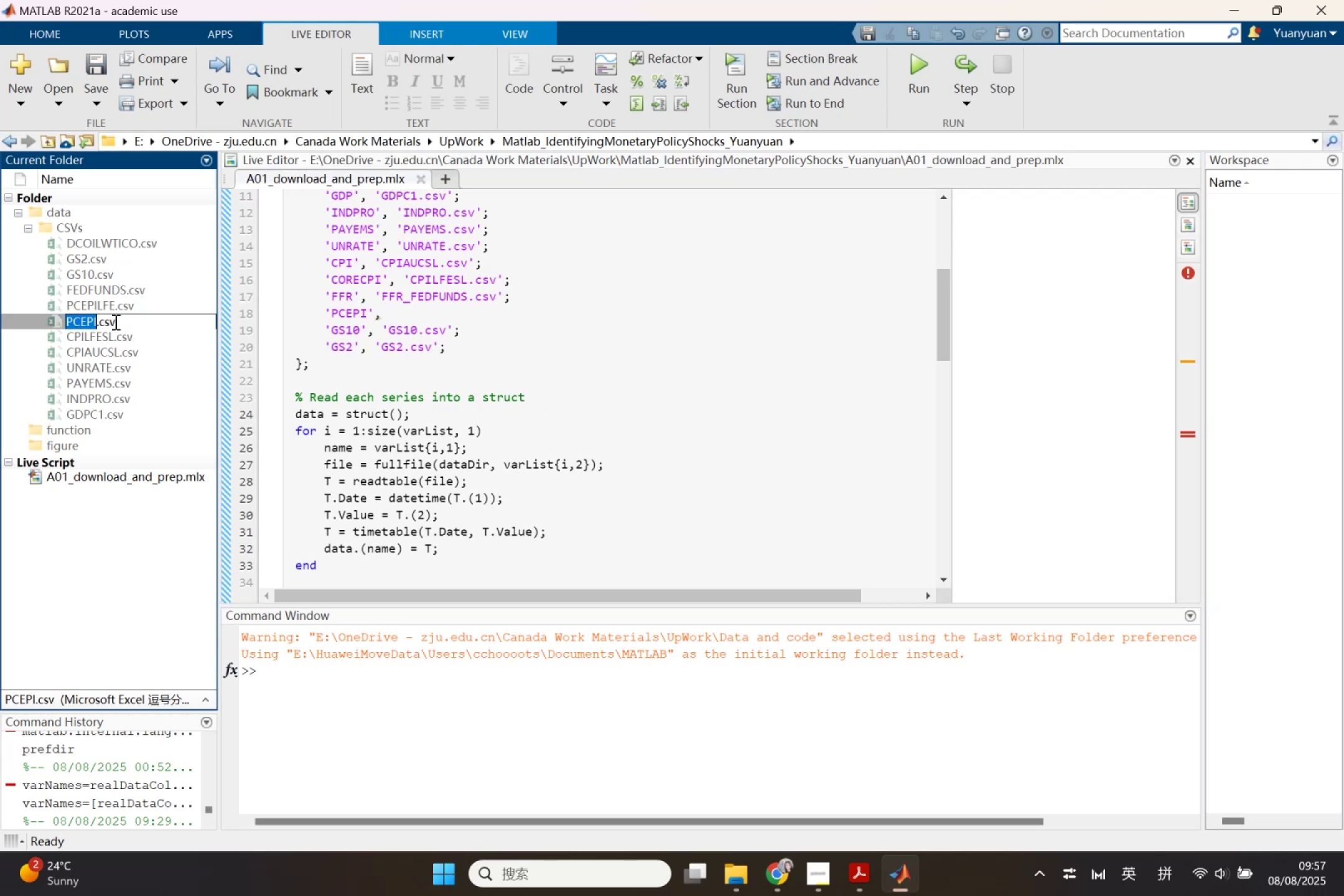 
left_click_drag(start_coordinate=[117, 322], to_coordinate=[67, 315])
 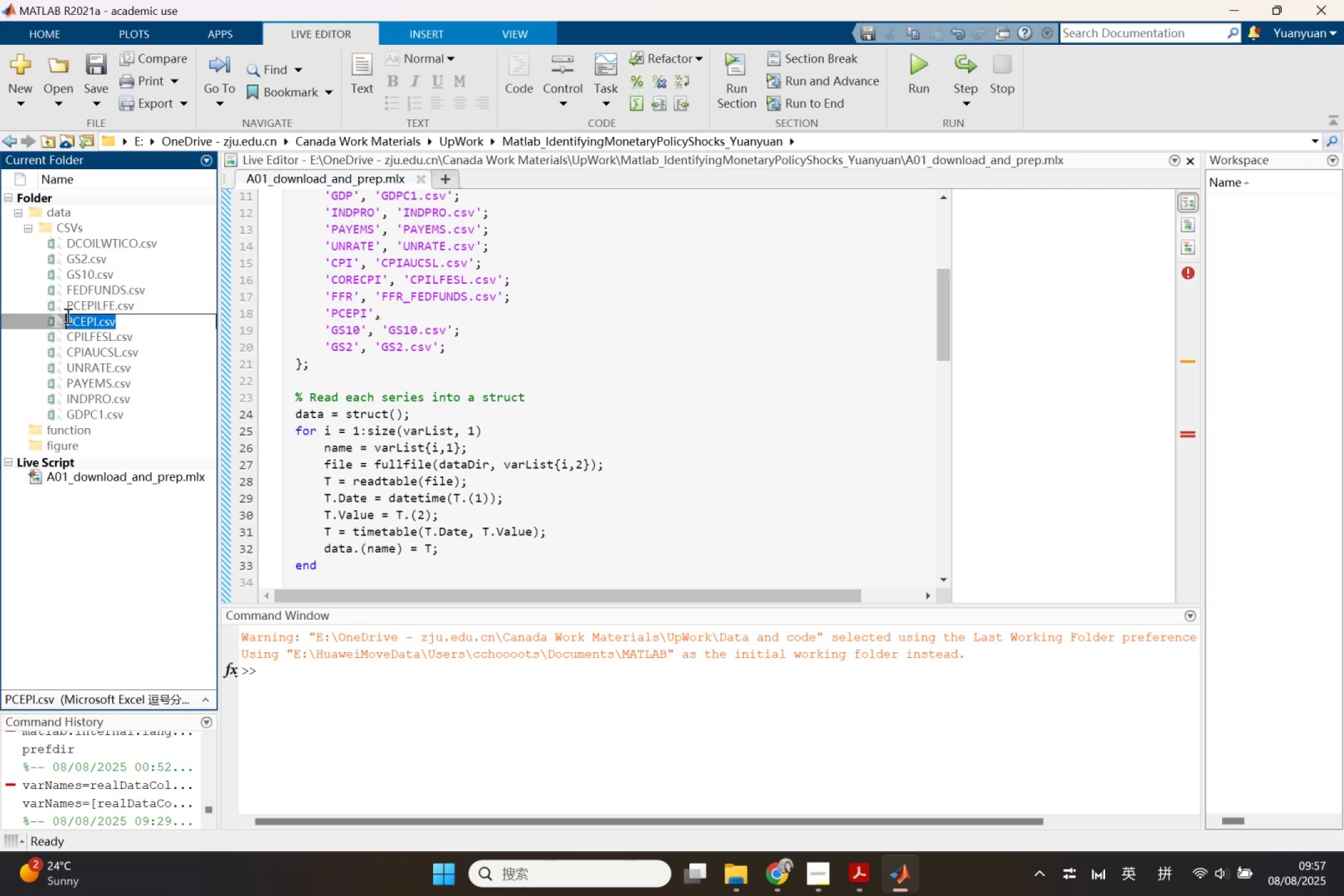 
key(Control+ControlLeft)
 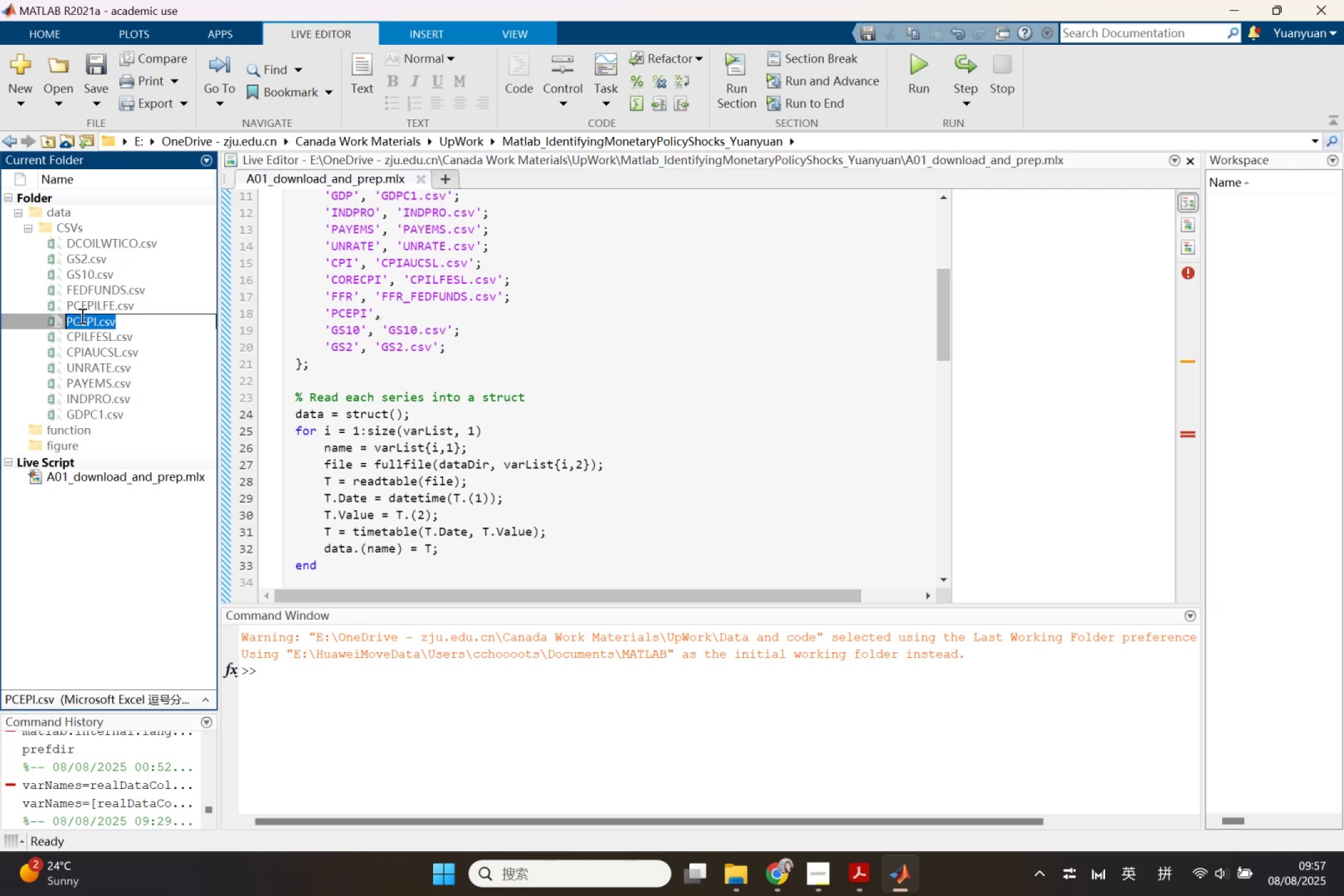 
key(Control+C)
 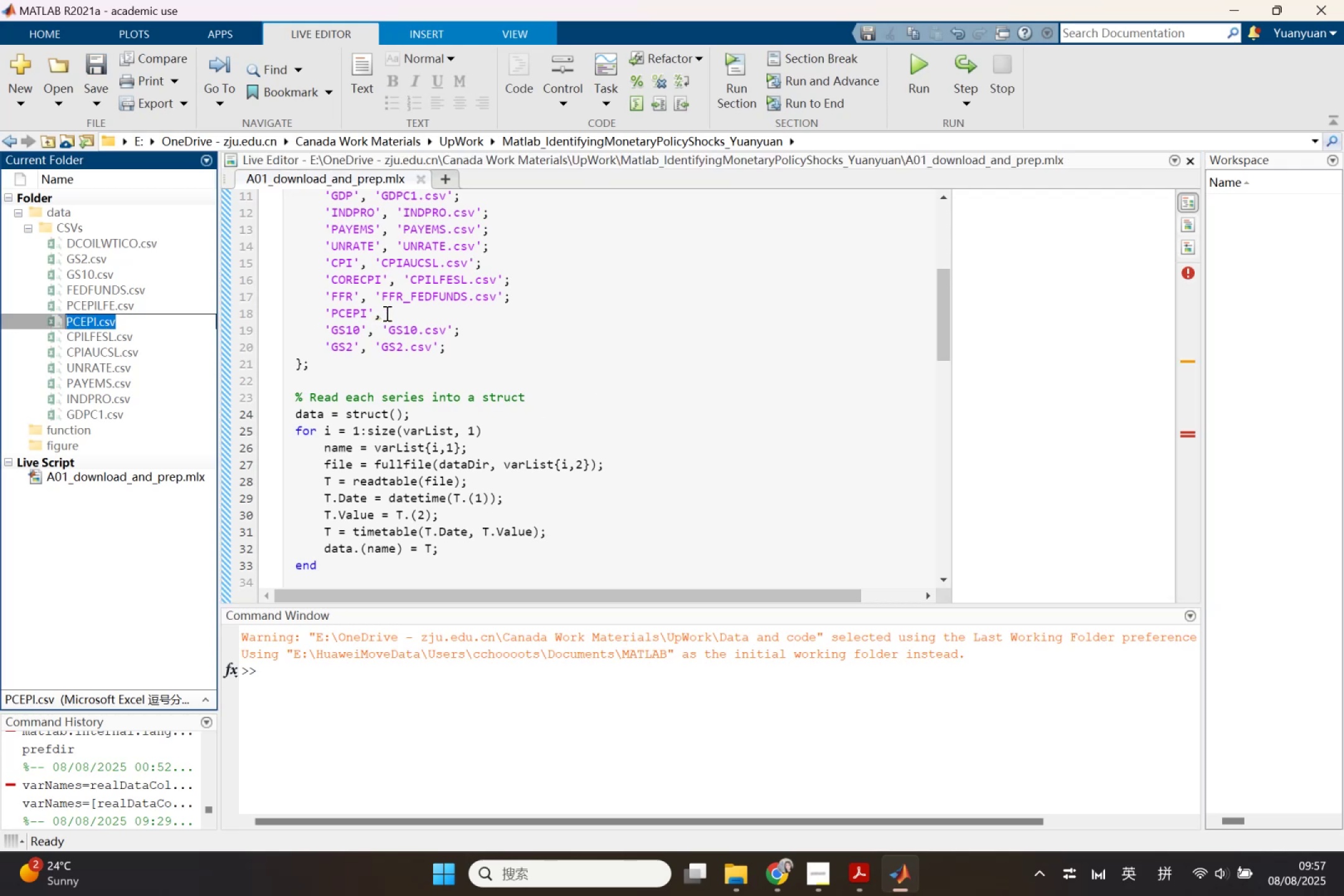 
left_click([386, 313])
 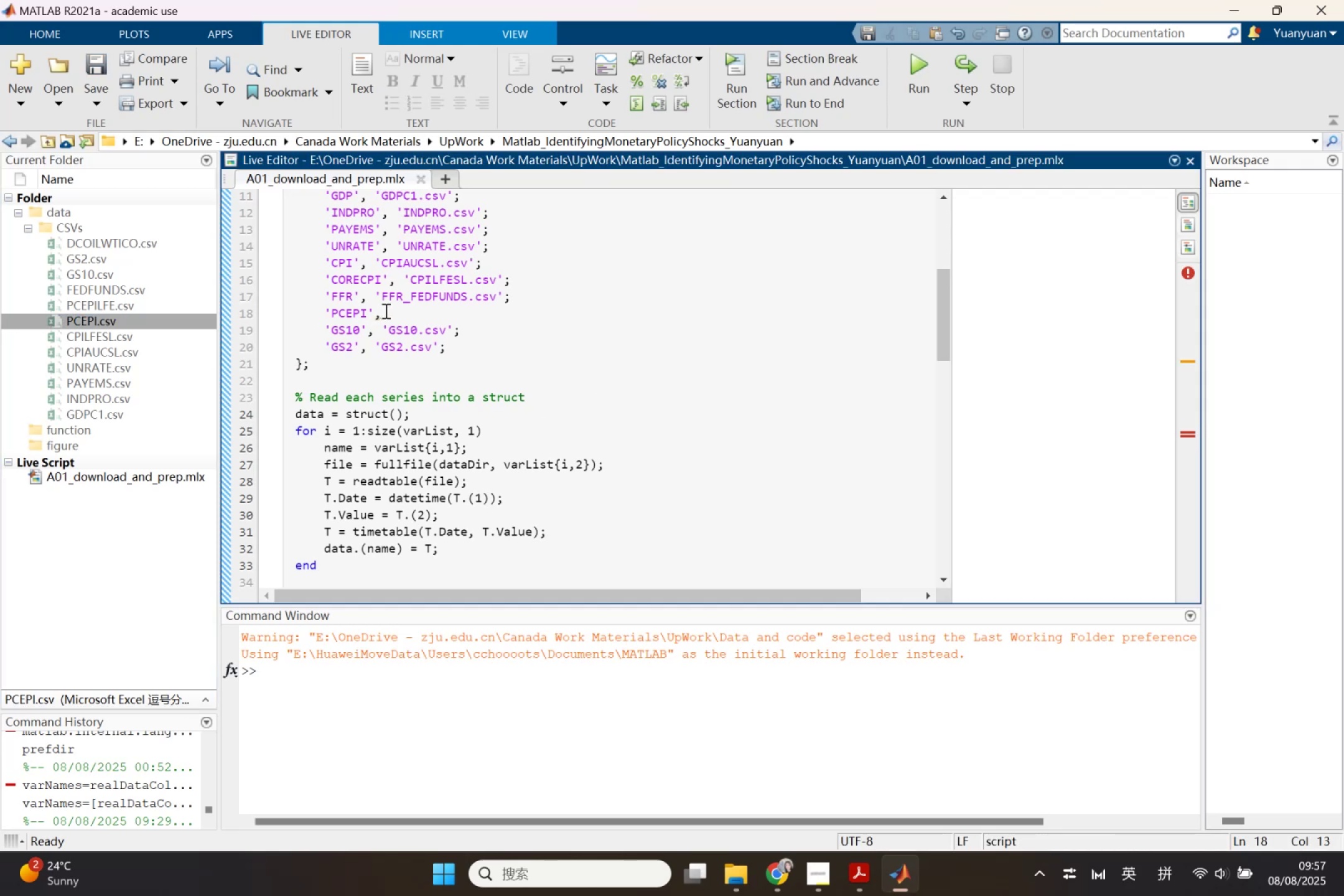 
key(Quote)
 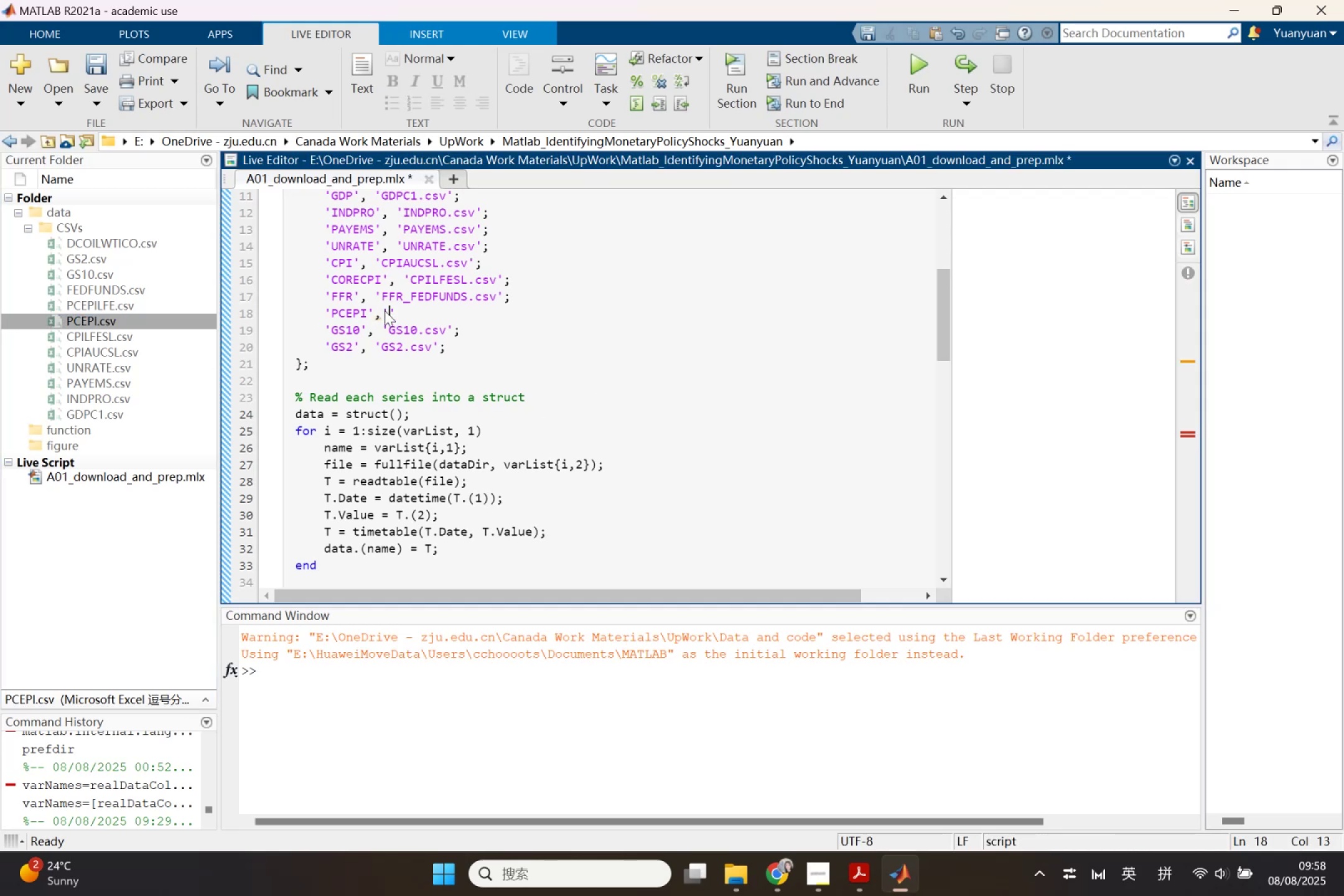 
key(Quote)
 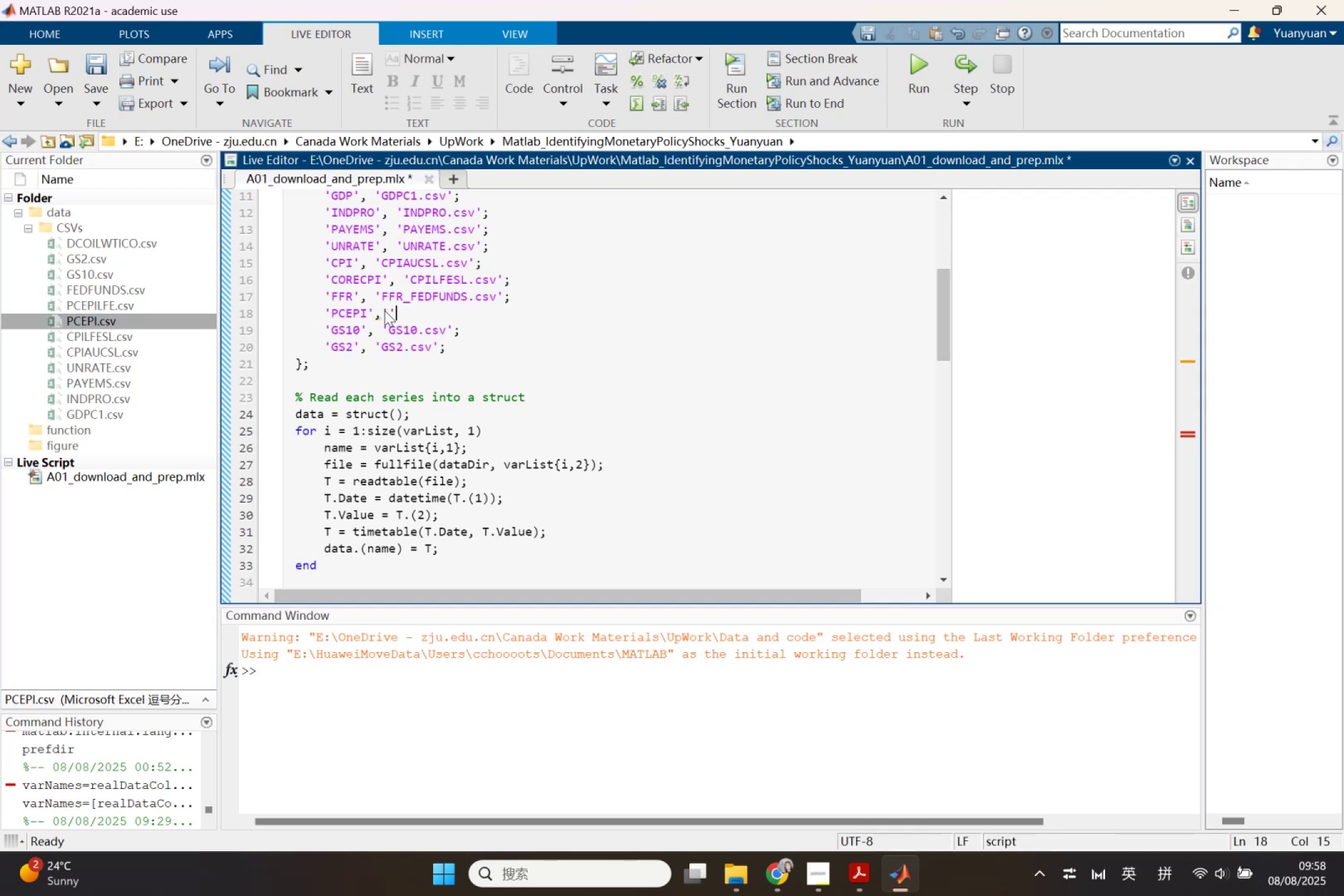 
key(ArrowLeft)
 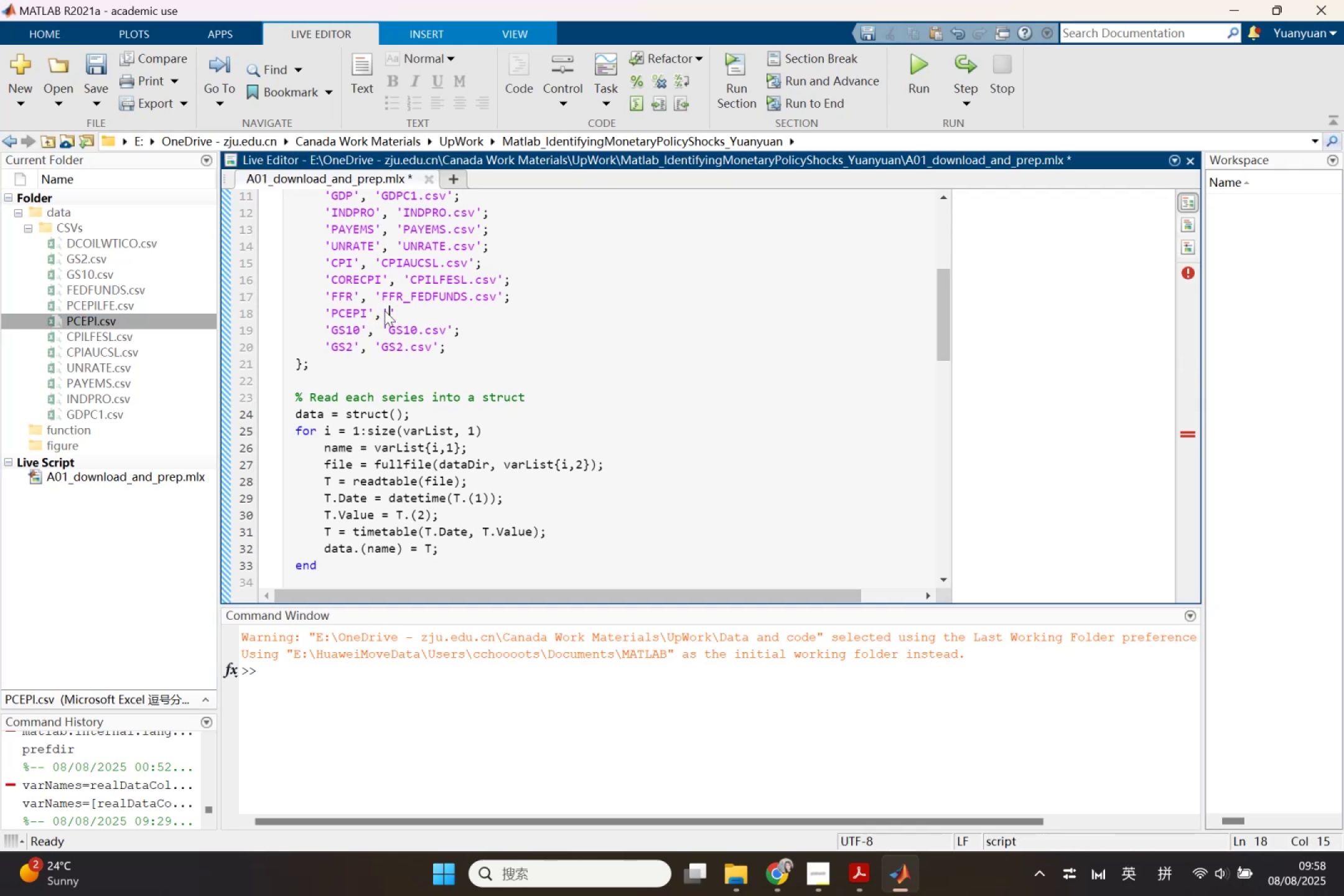 
key(Control+ControlLeft)
 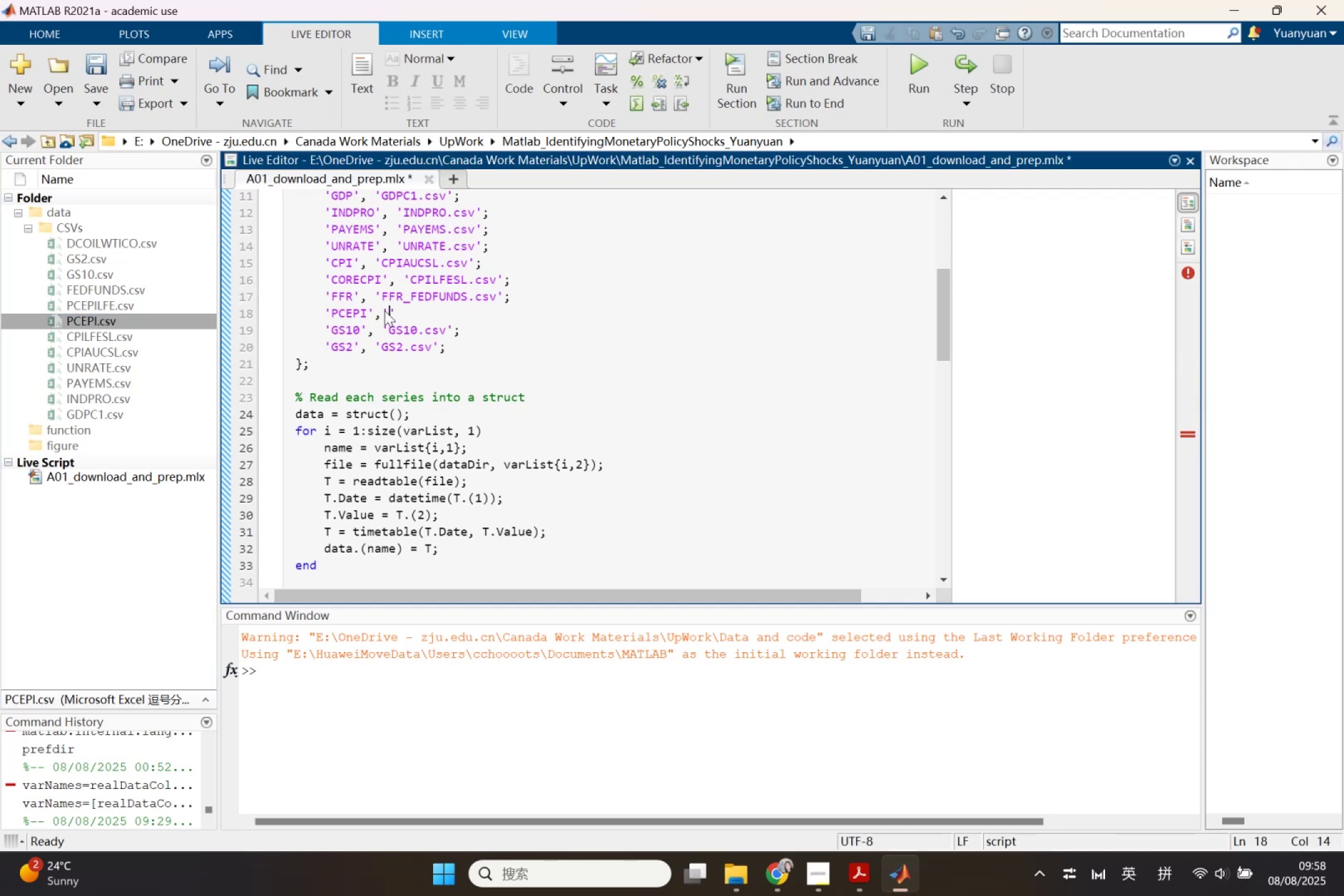 
key(Control+V)
 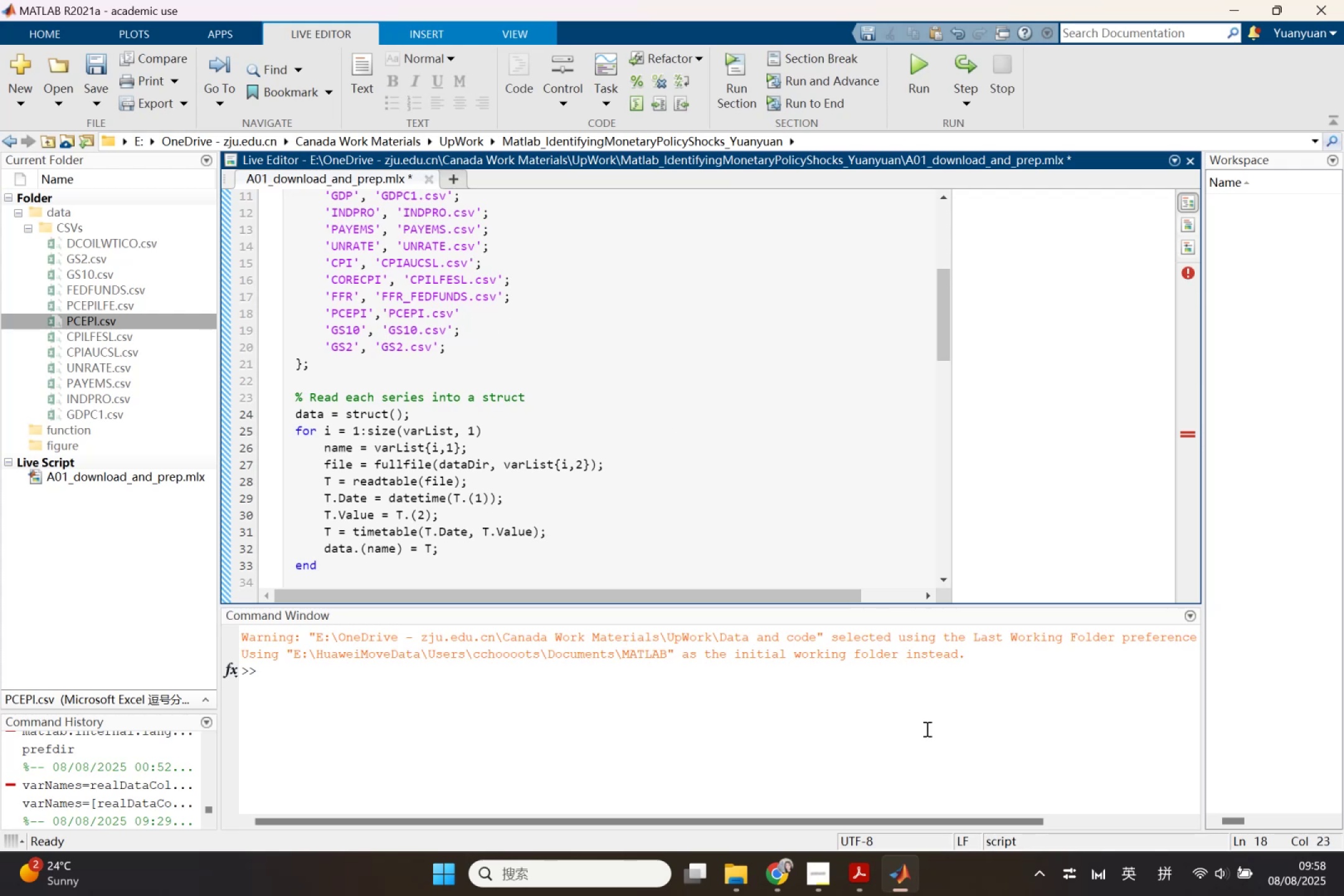 
left_click([894, 874])
 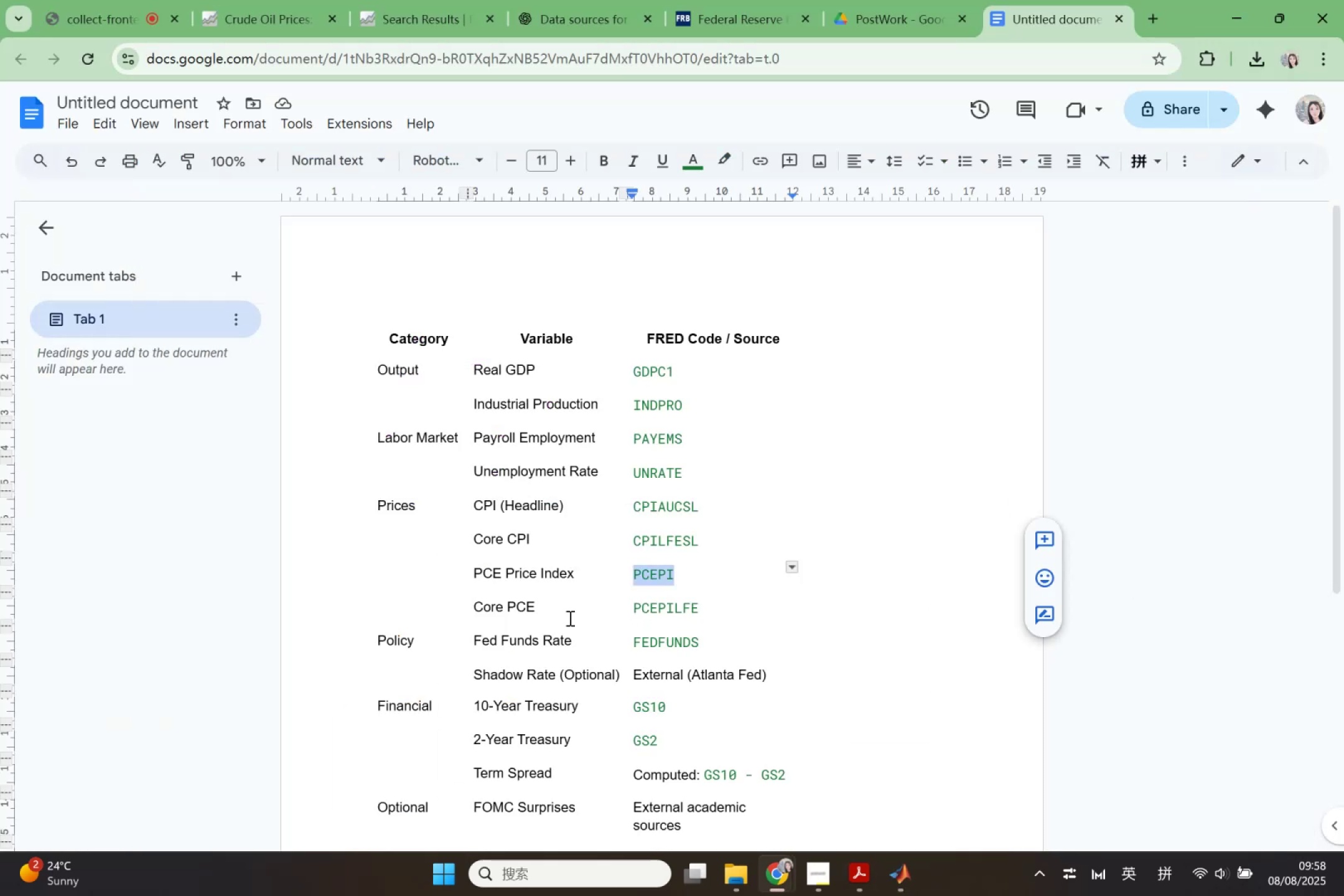 
left_click_drag(start_coordinate=[634, 608], to_coordinate=[696, 605])
 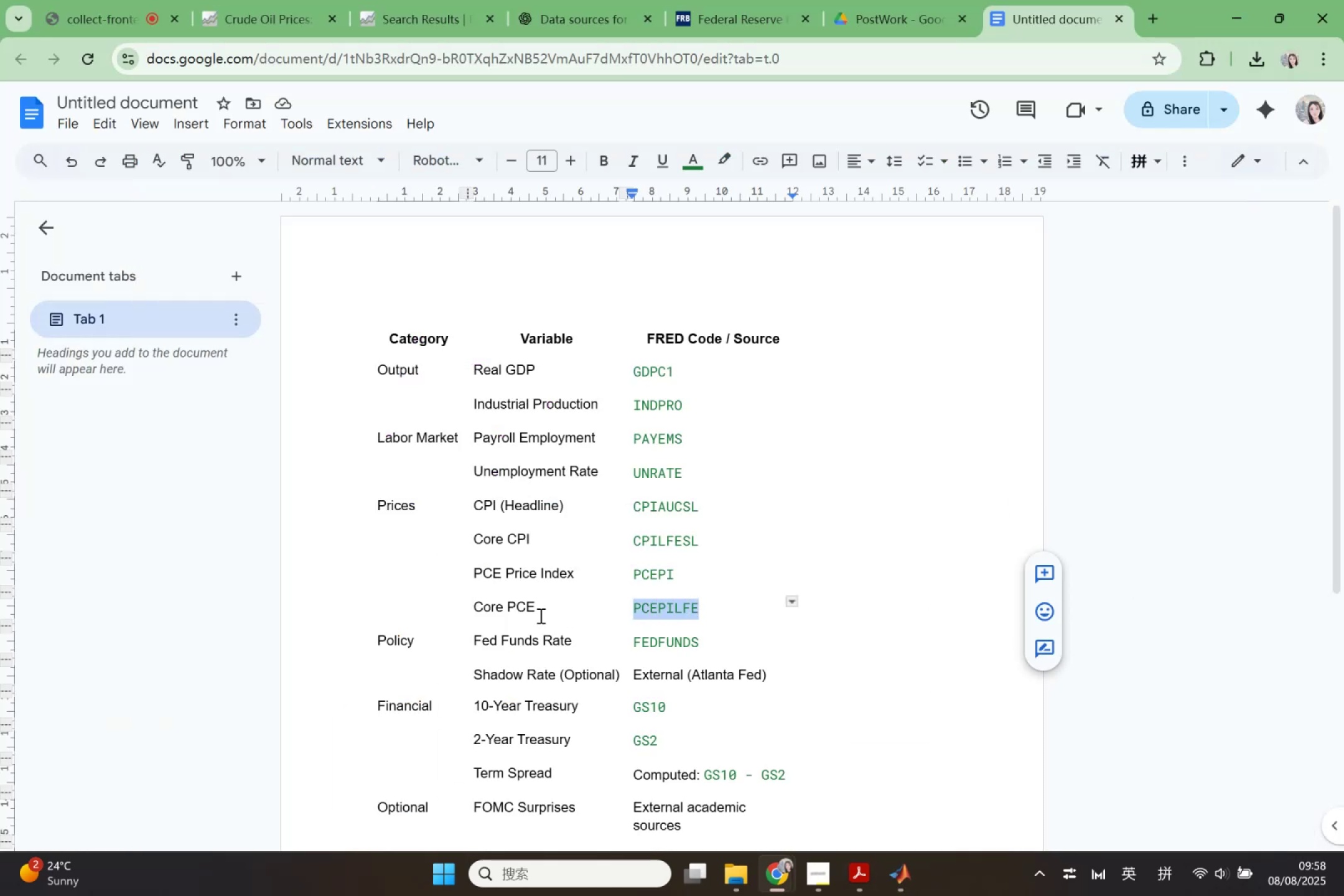 
left_click_drag(start_coordinate=[535, 612], to_coordinate=[474, 605])
 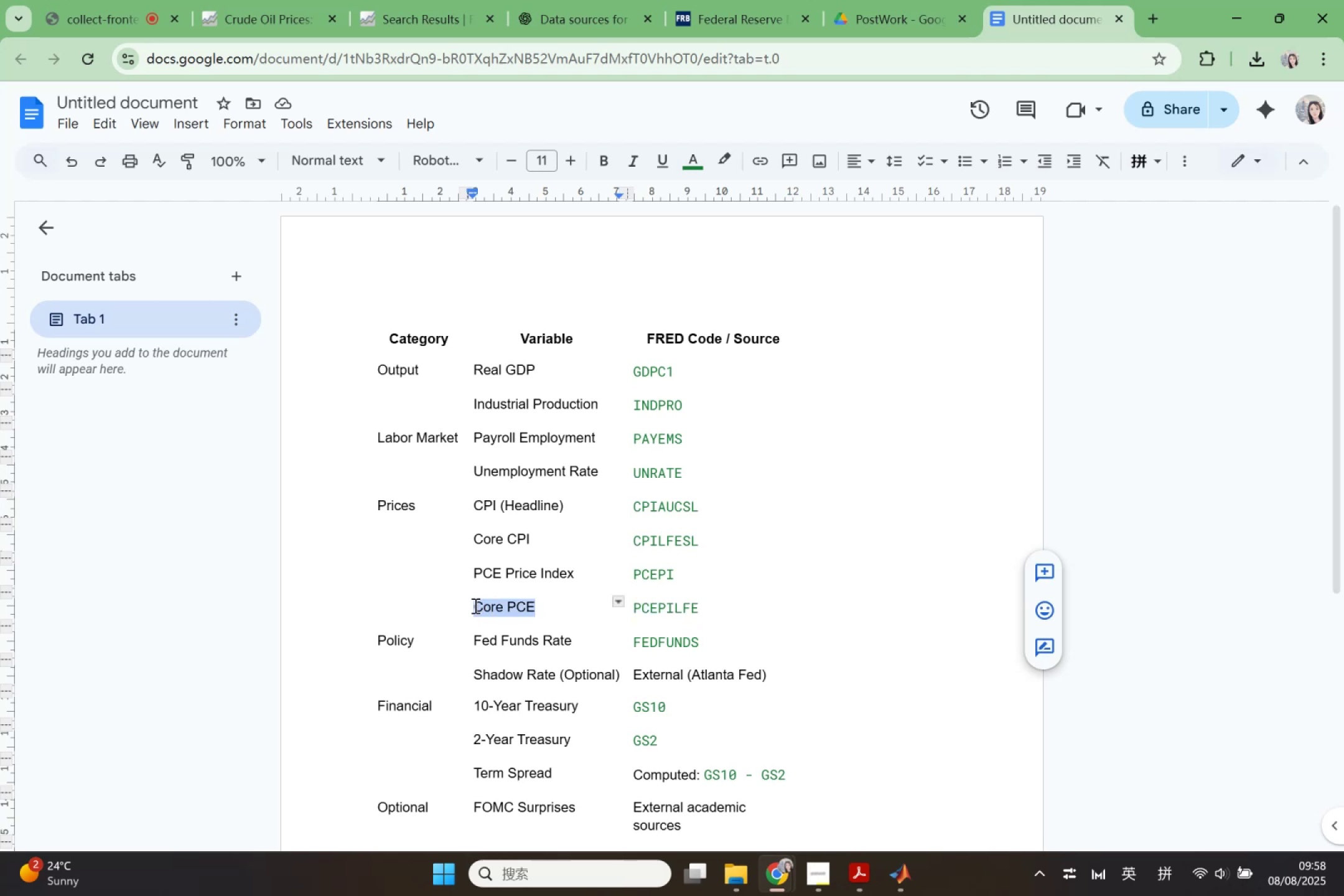 
key(Control+ControlLeft)
 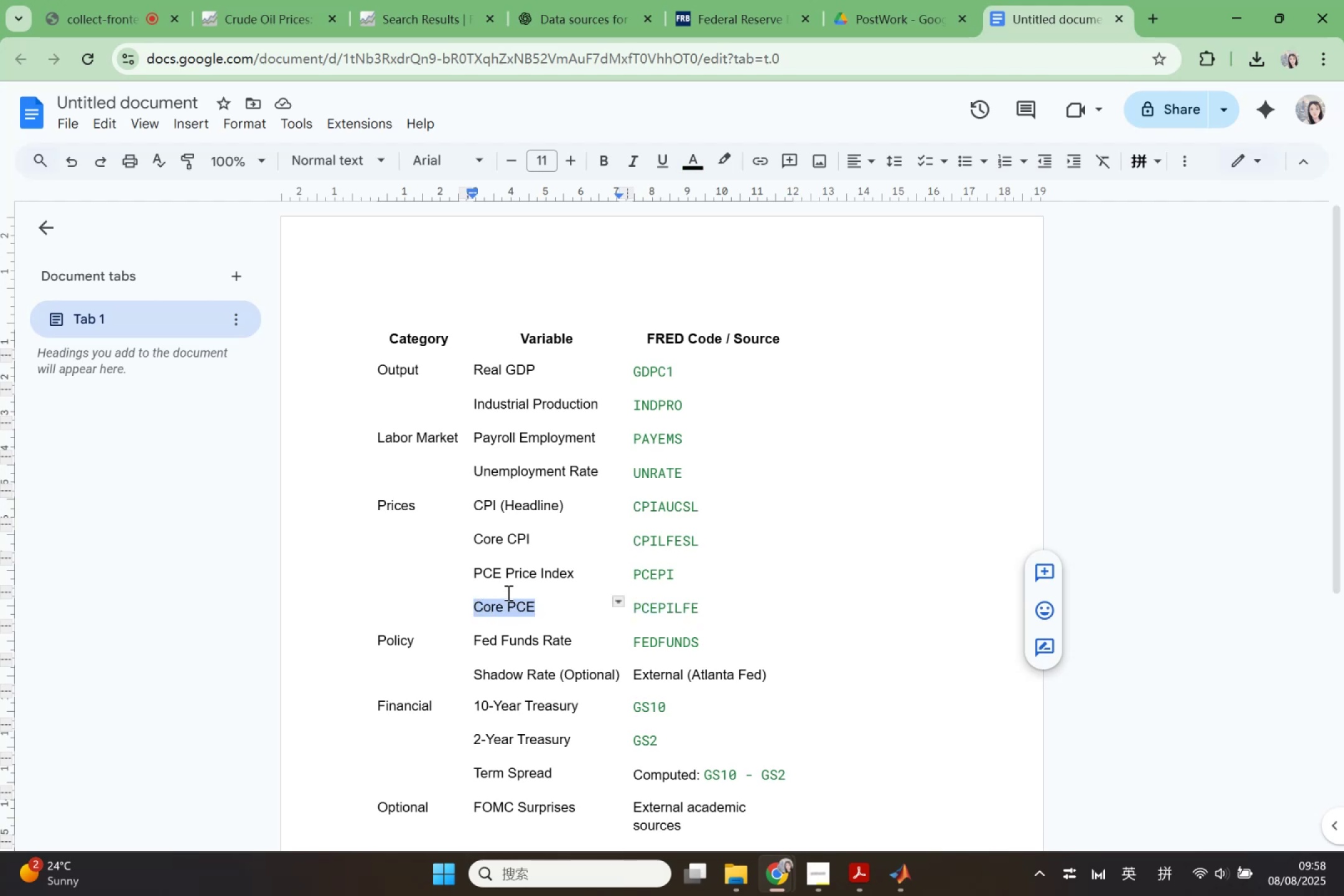 
key(Control+ControlLeft)
 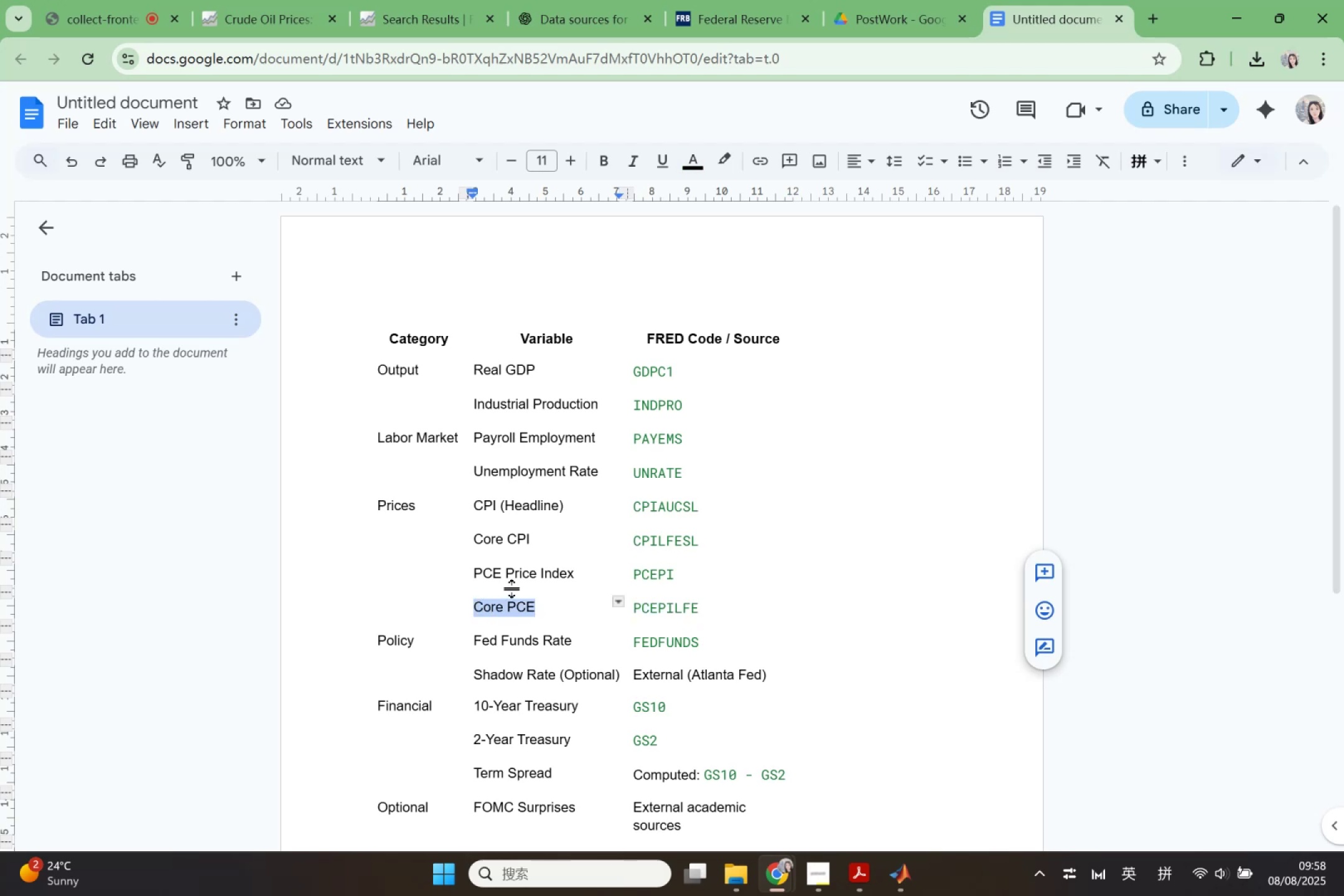 
key(Control+C)
 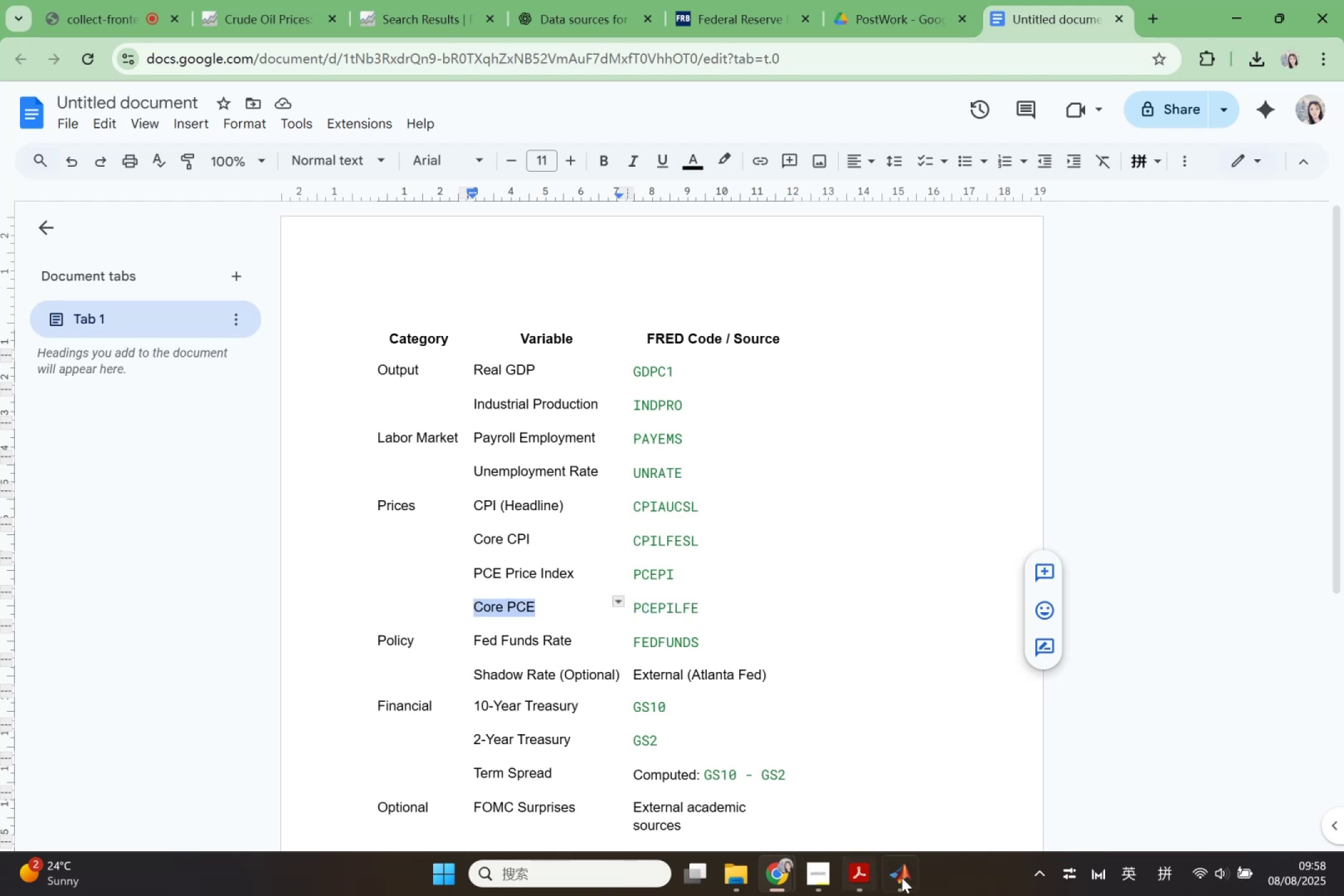 
left_click([903, 877])
 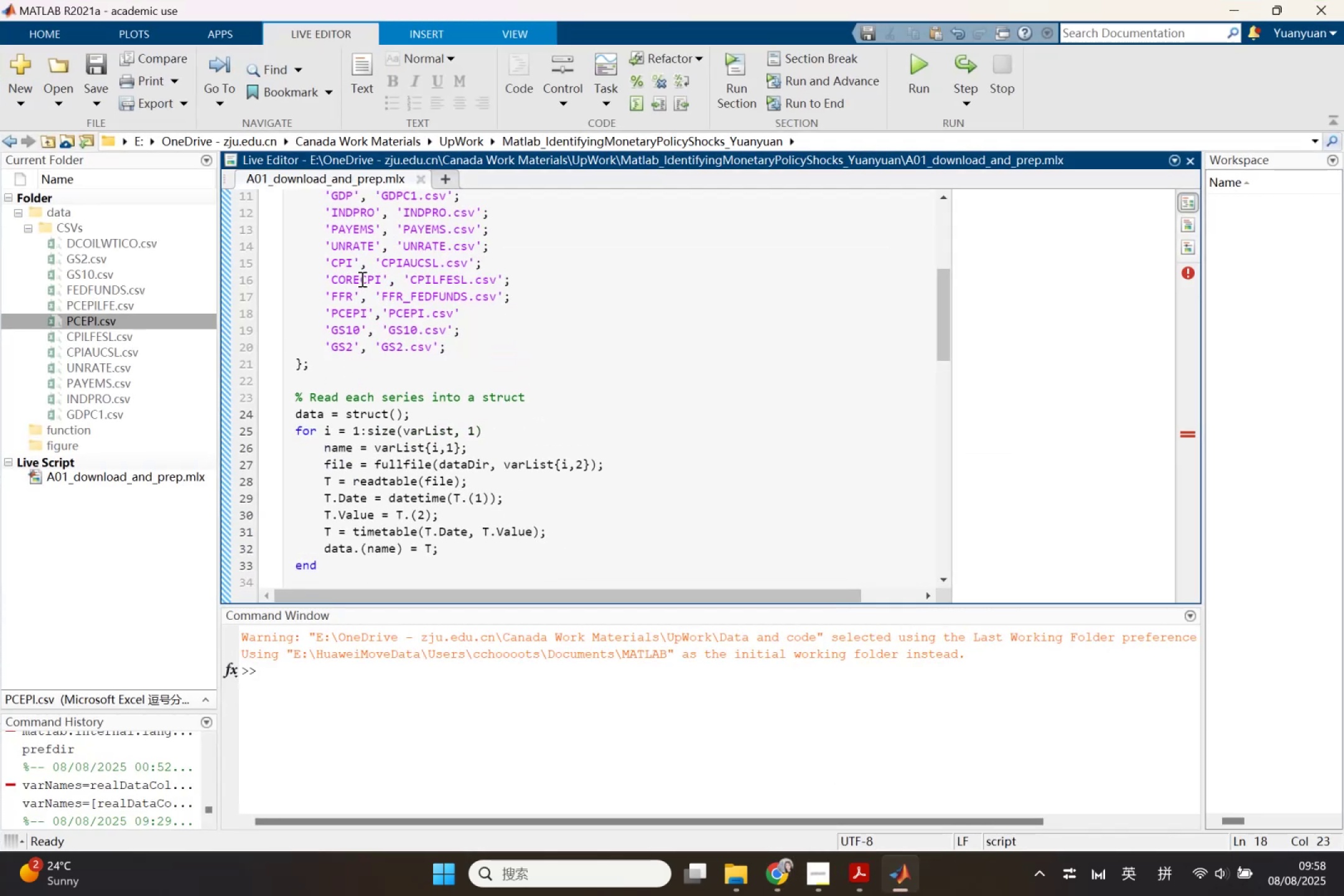 
left_click_drag(start_coordinate=[361, 279], to_coordinate=[337, 284])
 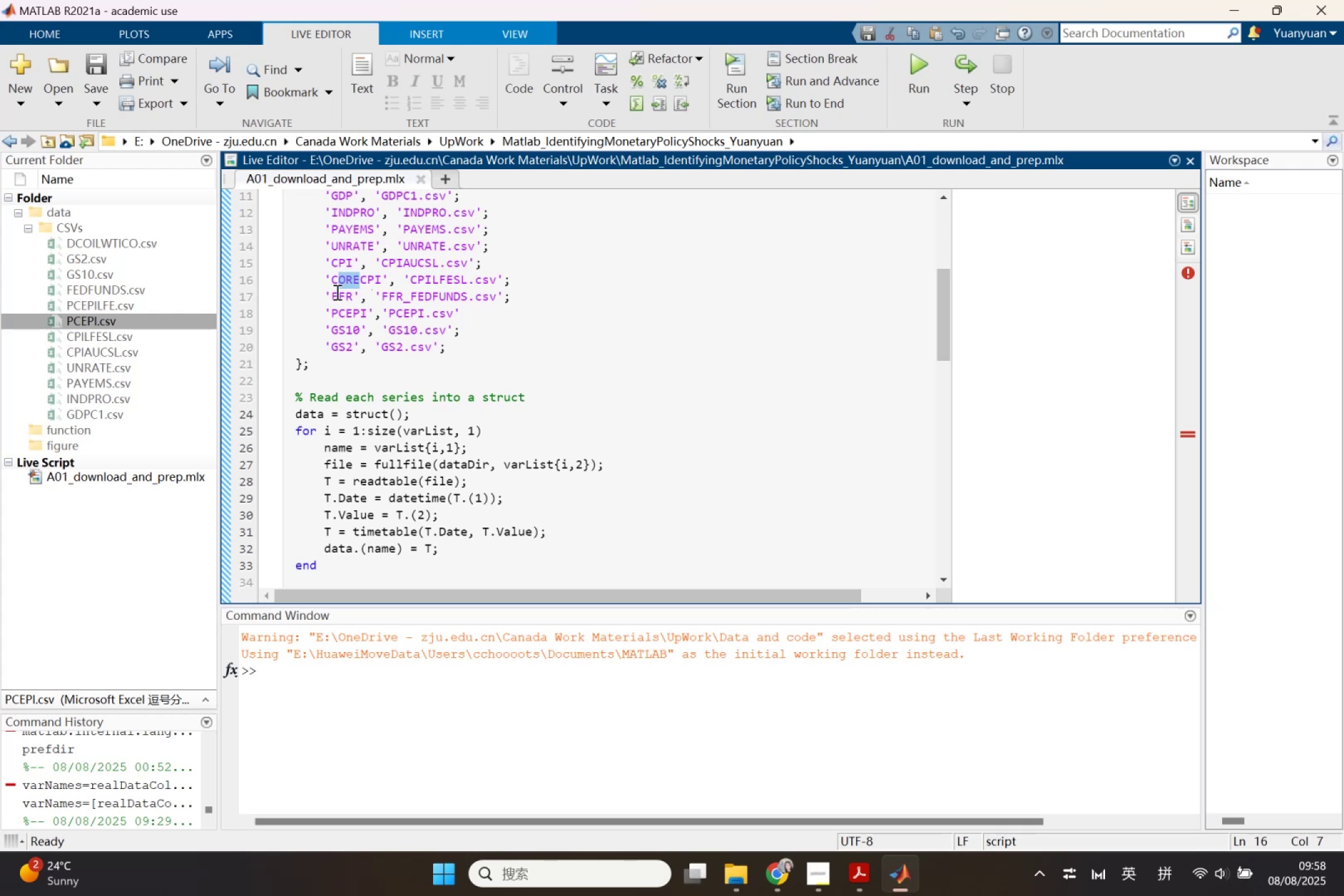 
type(ore)
 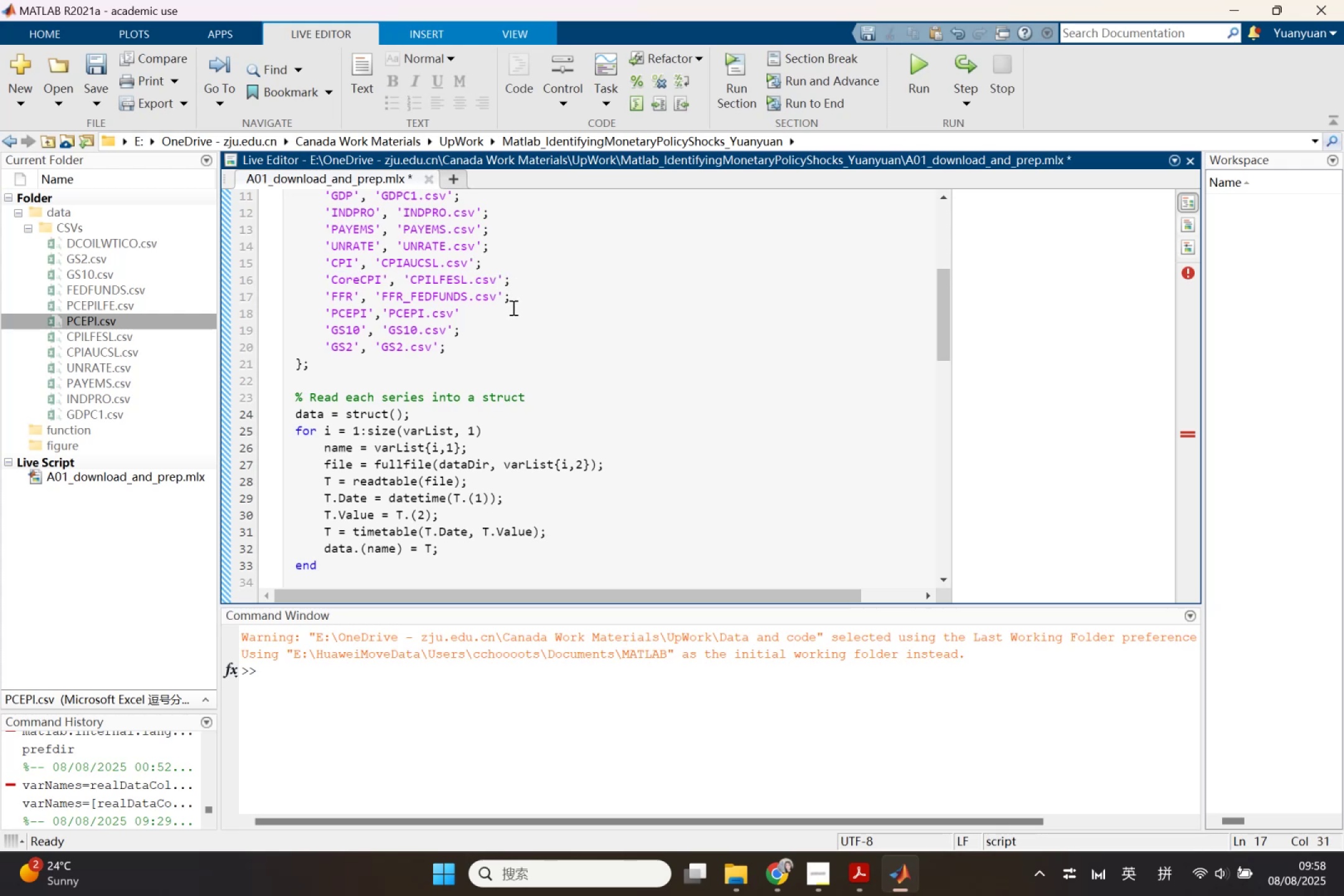 
left_click([481, 310])
 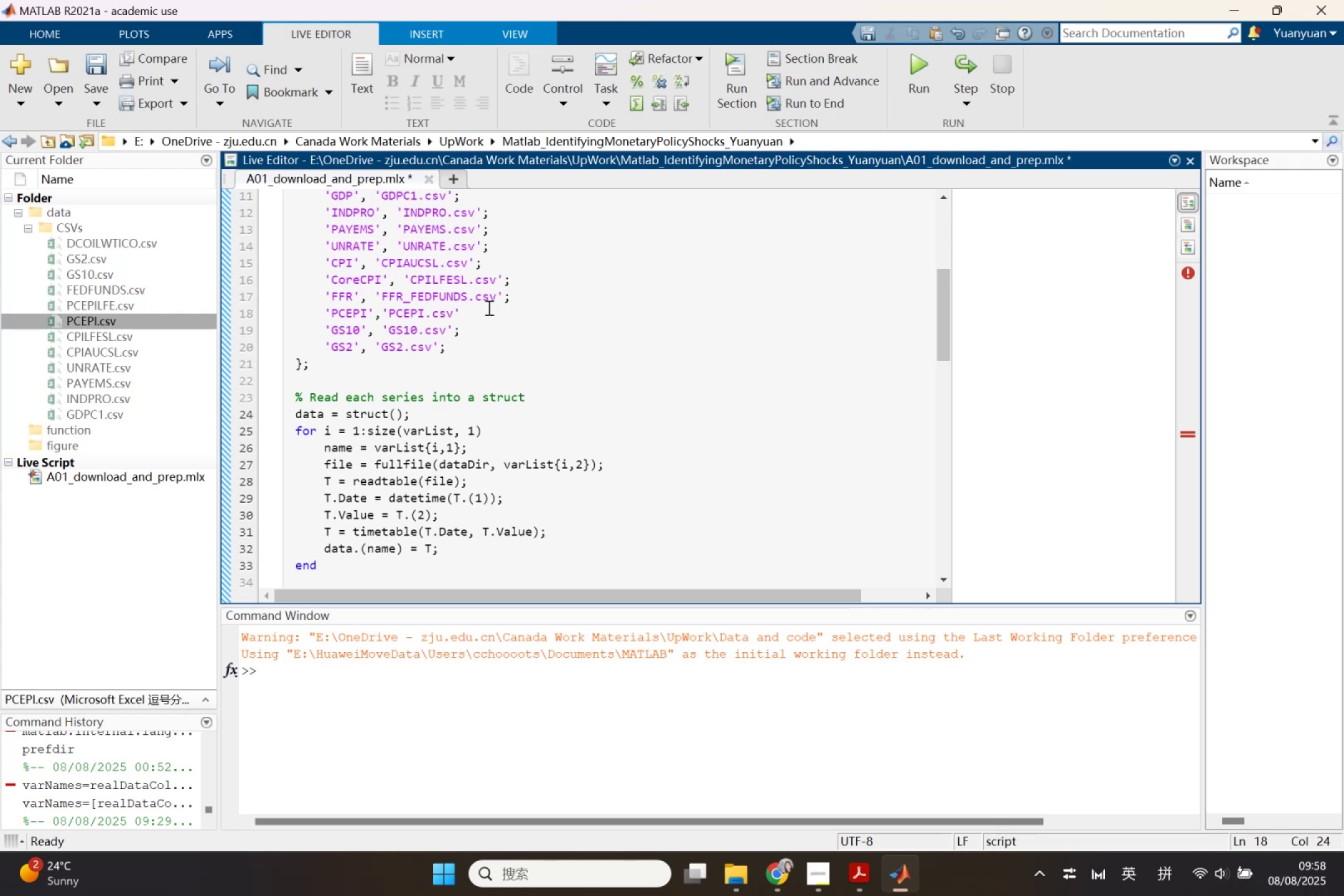 
left_click_drag(start_coordinate=[470, 312], to_coordinate=[332, 314])
 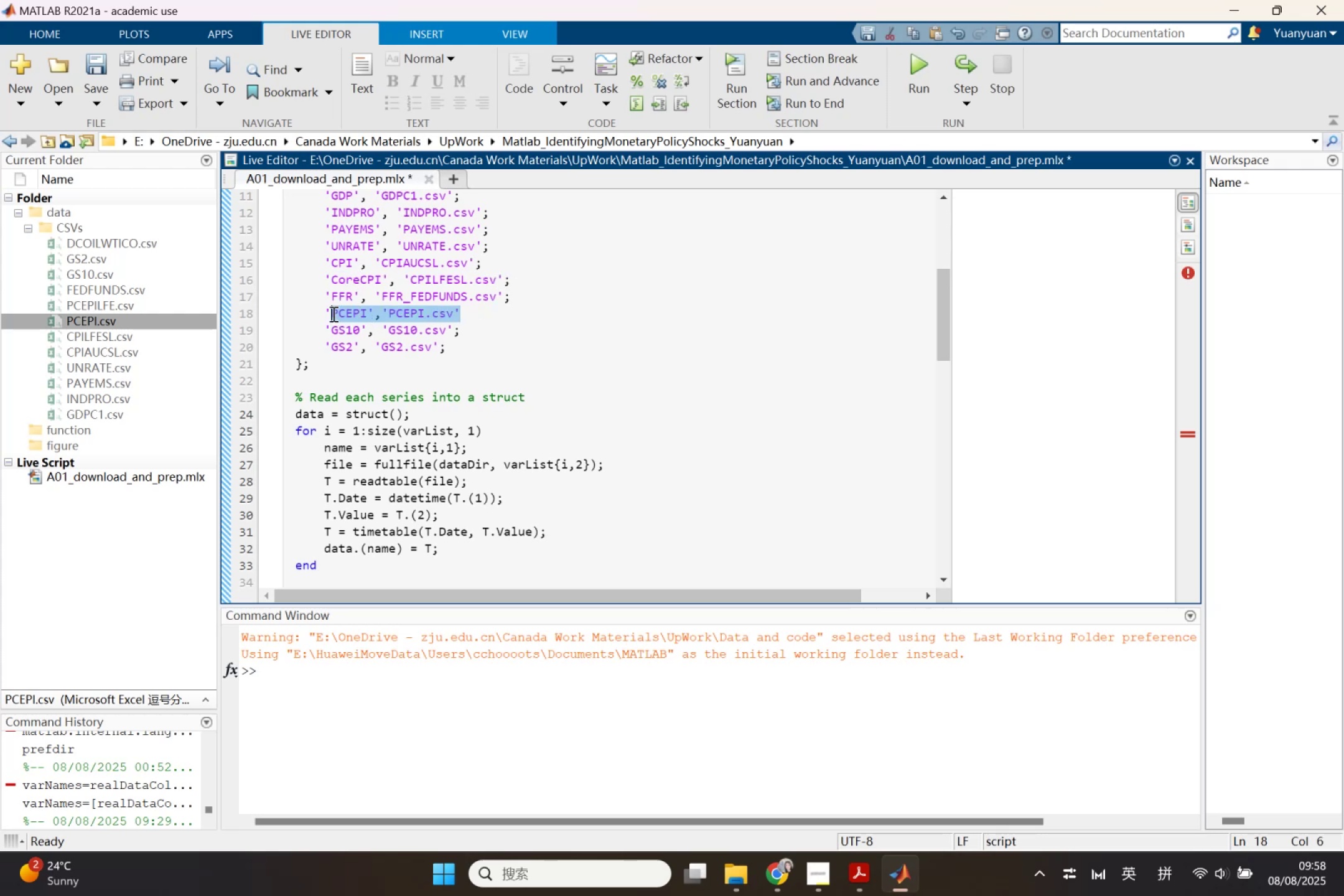 
key(Control+ControlLeft)
 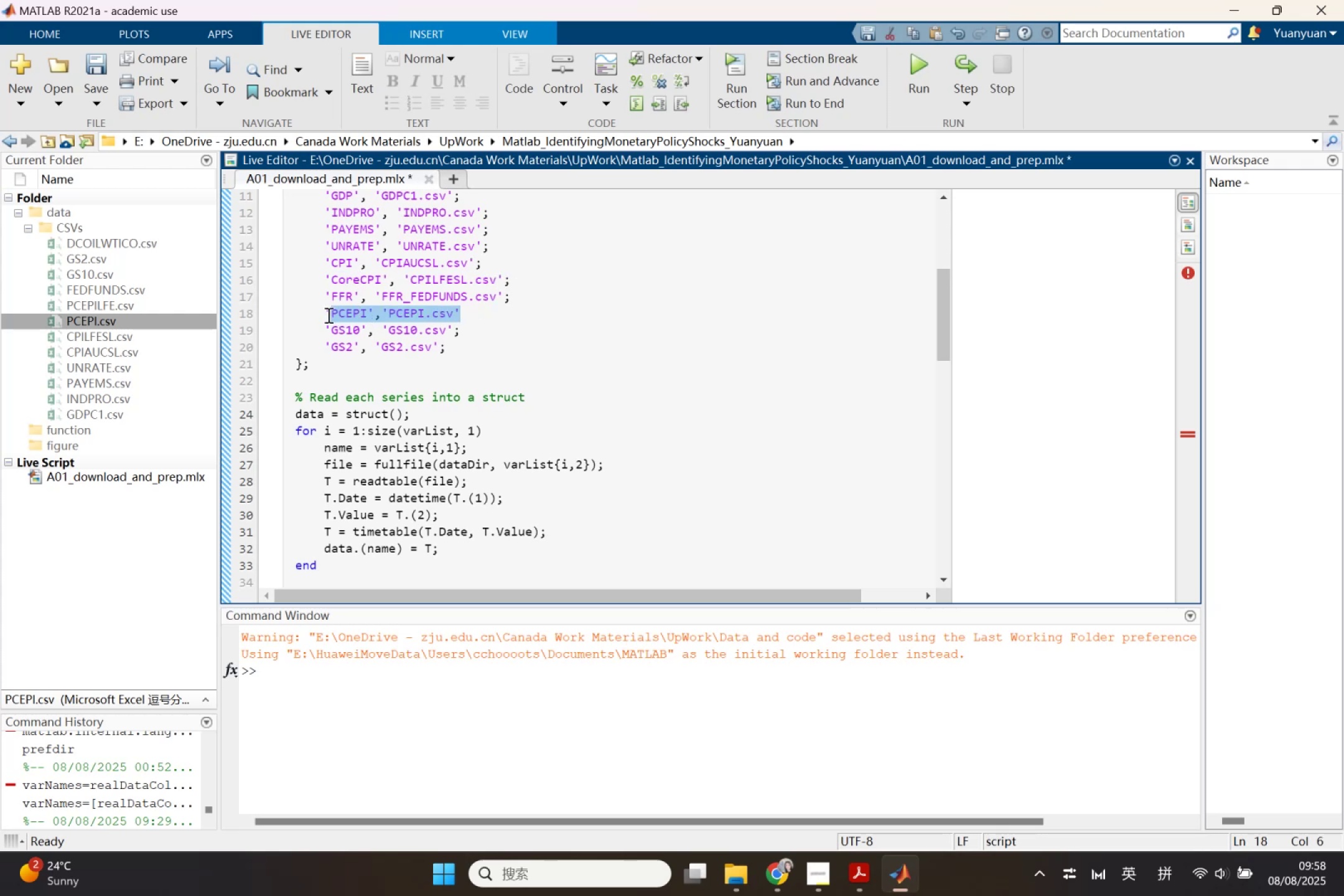 
left_click_drag(start_coordinate=[327, 315], to_coordinate=[468, 312])
 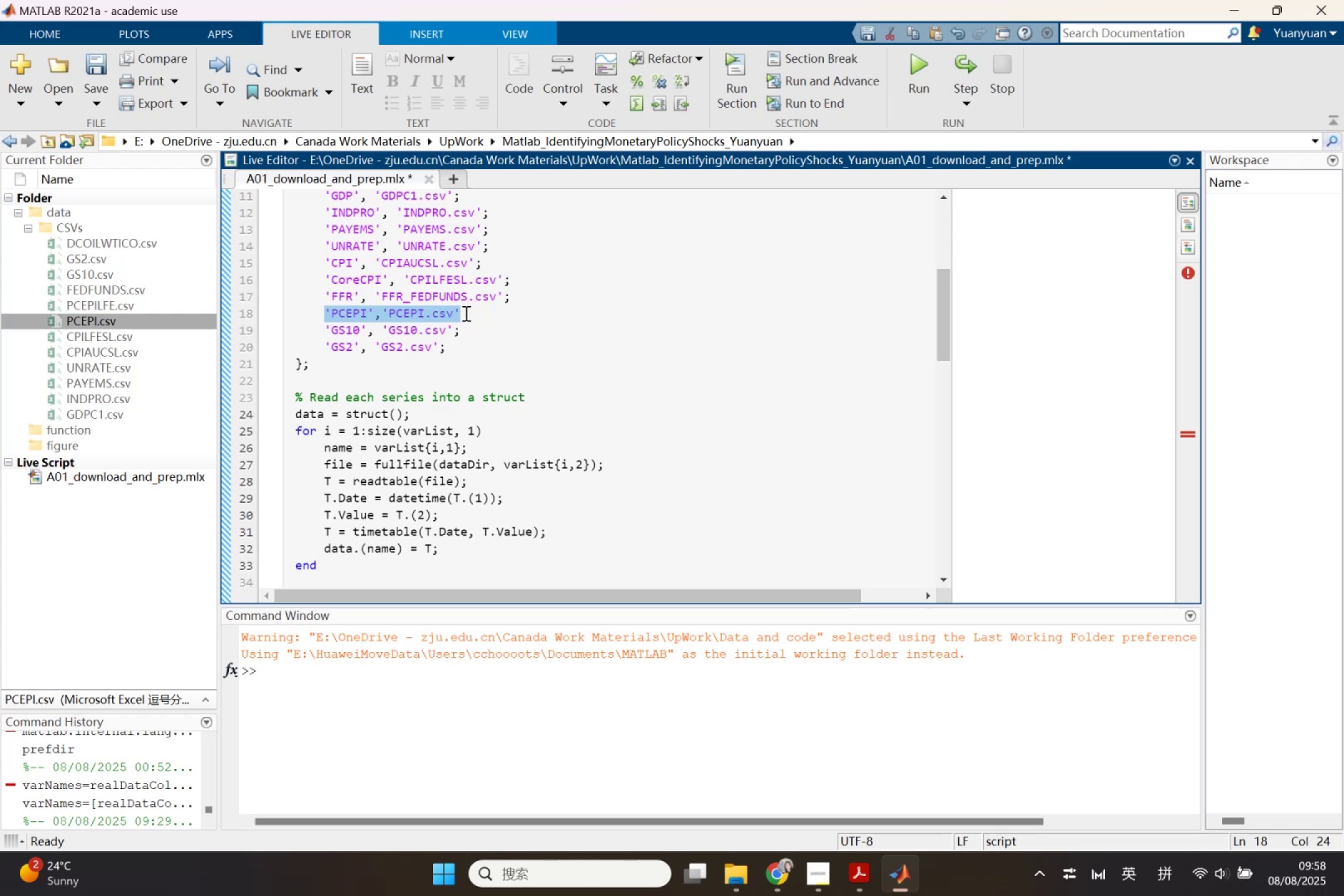 
key(Semicolon)
 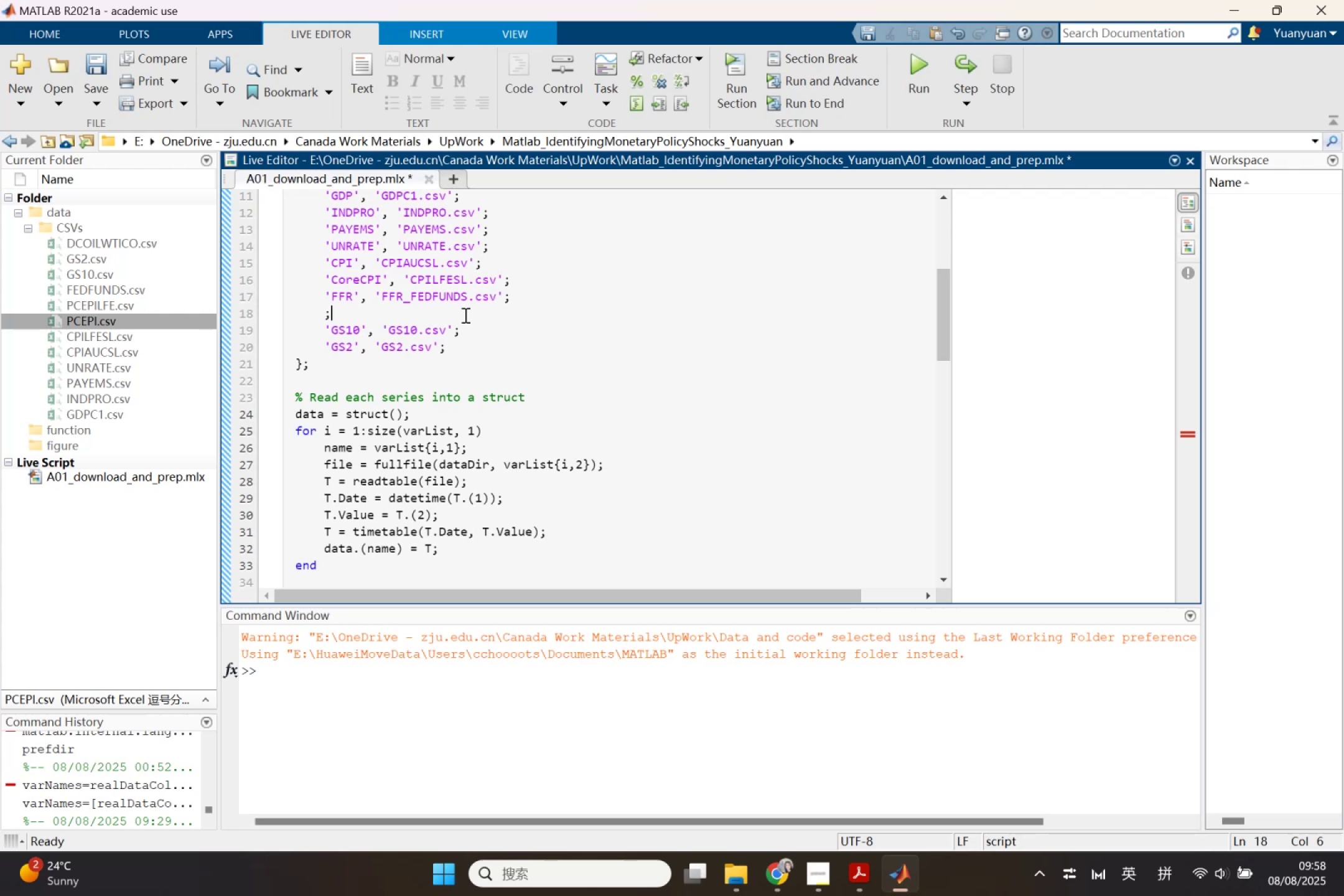 
key(Control+ControlLeft)
 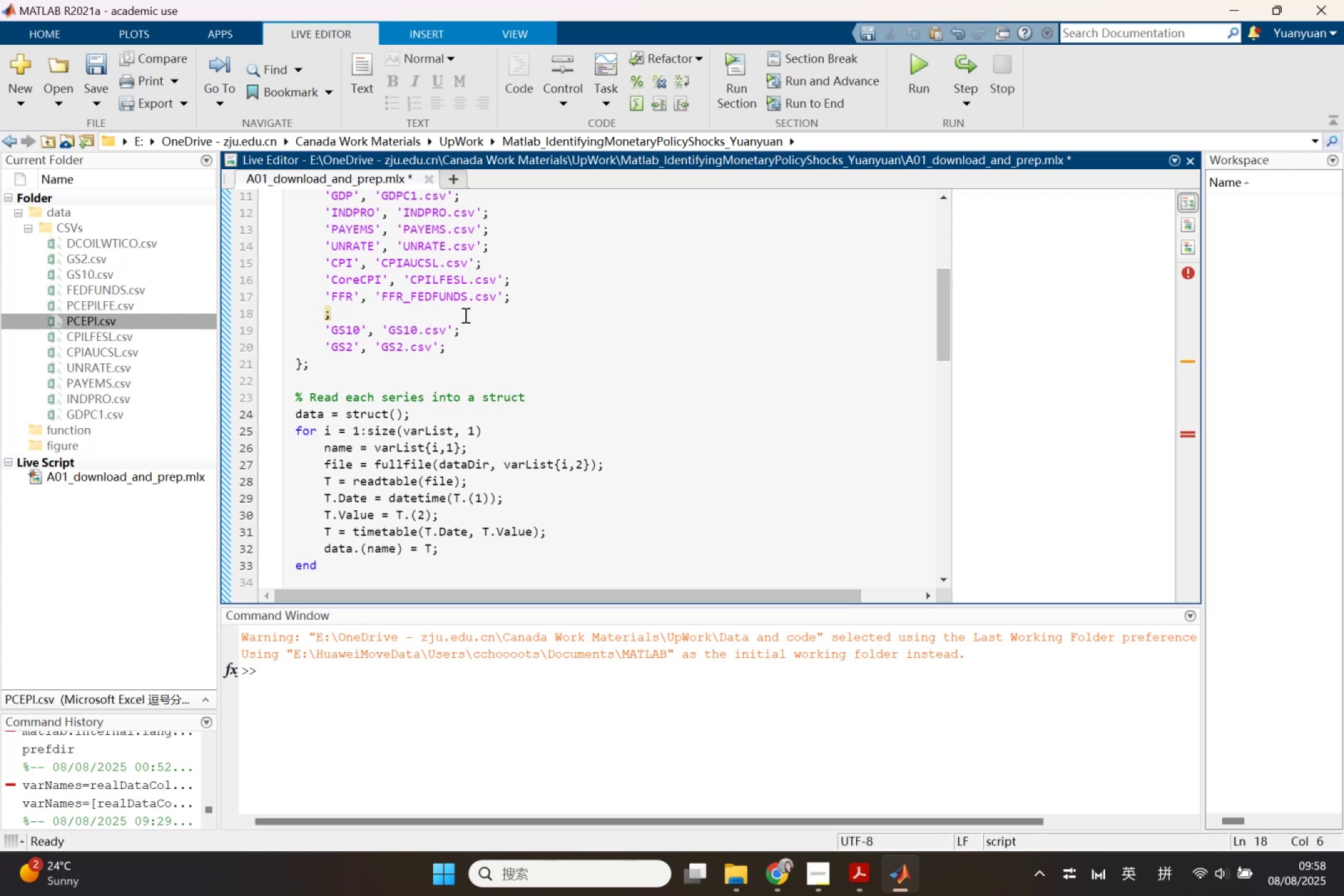 
key(Control+Z)
 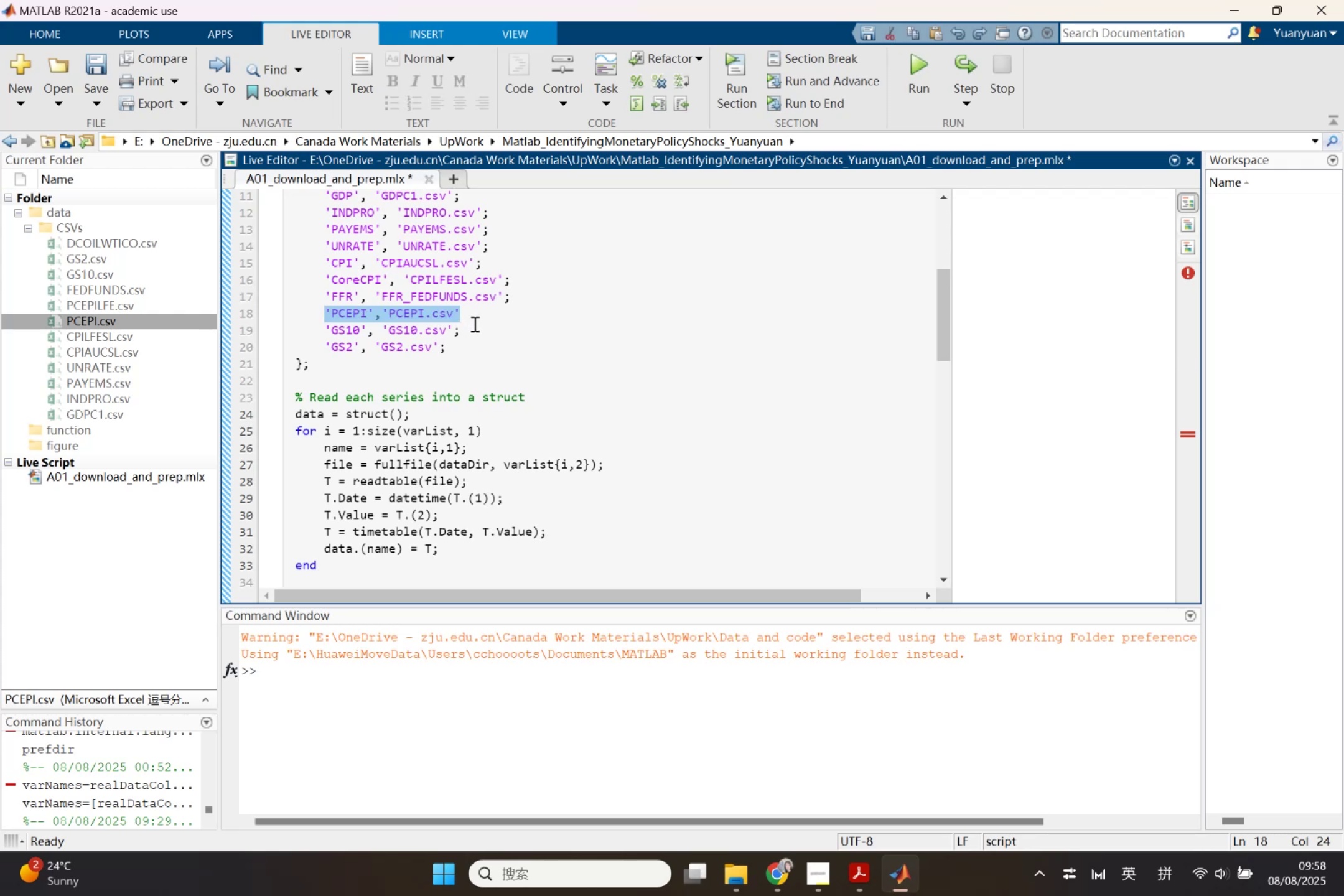 
left_click([474, 321])
 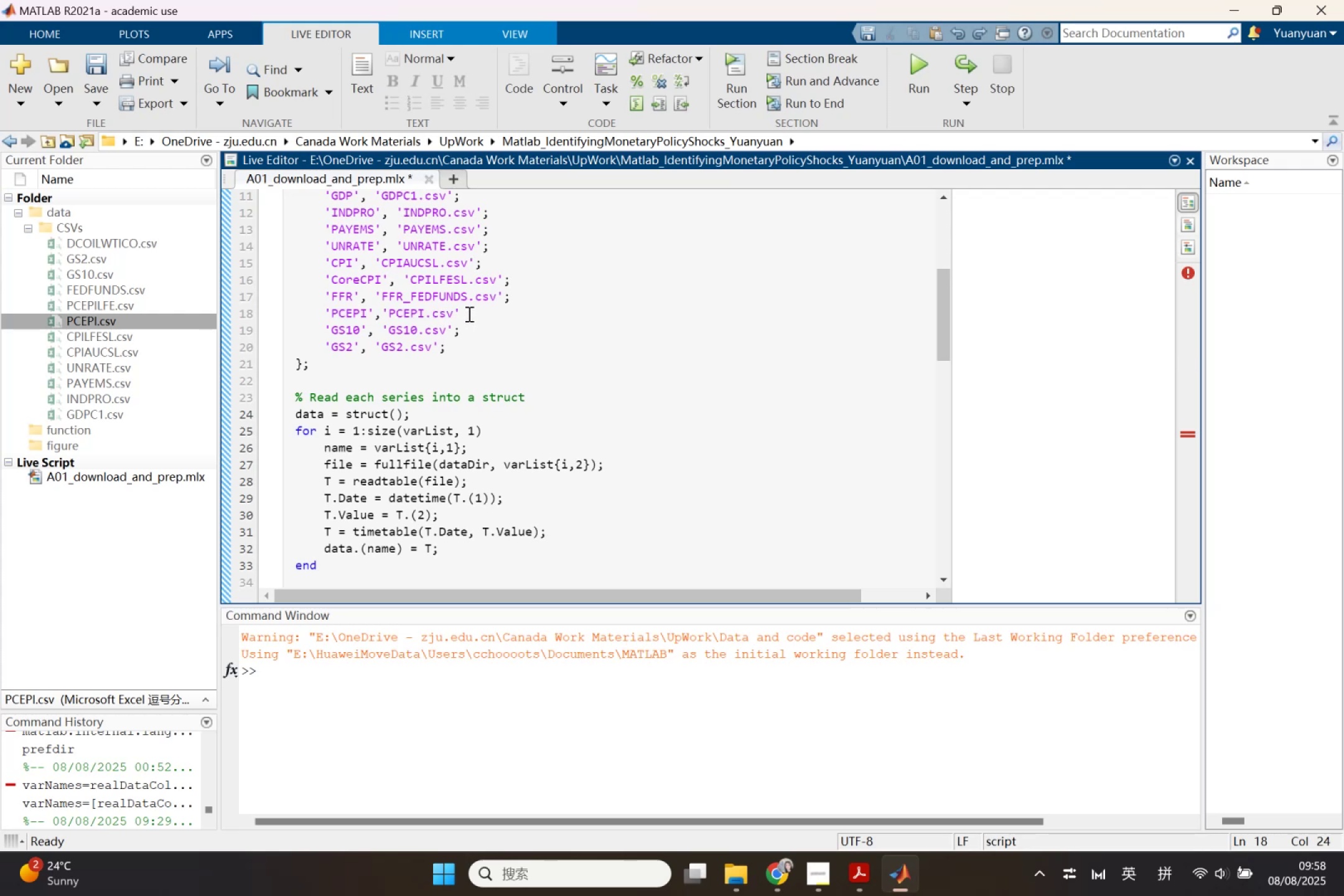 
key(Semicolon)
 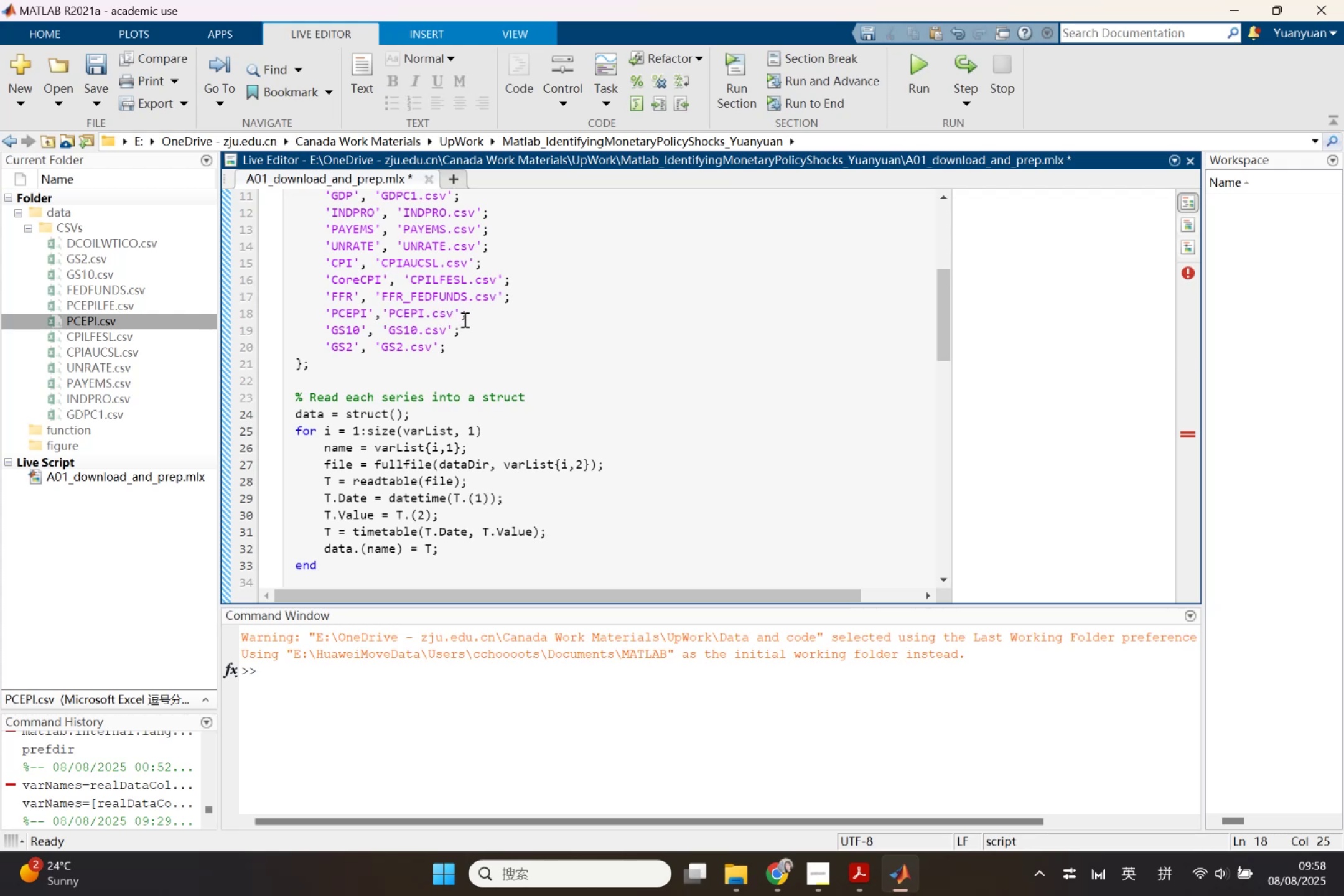 
left_click_drag(start_coordinate=[464, 319], to_coordinate=[468, 319])
 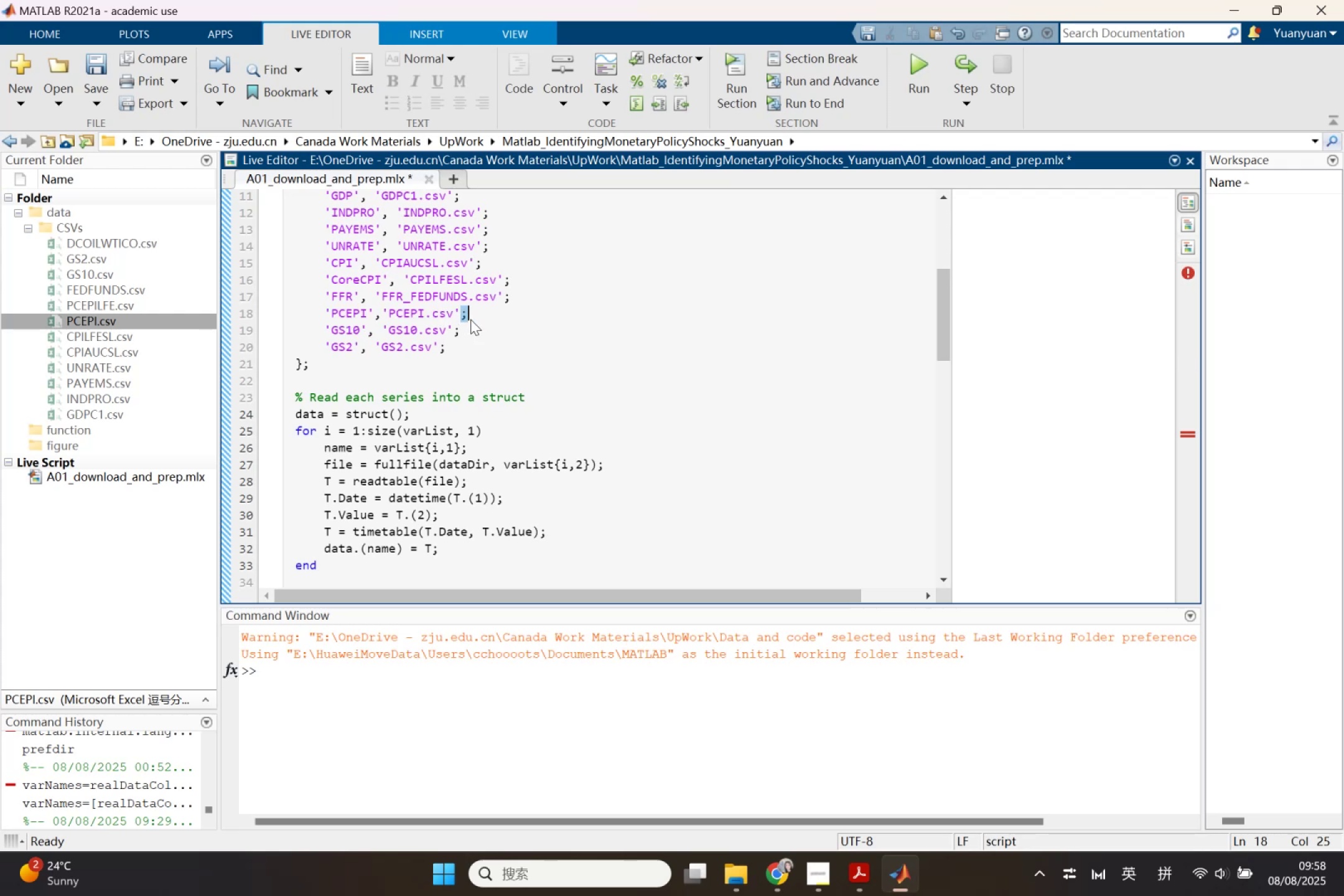 
left_click_drag(start_coordinate=[492, 318], to_coordinate=[327, 317])
 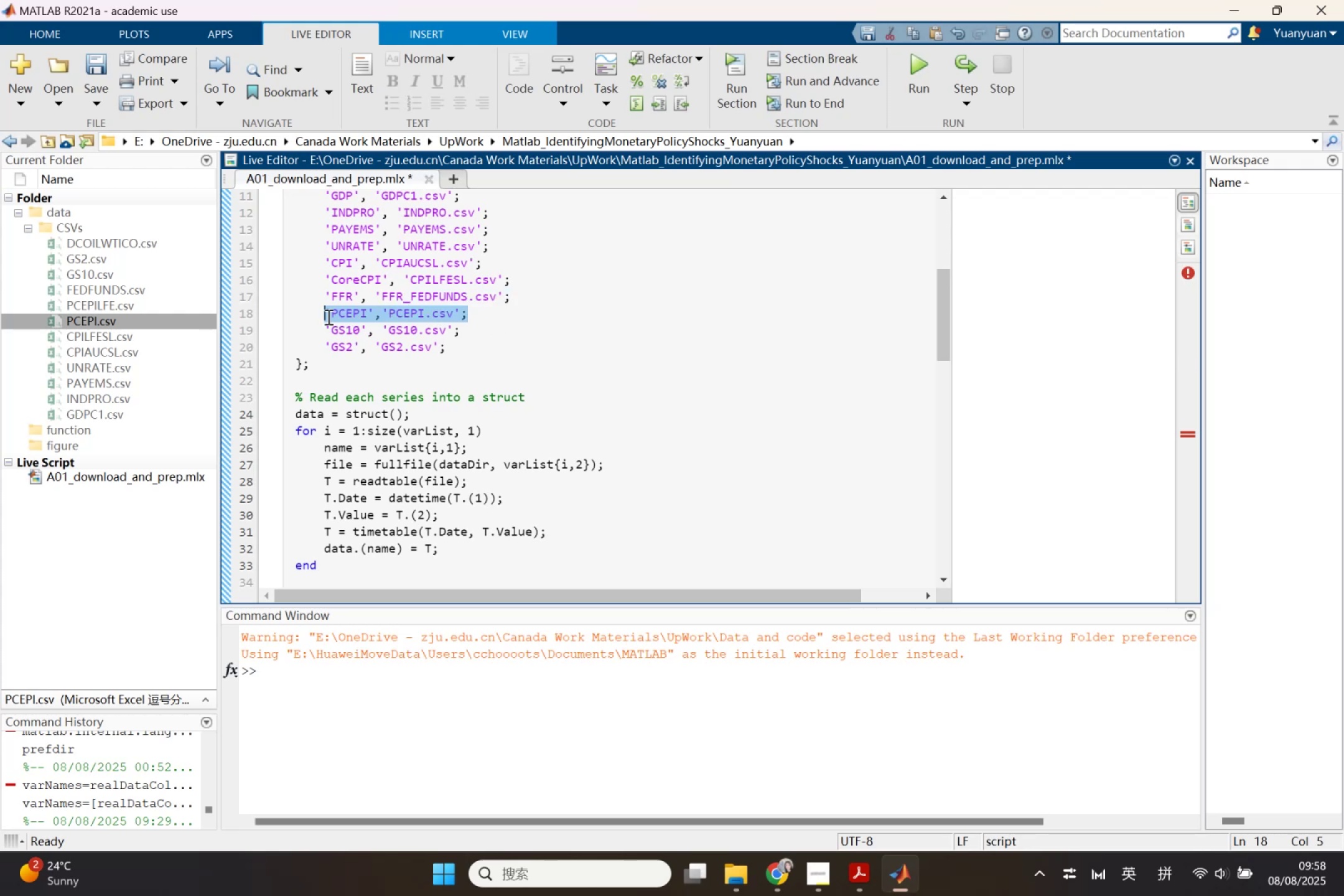 
key(Control+X)
 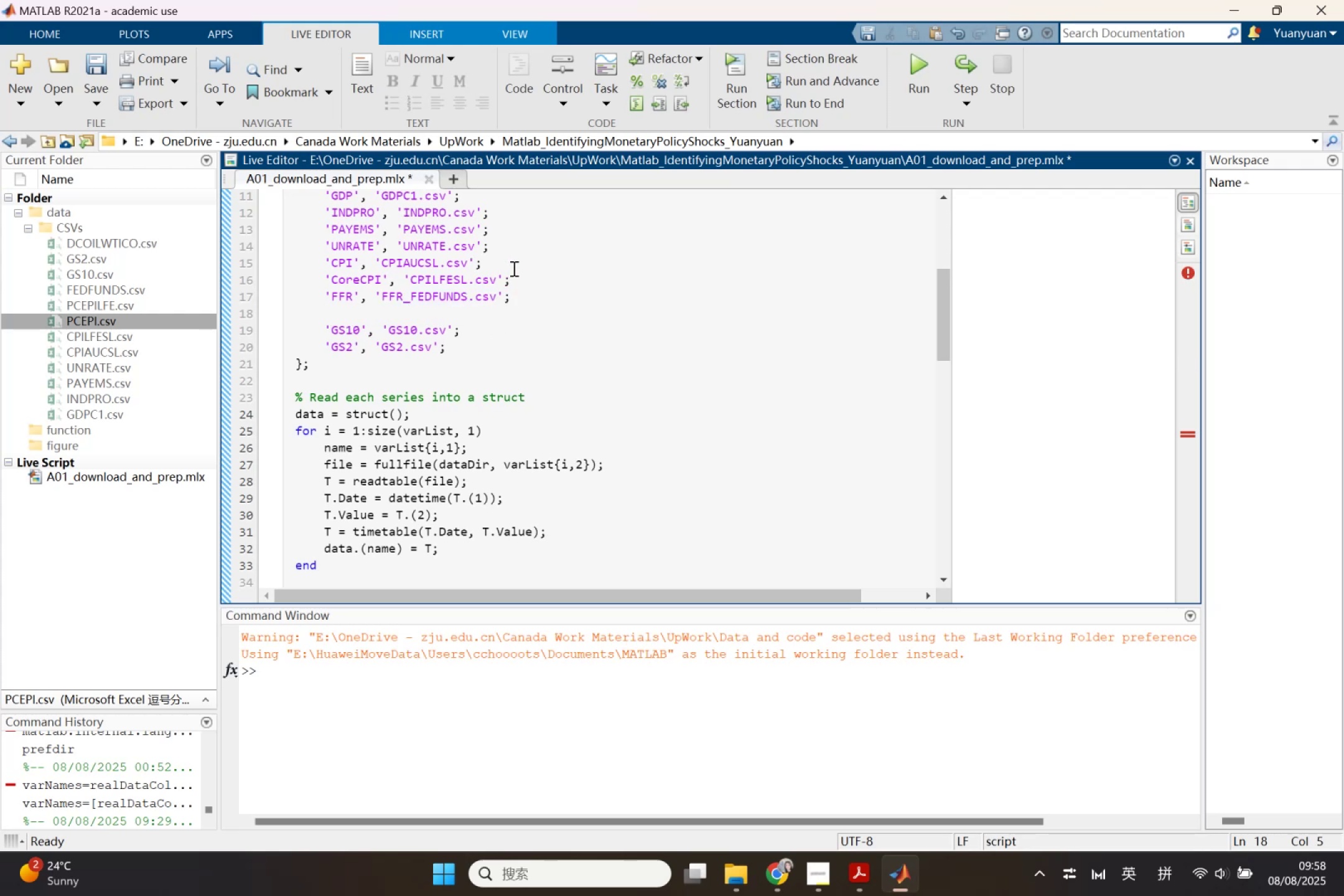 
left_click([513, 268])
 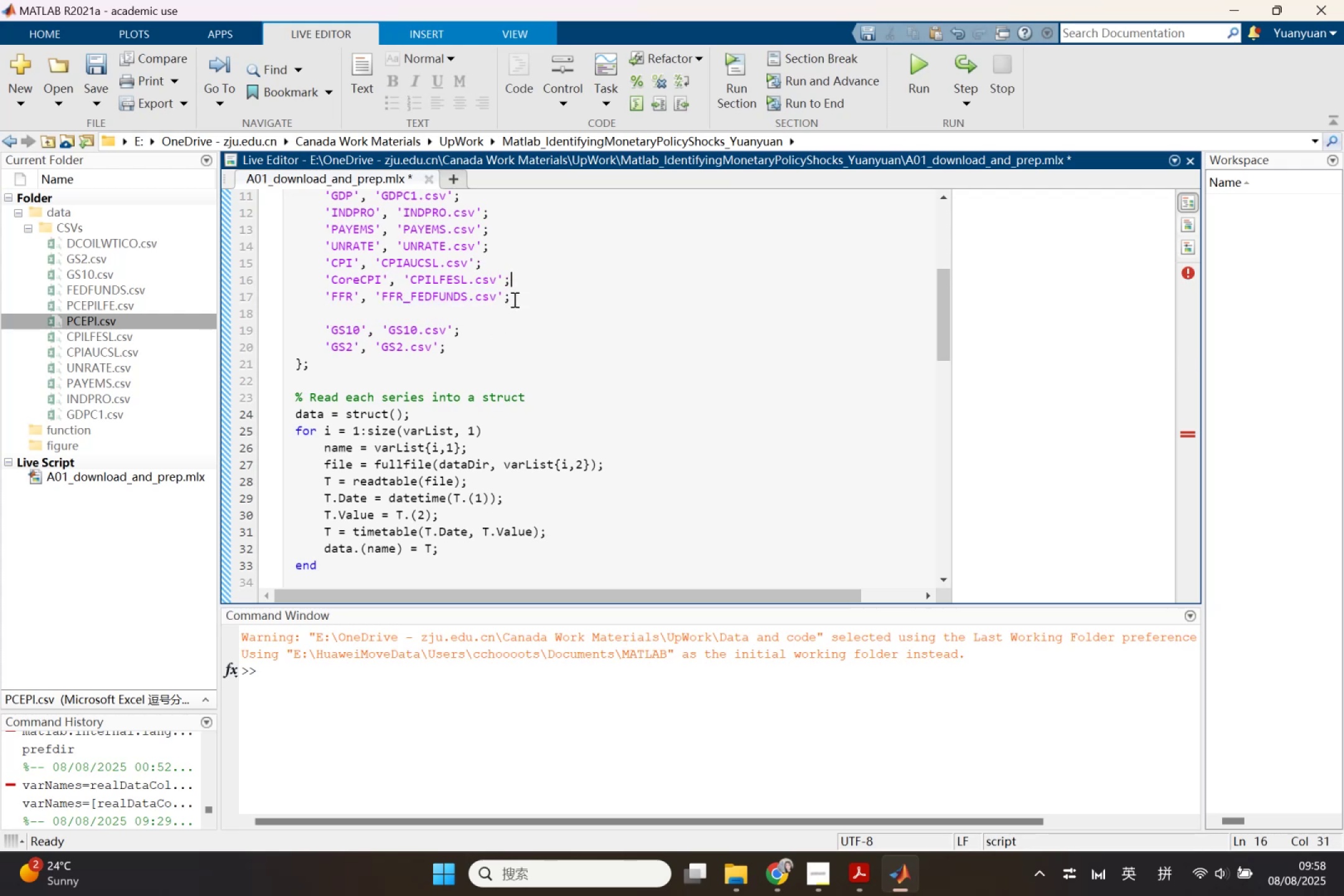 
key(Enter)
 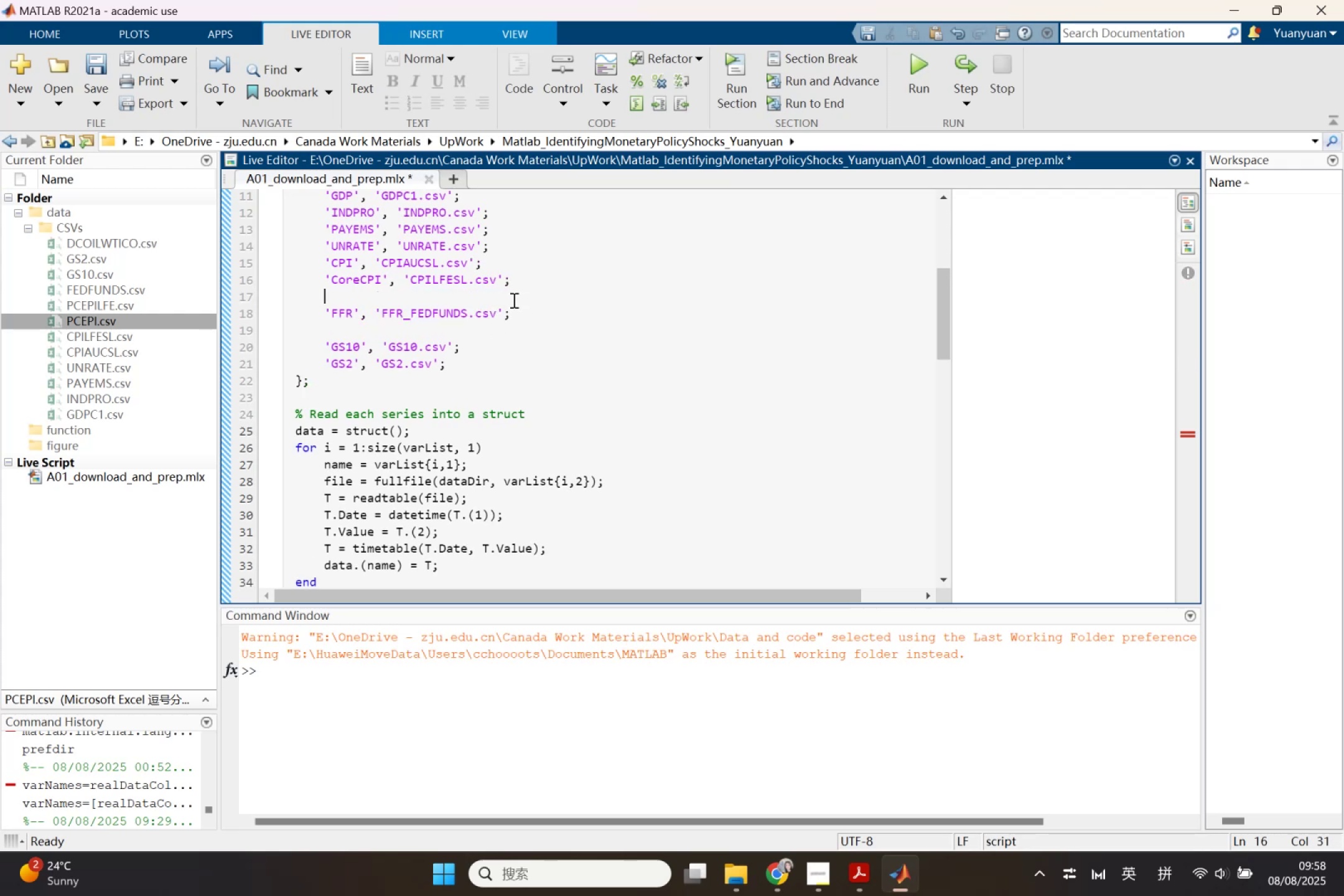 
key(Control+V)
 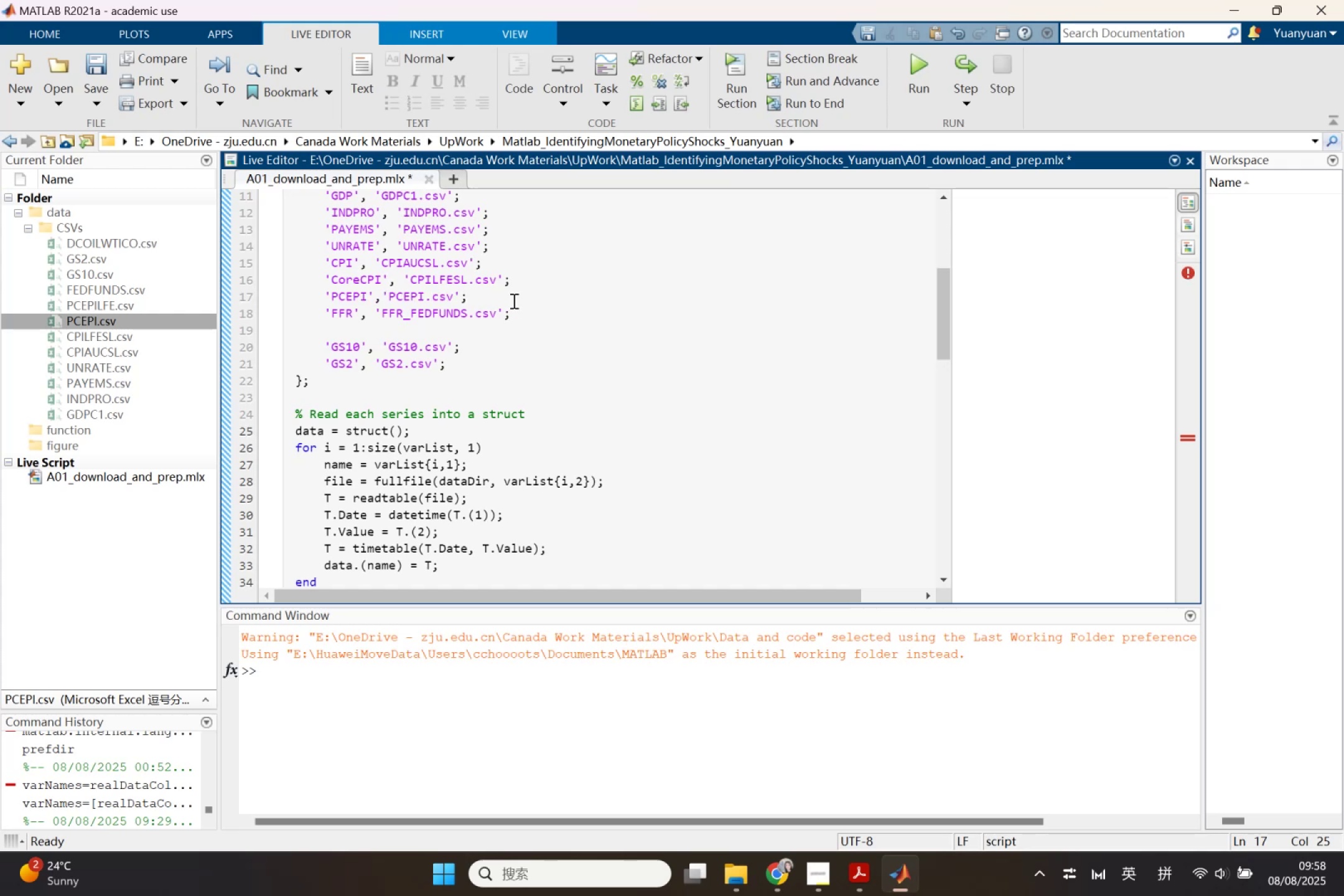 
key(Enter)
 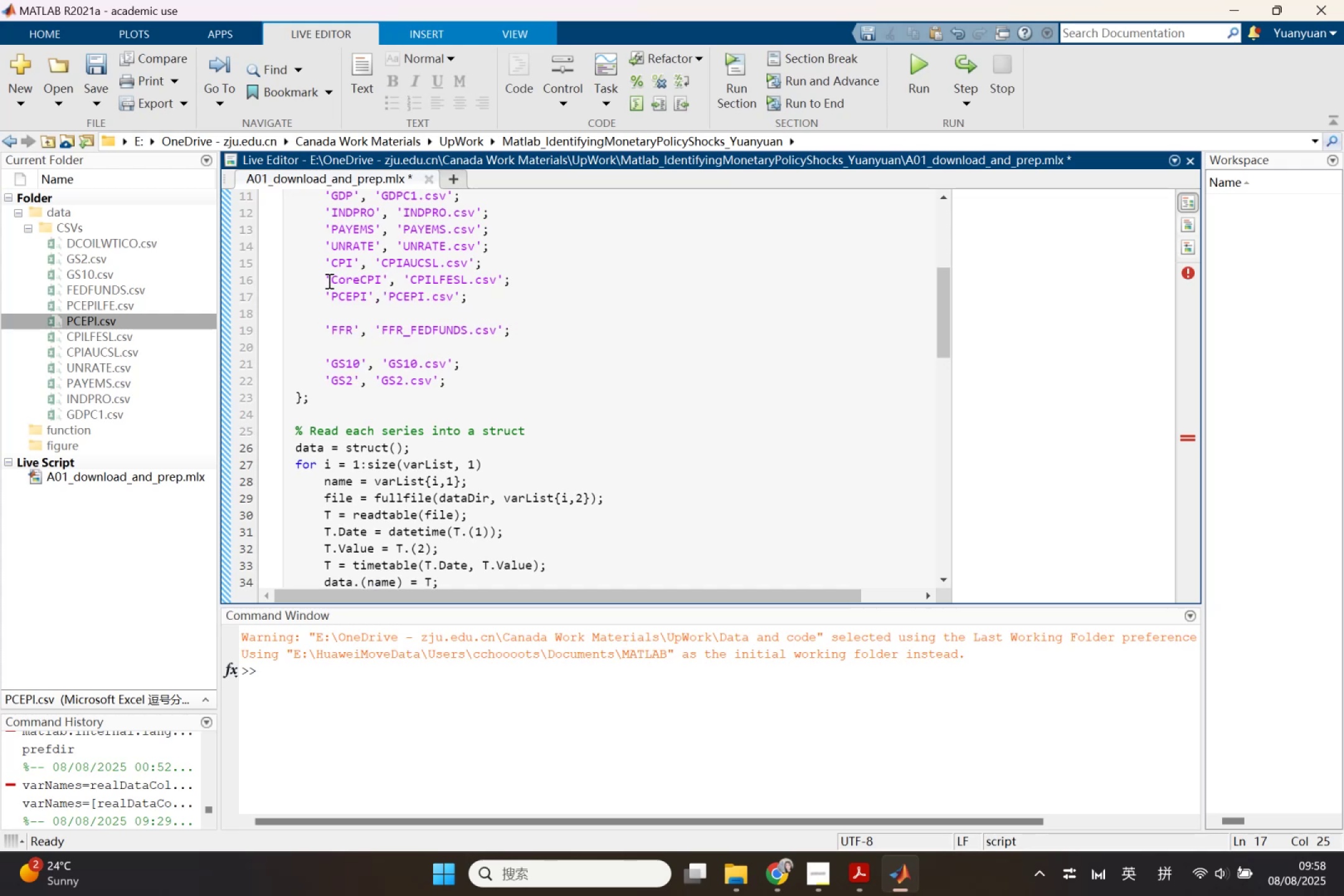 
key(Control+ControlLeft)
 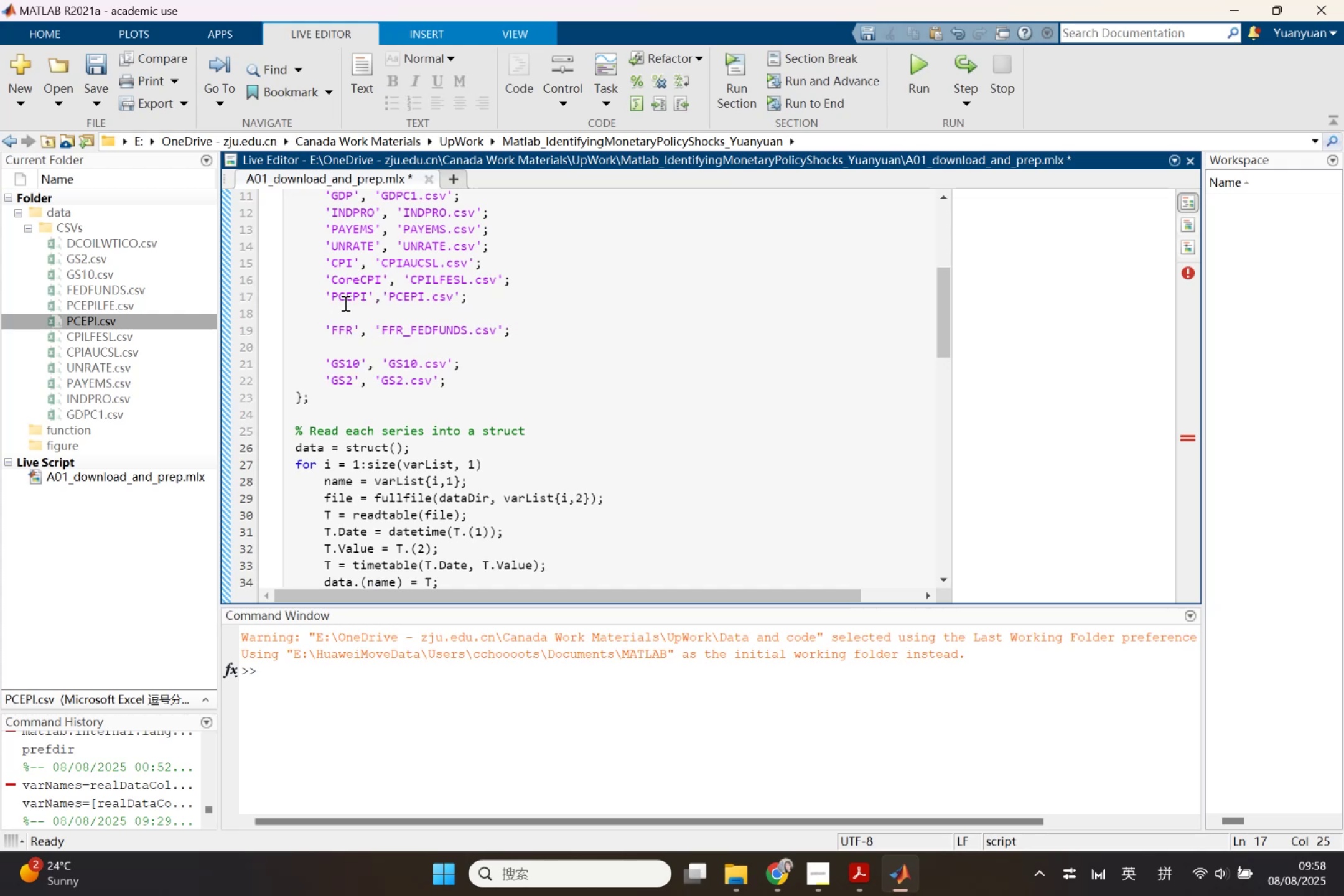 
key(Control+V)
 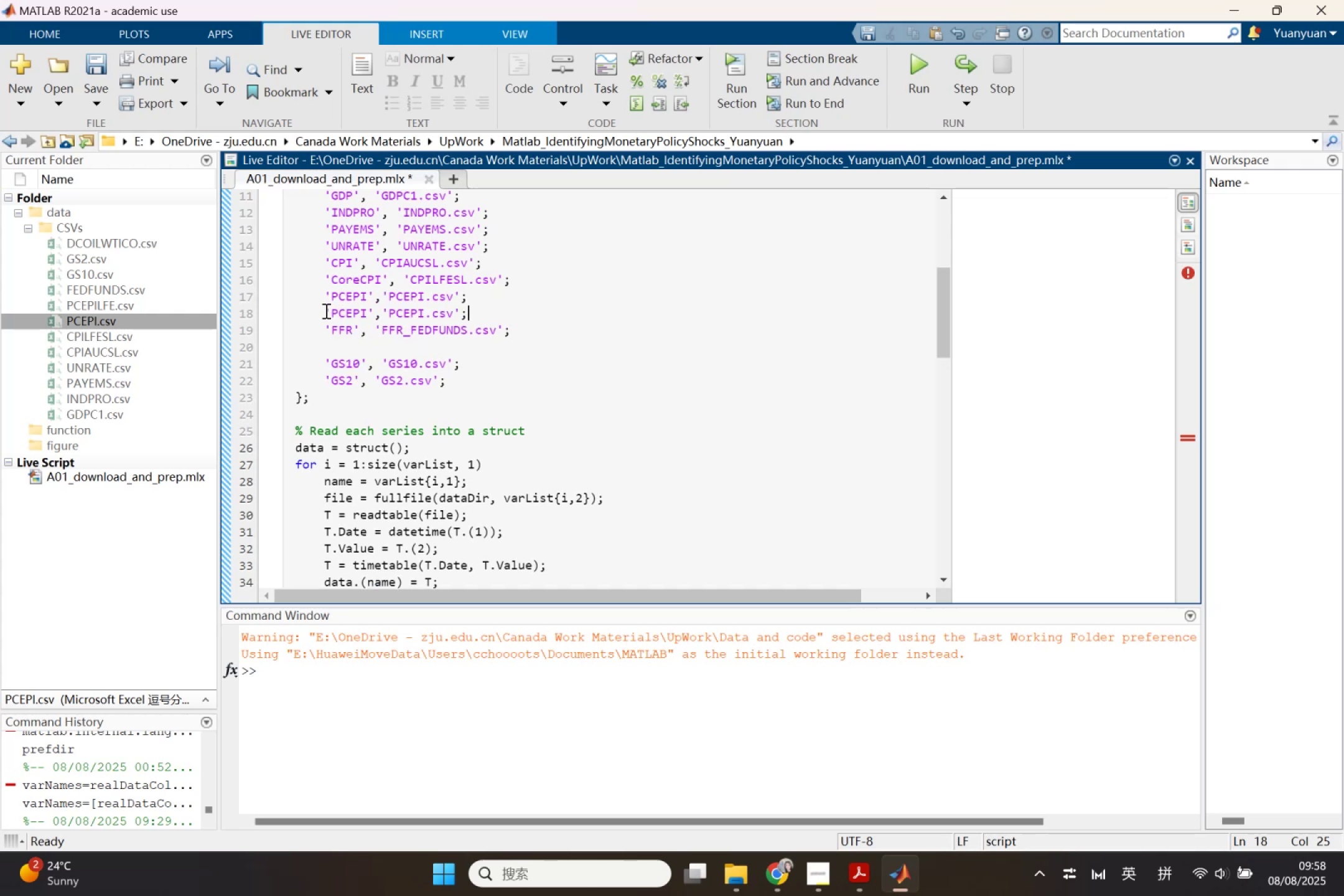 
left_click_drag(start_coordinate=[331, 312], to_coordinate=[366, 317])
 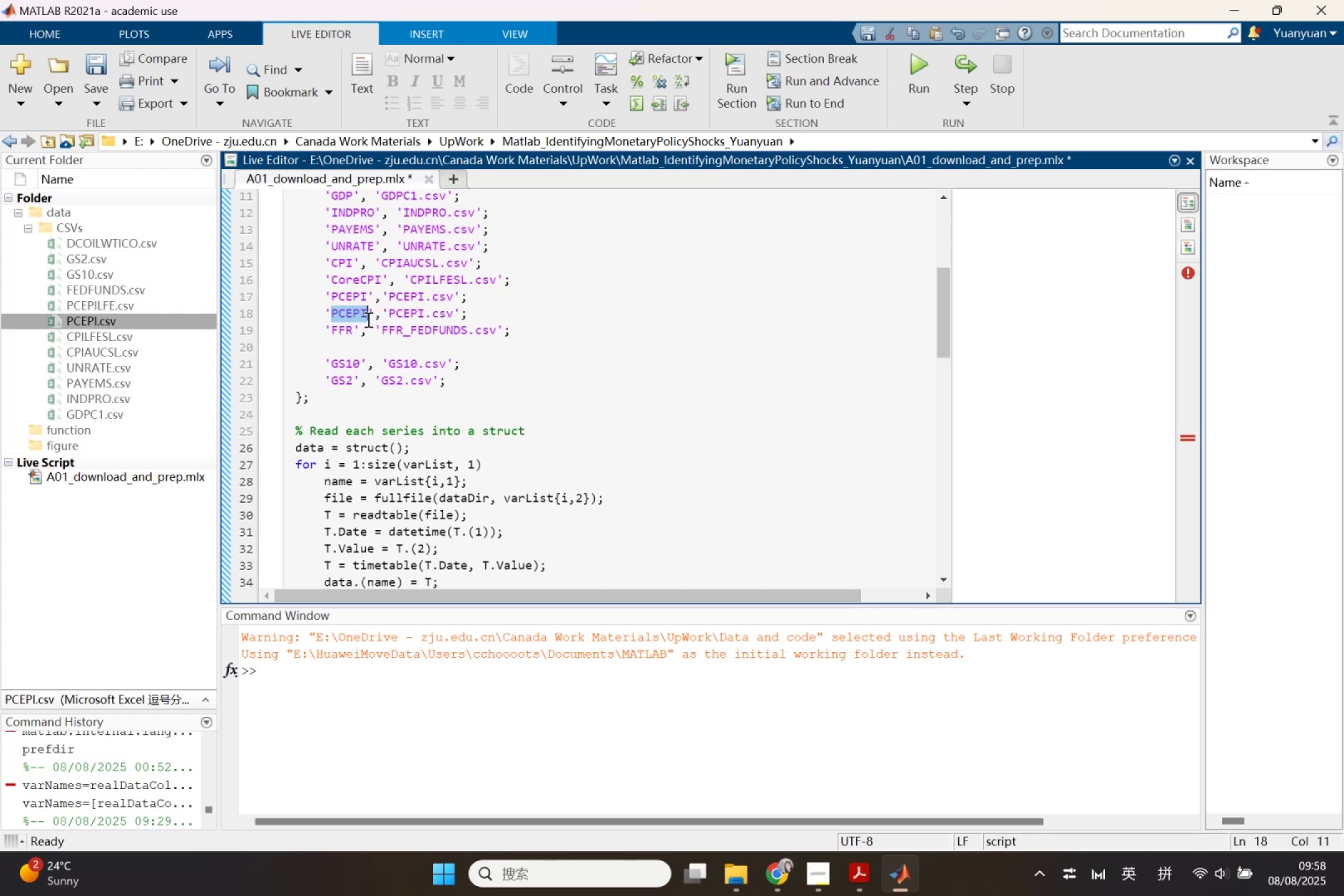 
type(CoreCEP)
 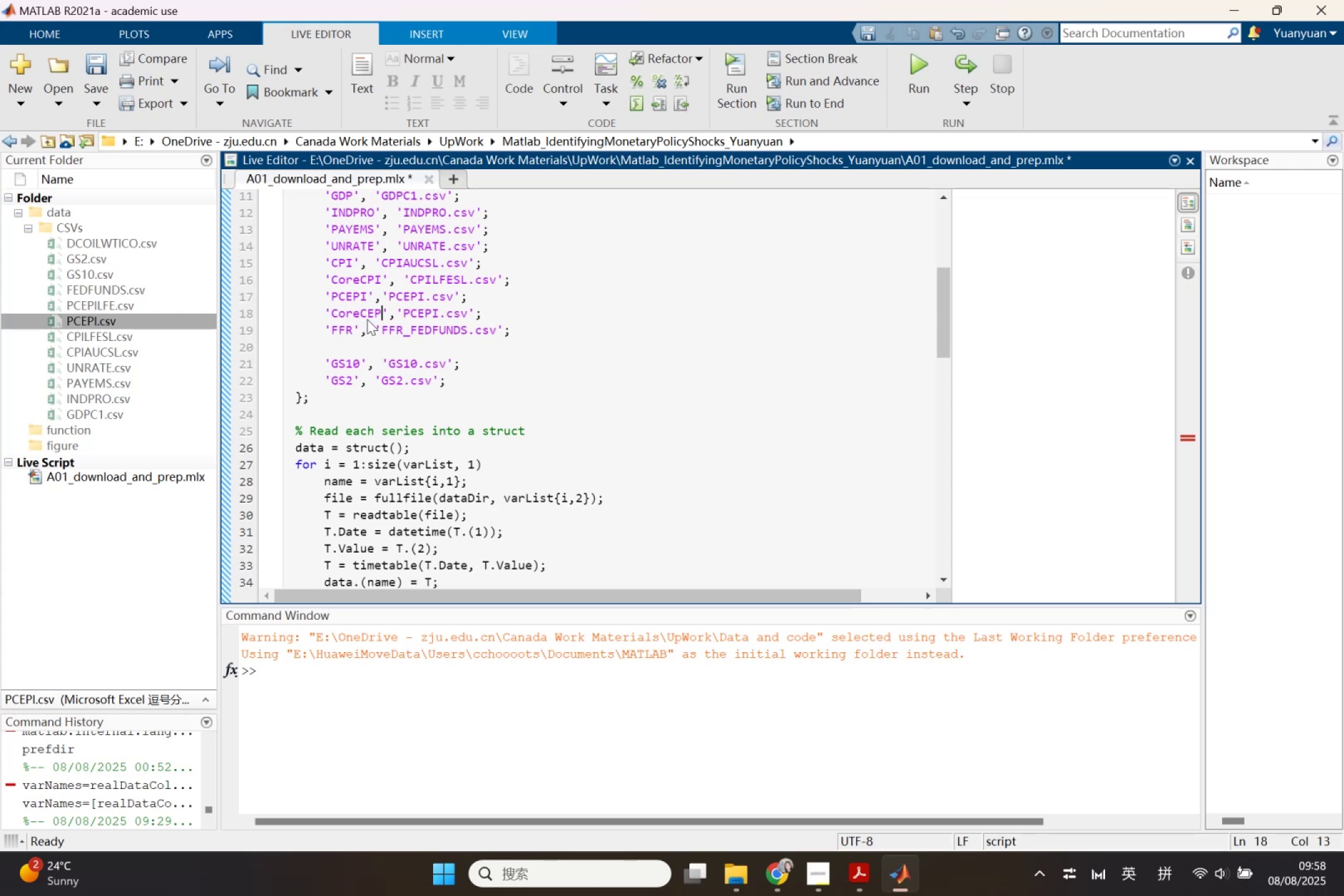 
left_click([763, 877])
 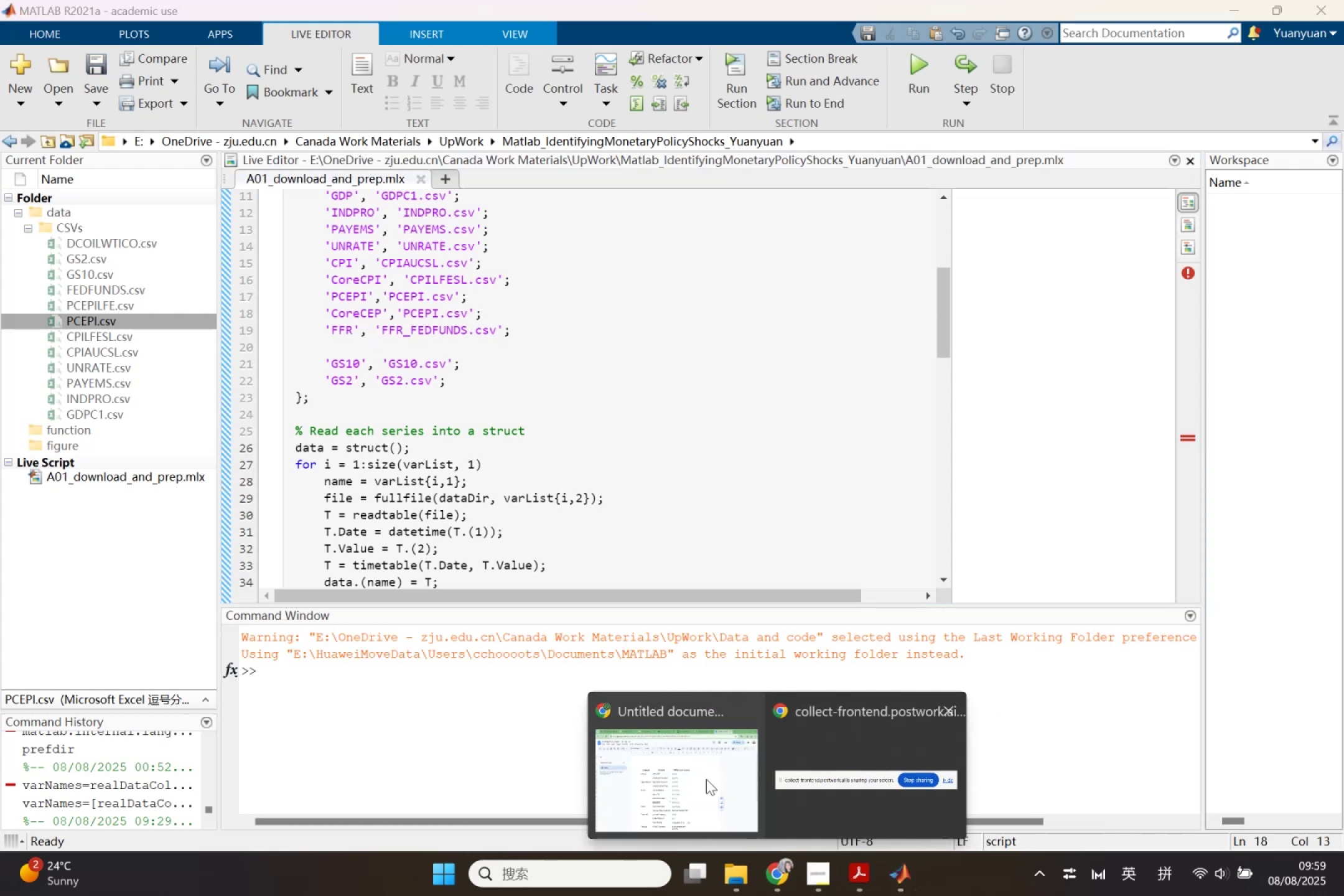 
left_click_drag(start_coordinate=[699, 777], to_coordinate=[698, 773])
 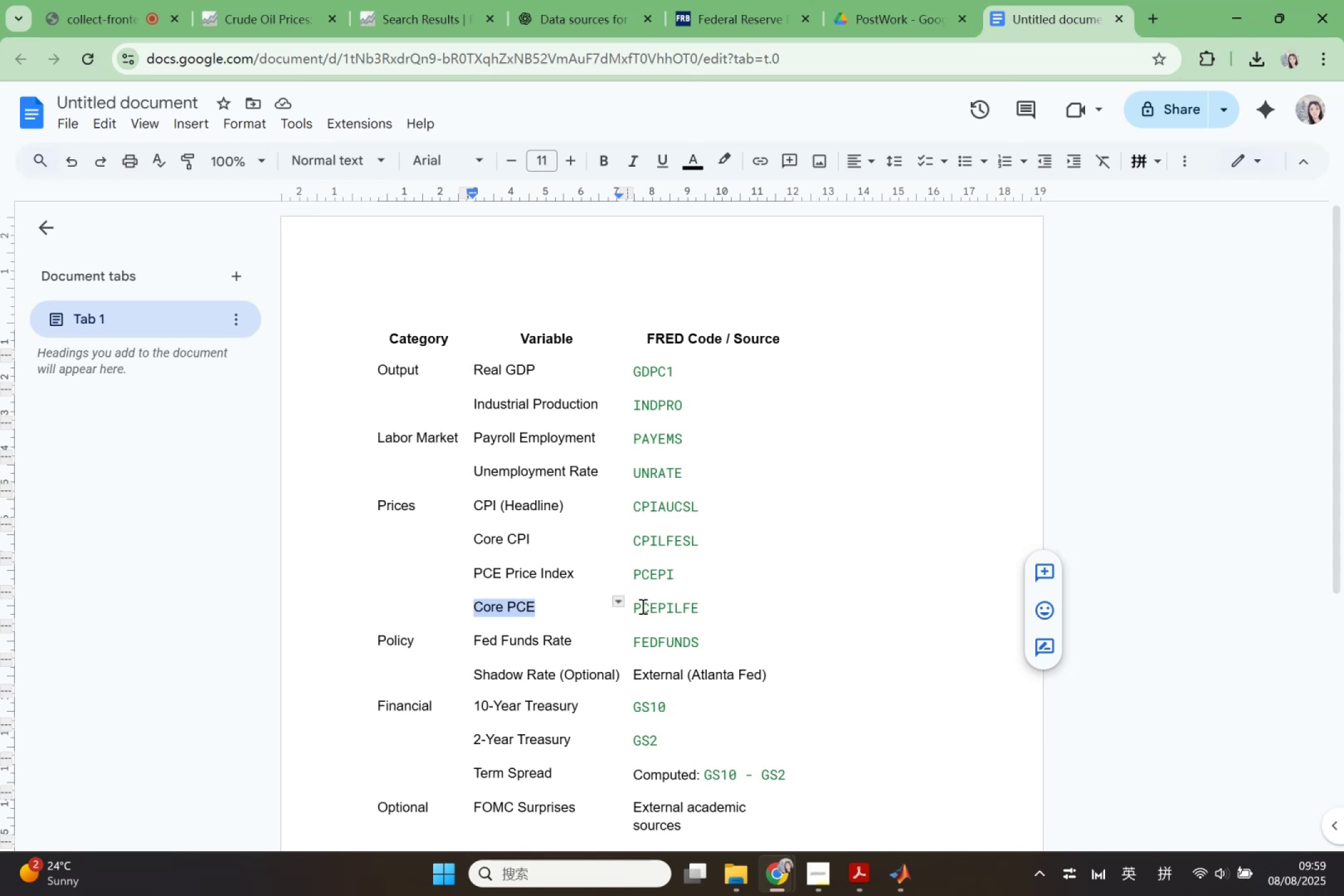 
left_click_drag(start_coordinate=[637, 606], to_coordinate=[698, 610])
 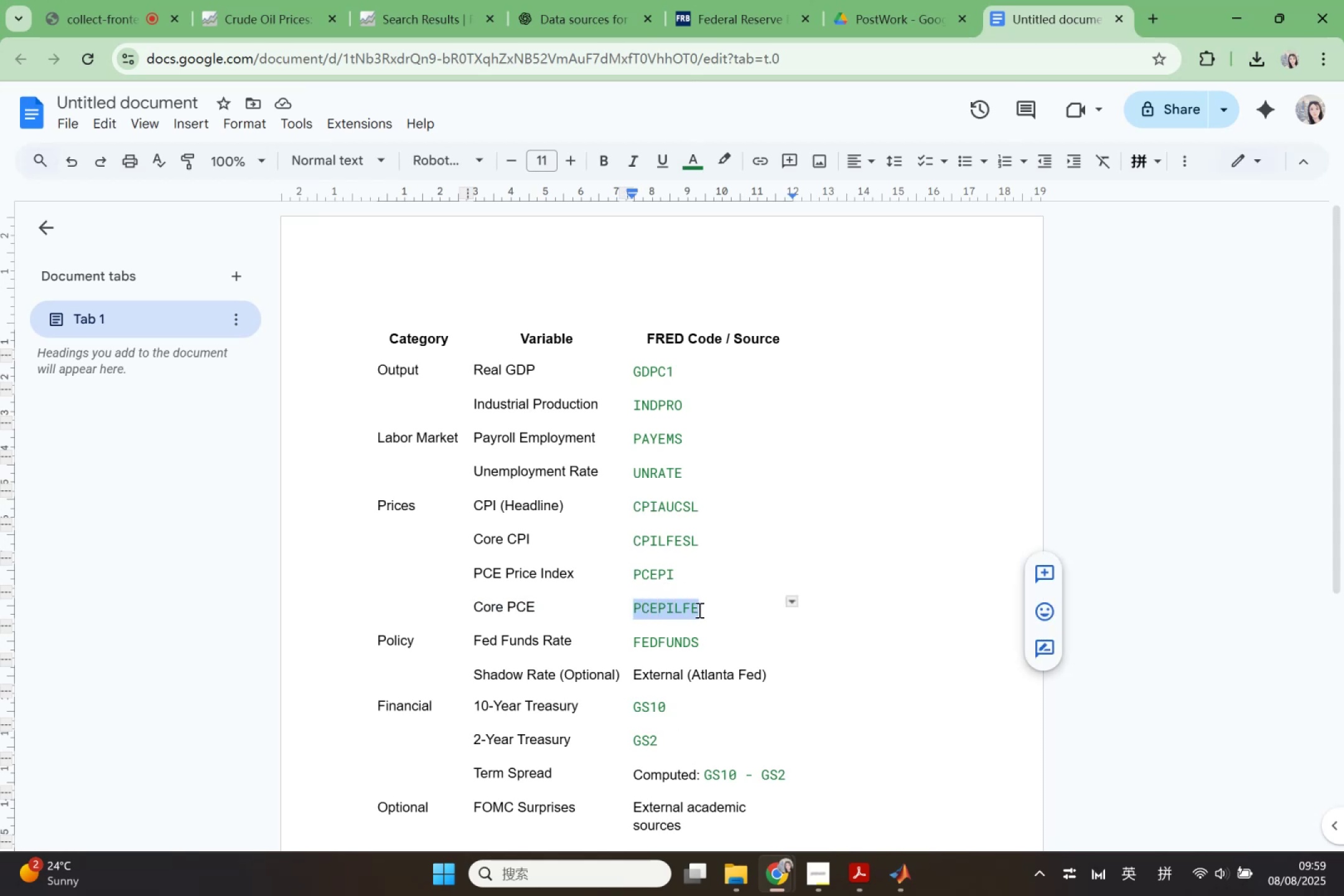 
key(Control+ControlLeft)
 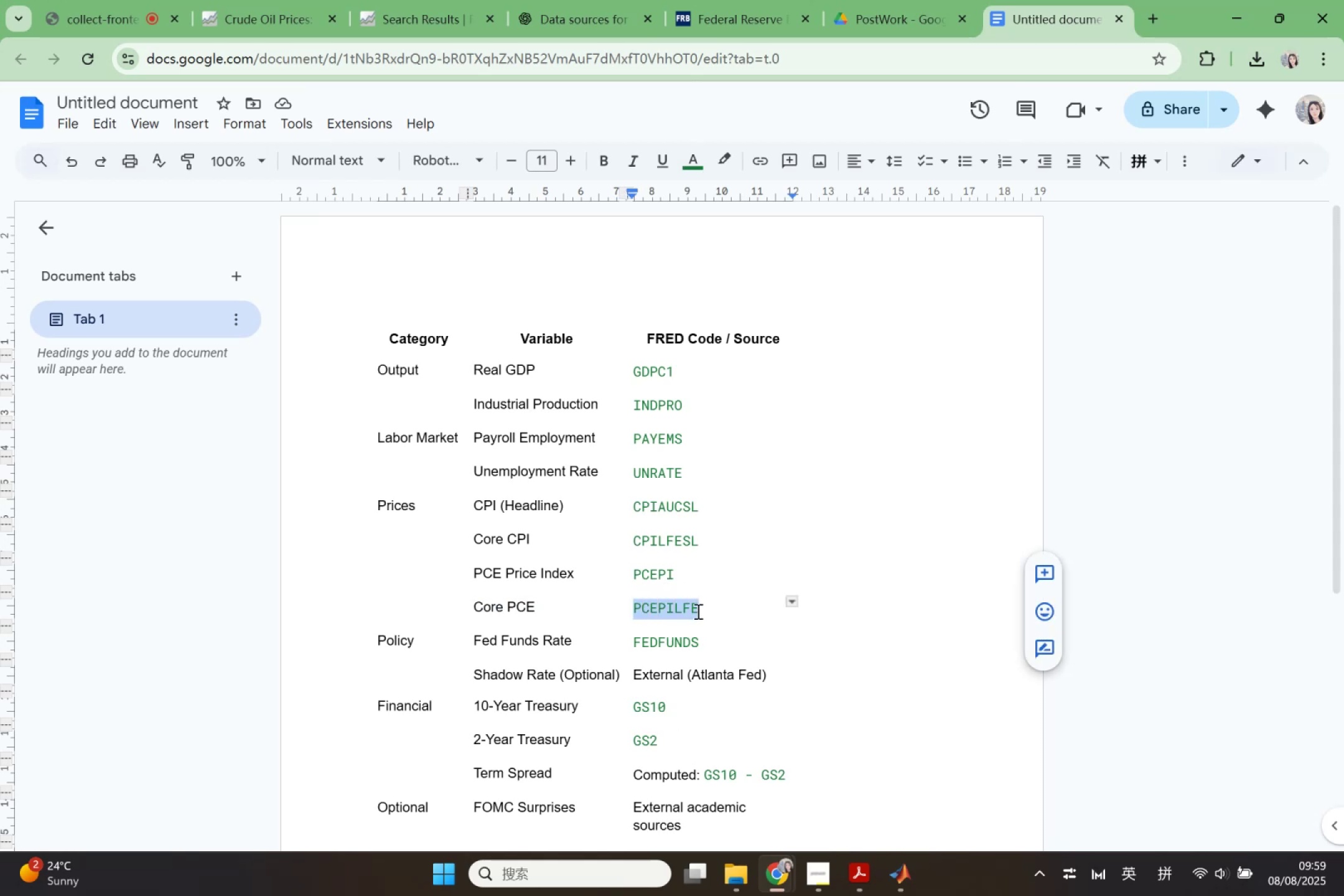 
key(Control+C)
 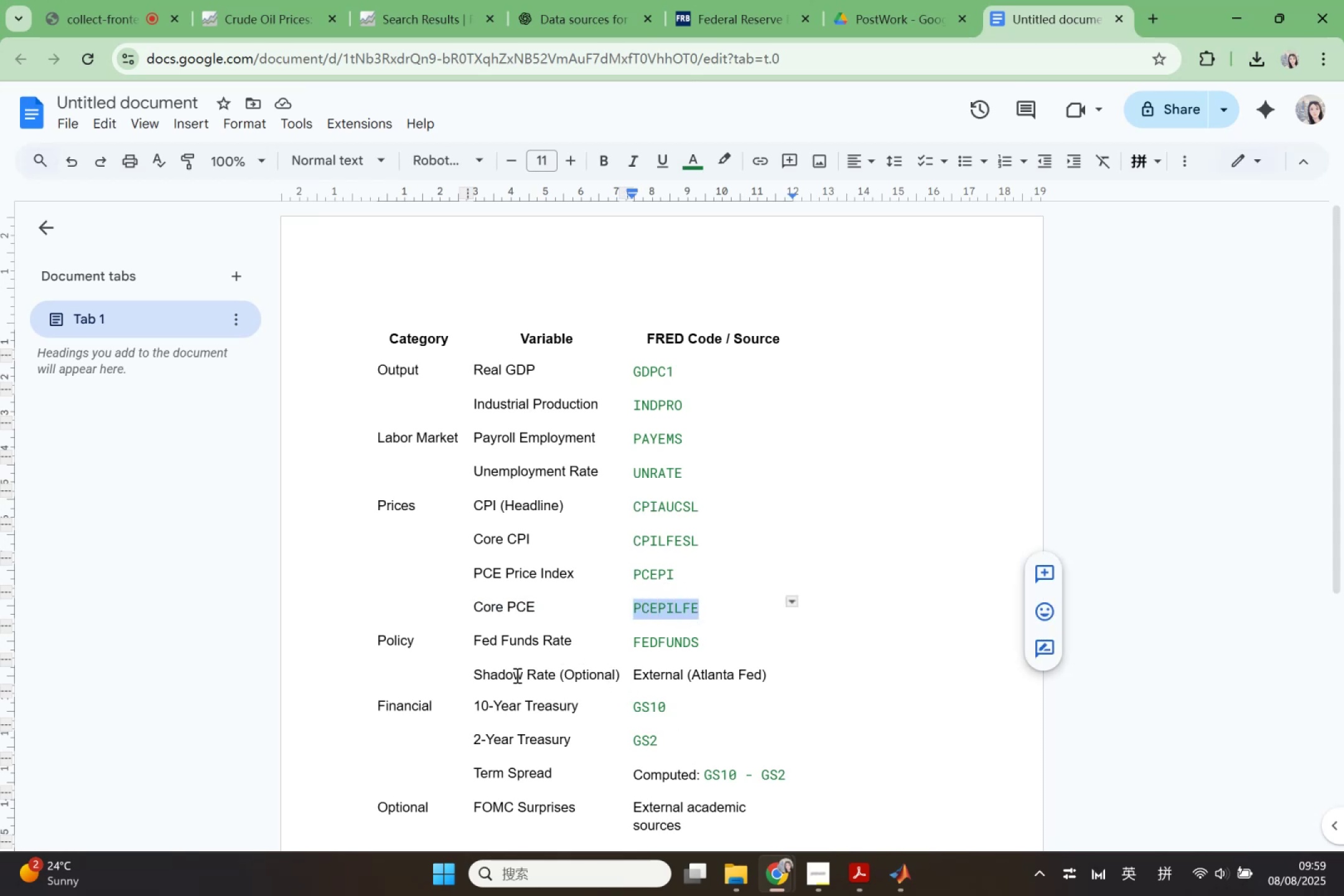 
left_click_drag(start_coordinate=[470, 673], to_coordinate=[469, 679])
 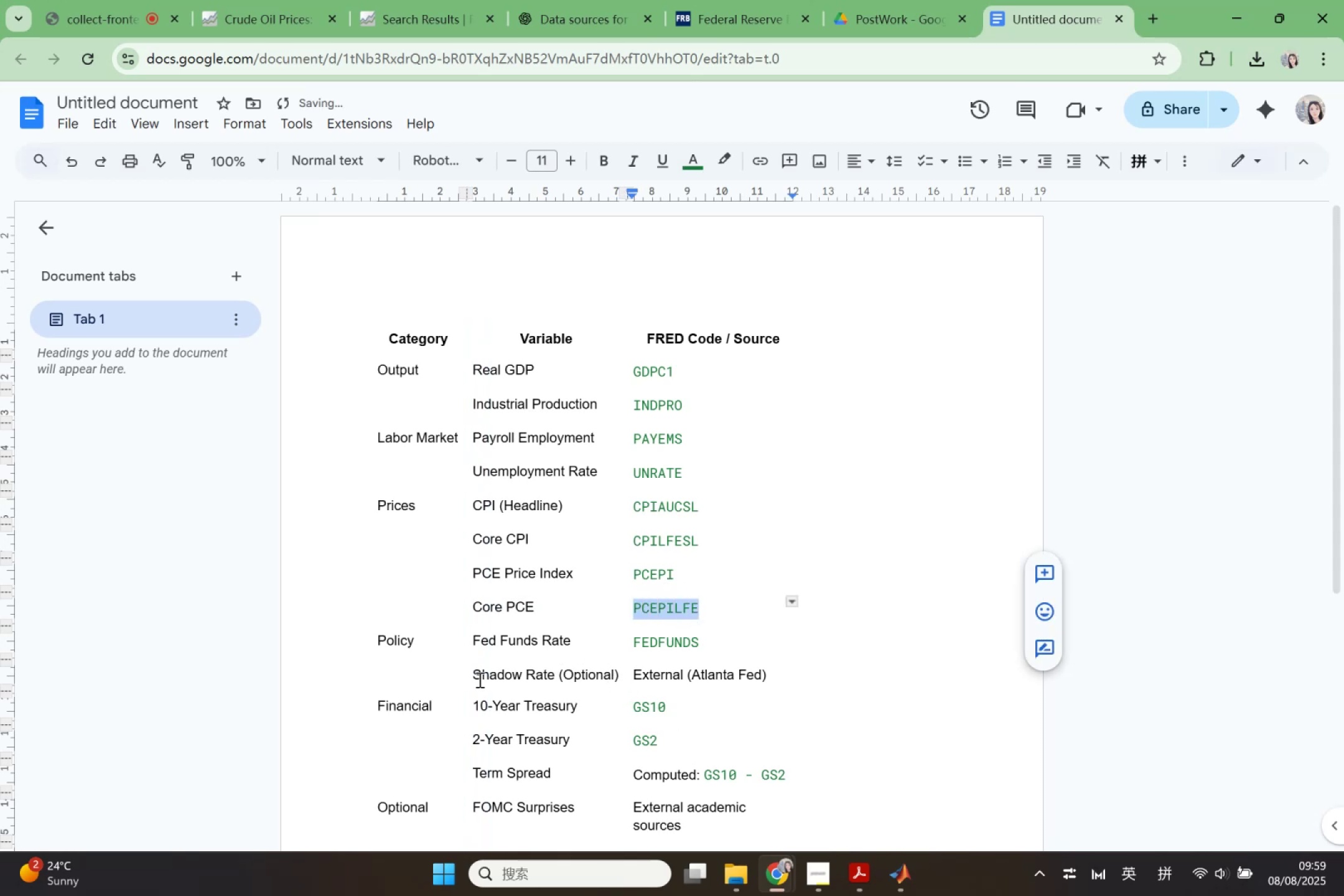 
left_click([478, 679])
 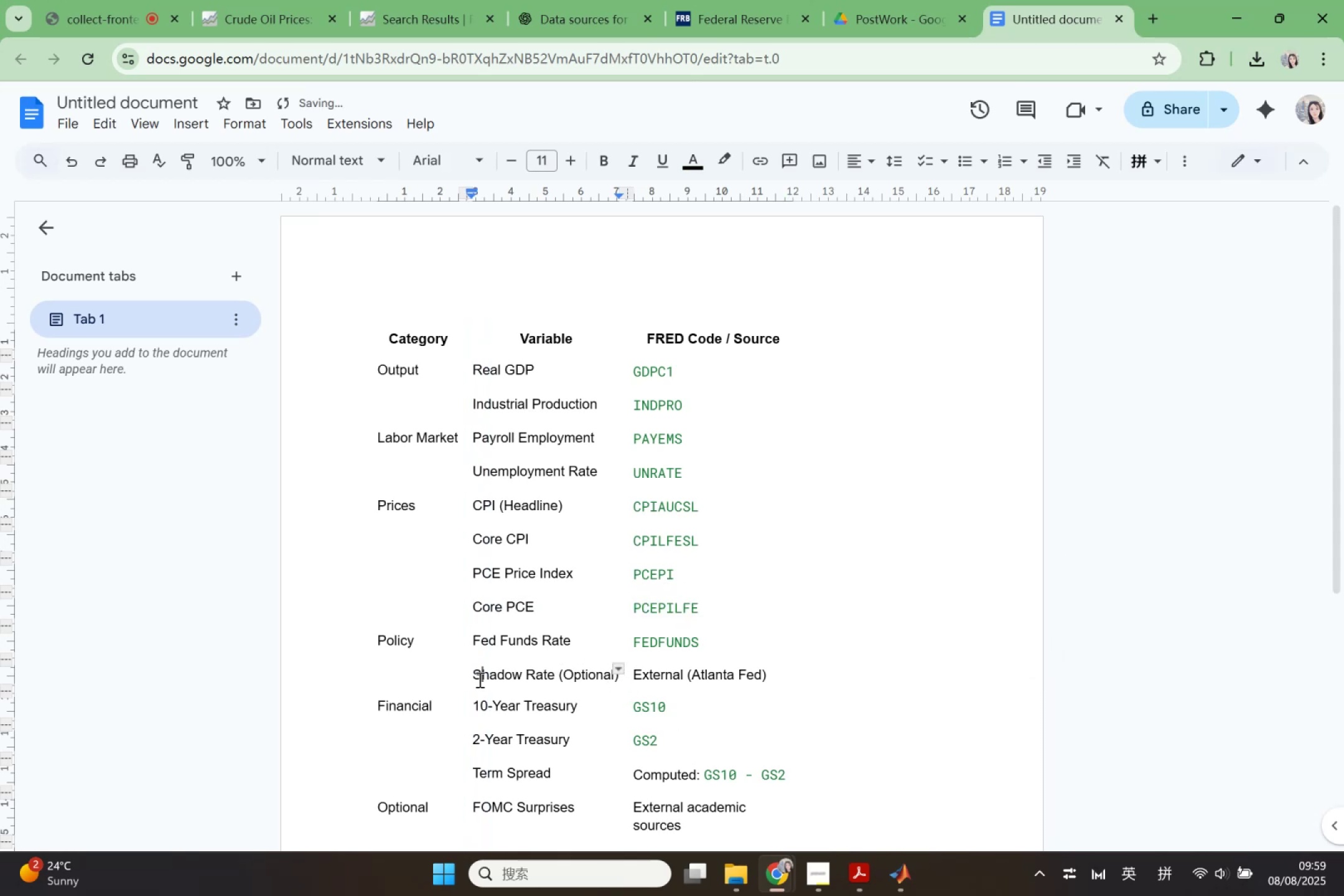 
left_click([478, 679])
 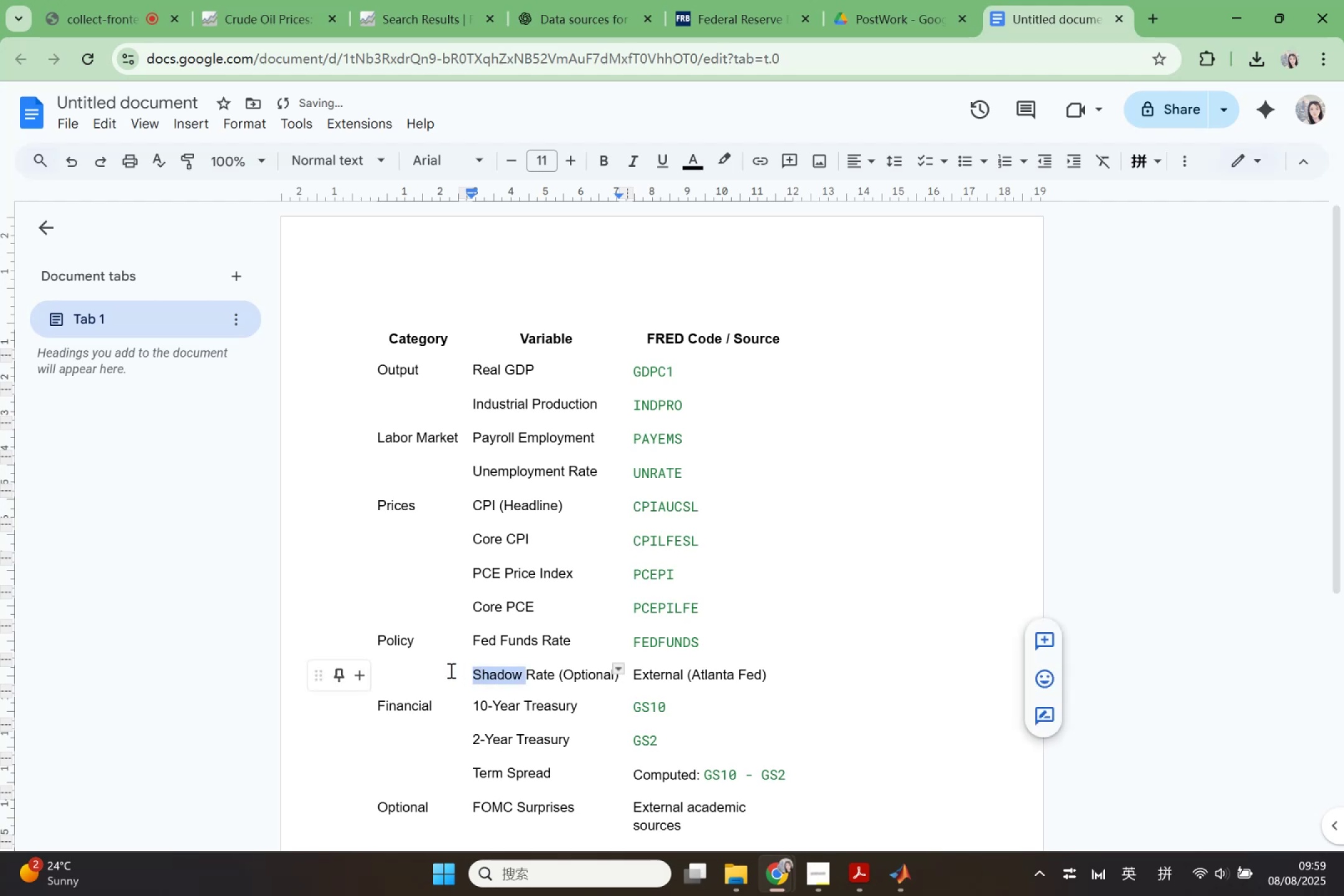 
left_click([450, 670])
 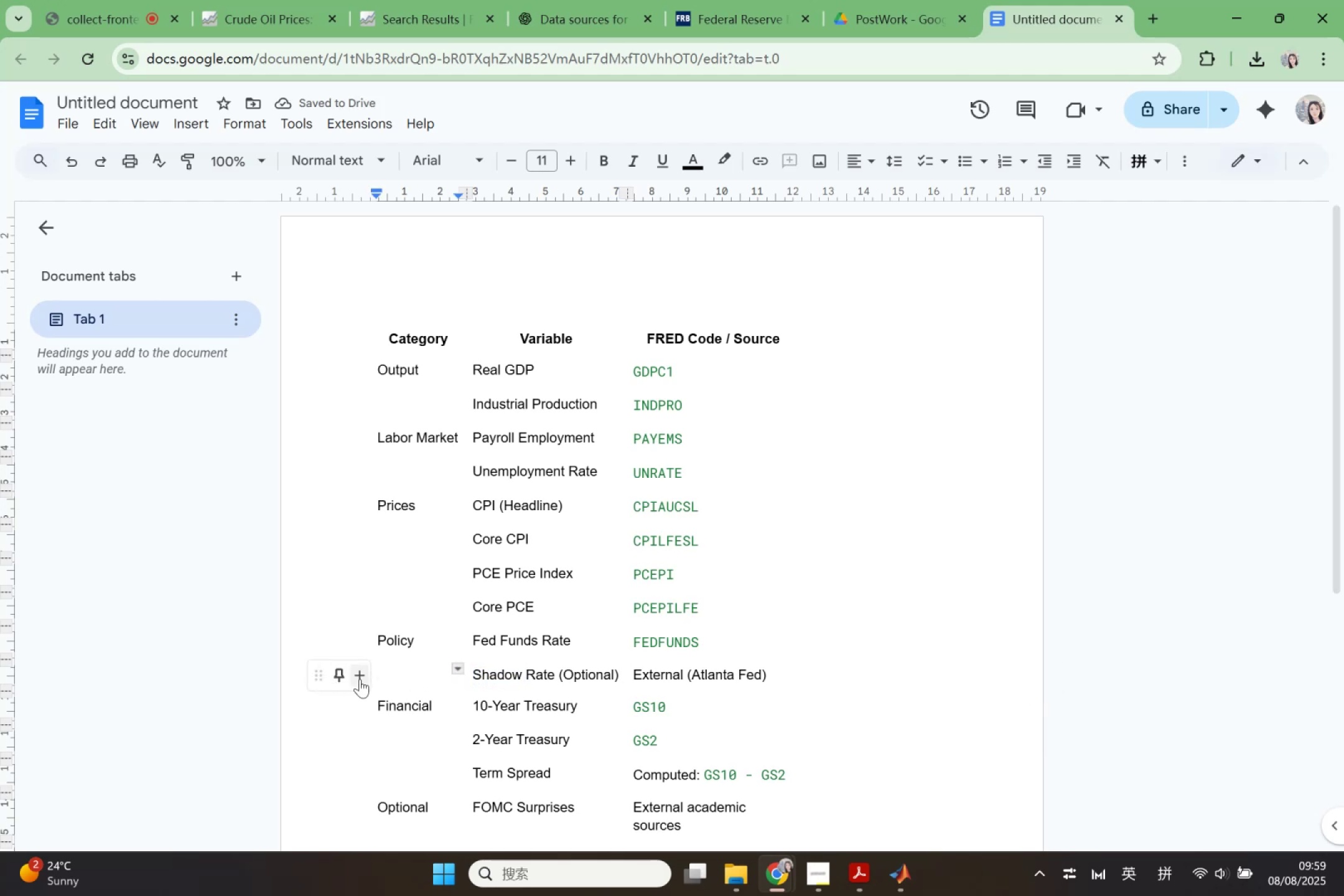 
left_click([313, 679])
 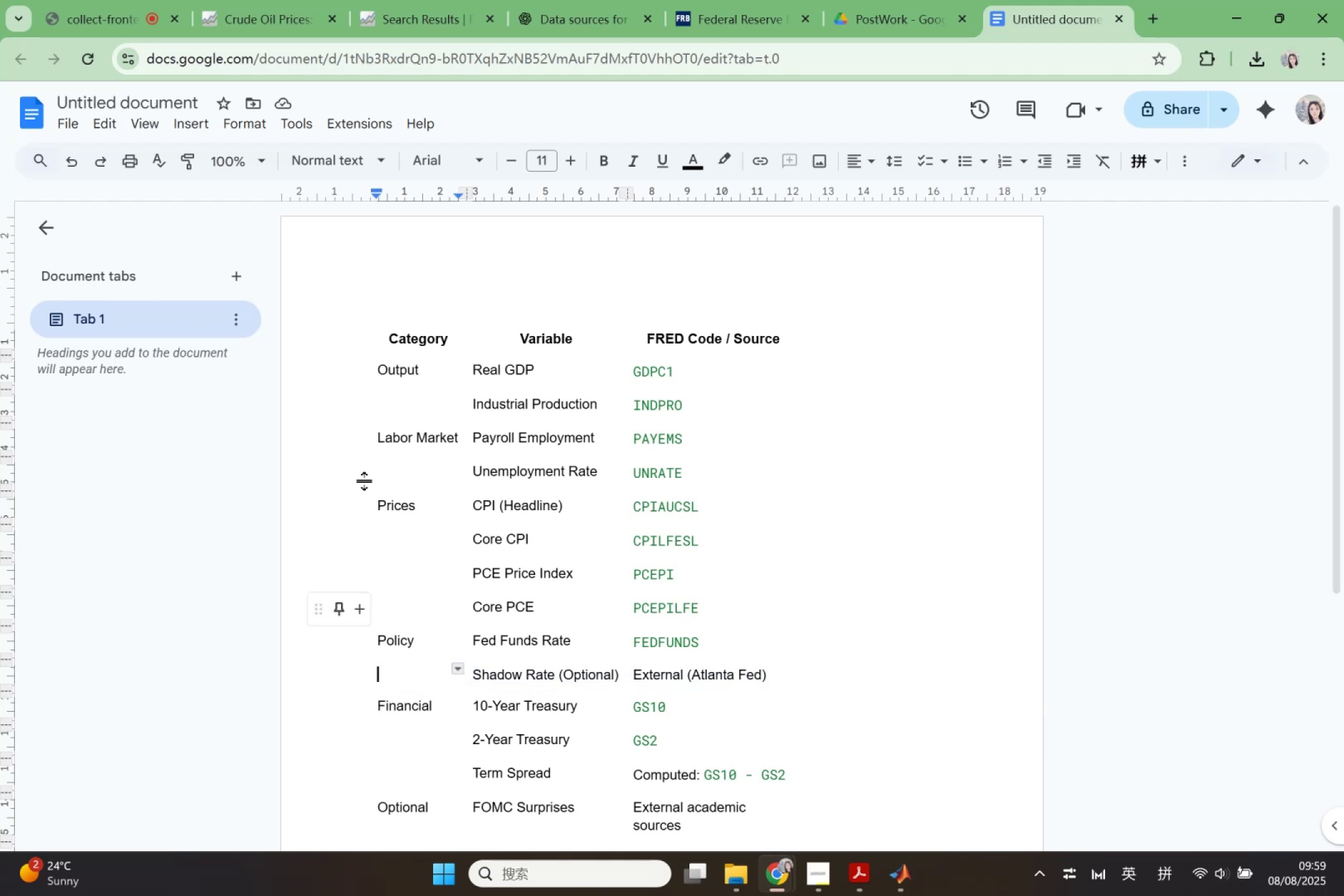 
left_click([366, 309])
 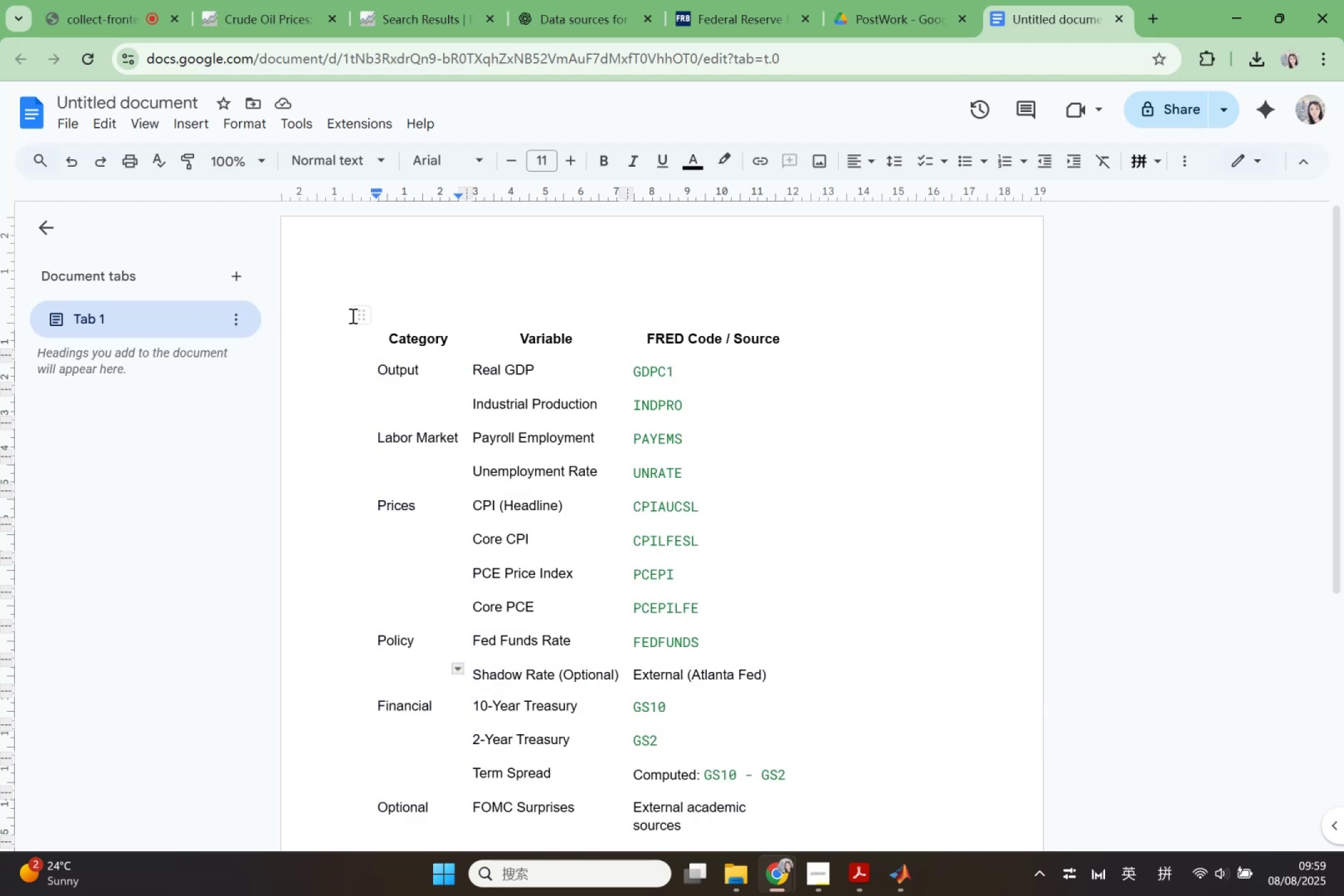 
left_click([353, 315])
 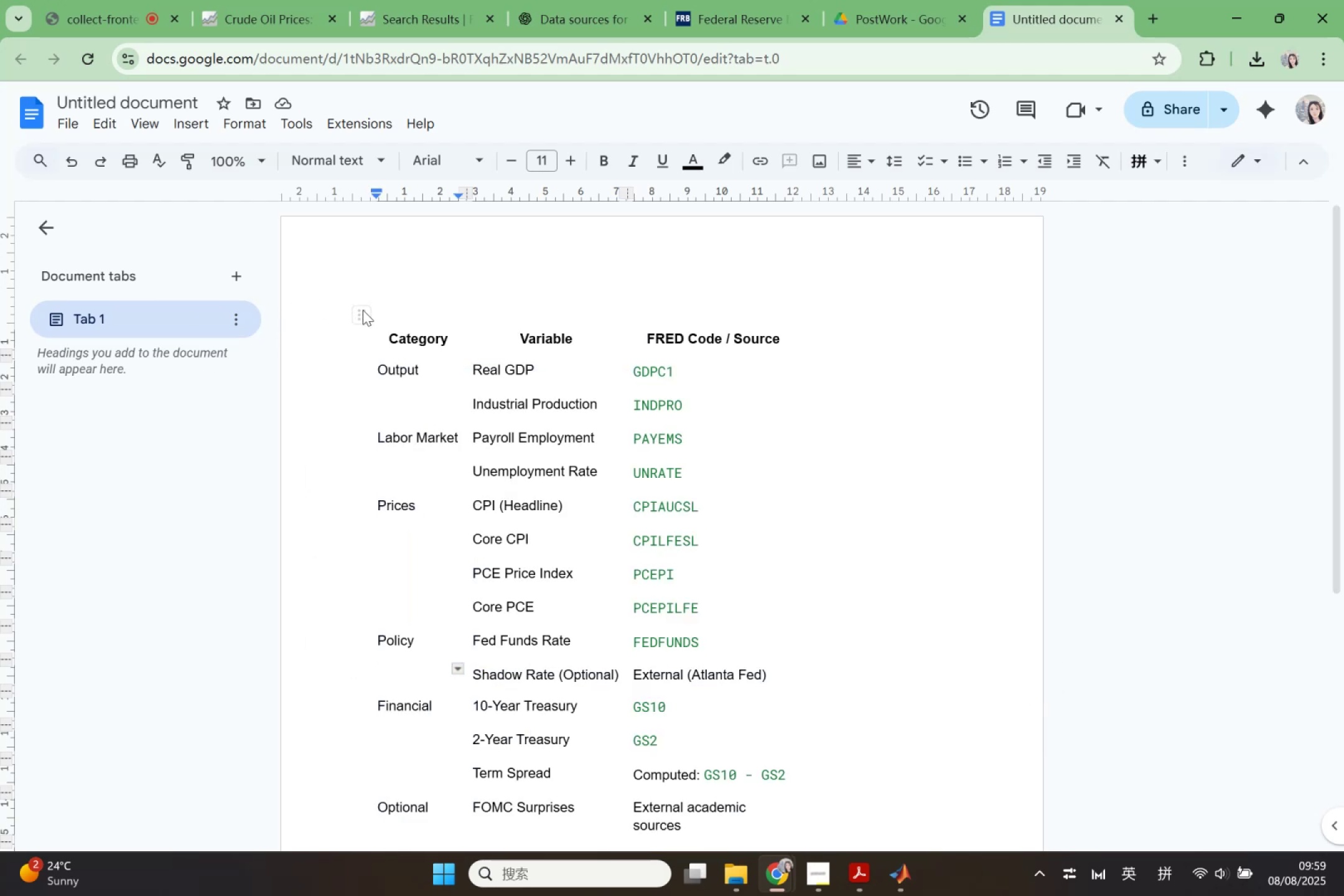 
left_click([363, 310])
 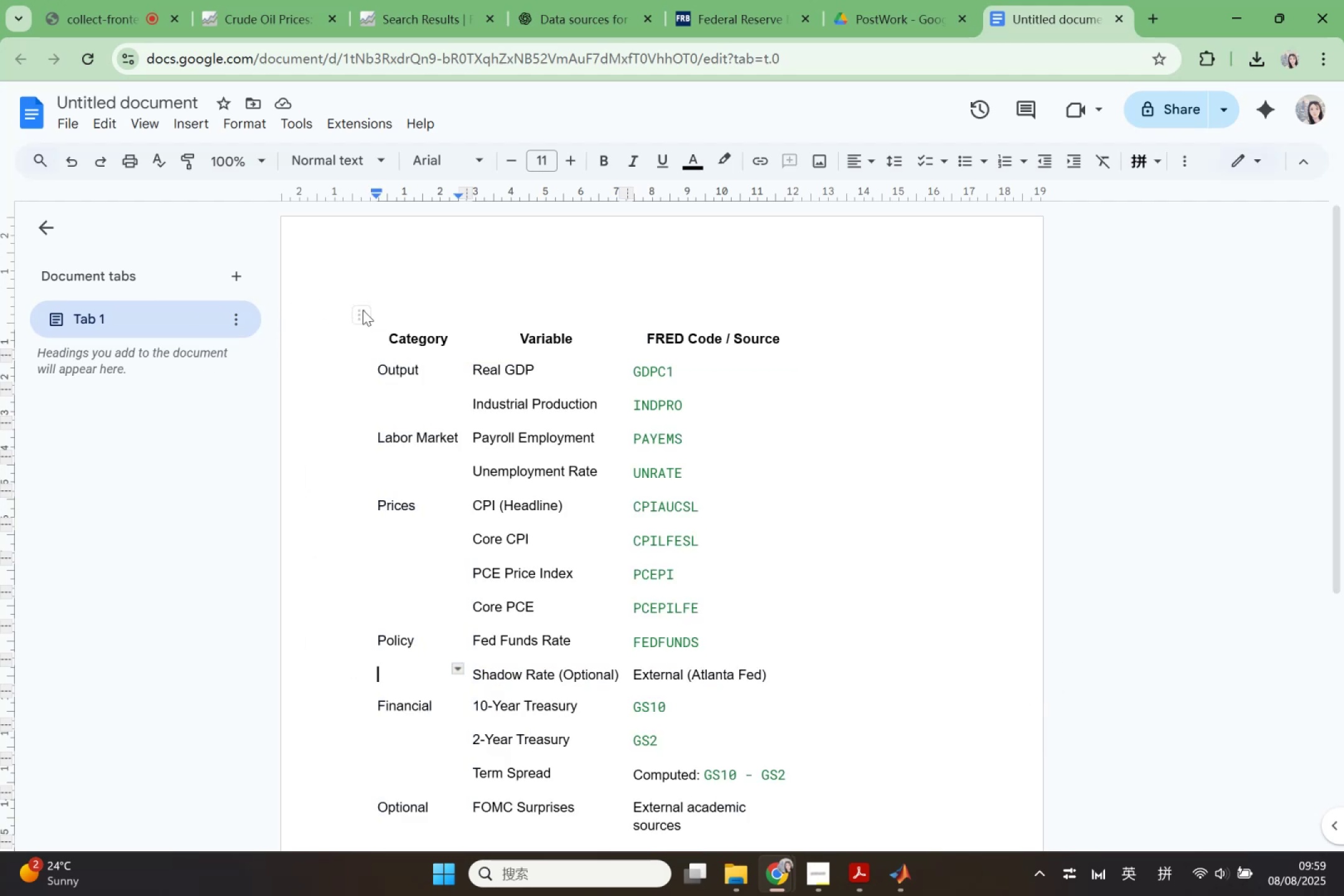 
left_click([363, 310])
 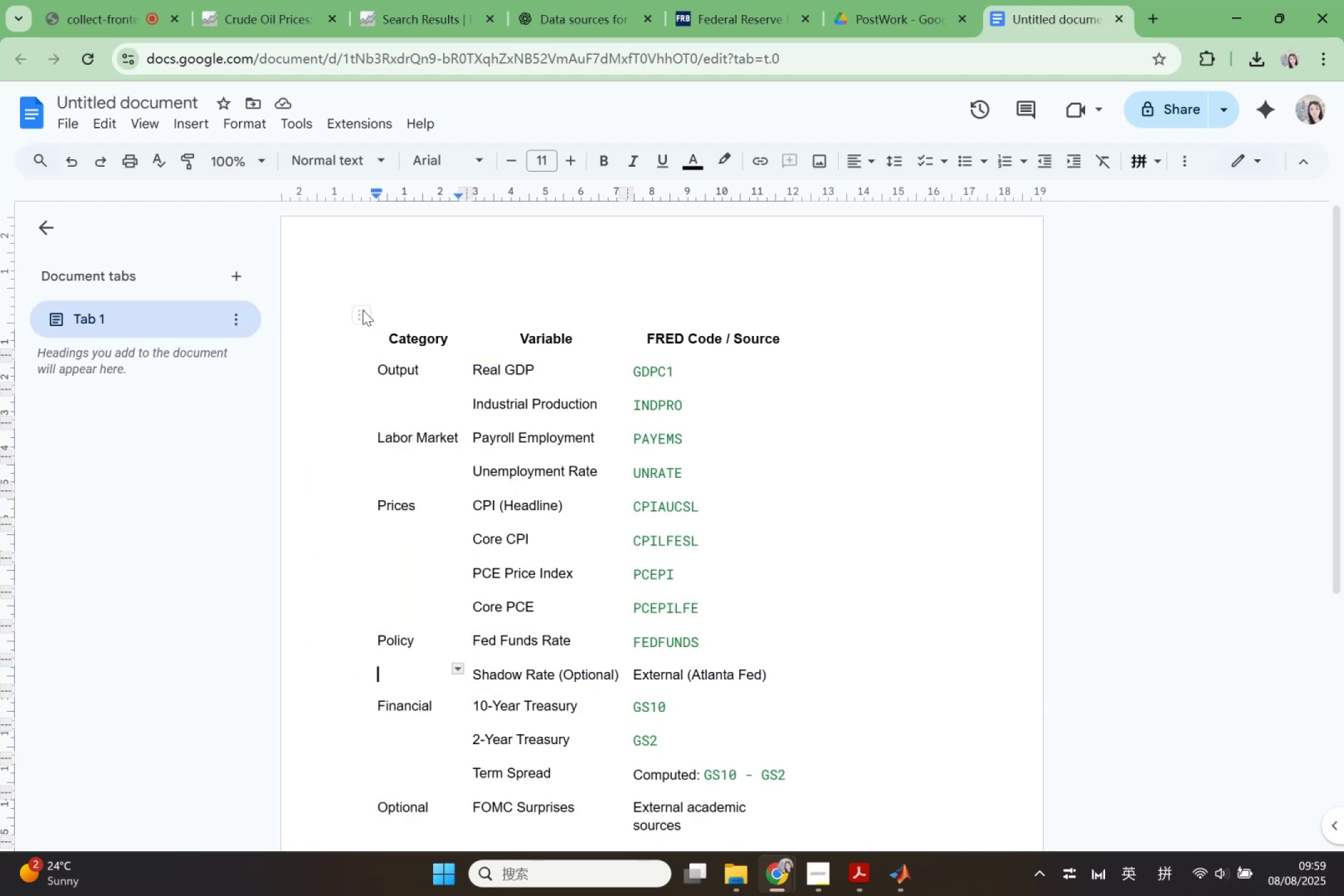 
right_click([363, 310])
 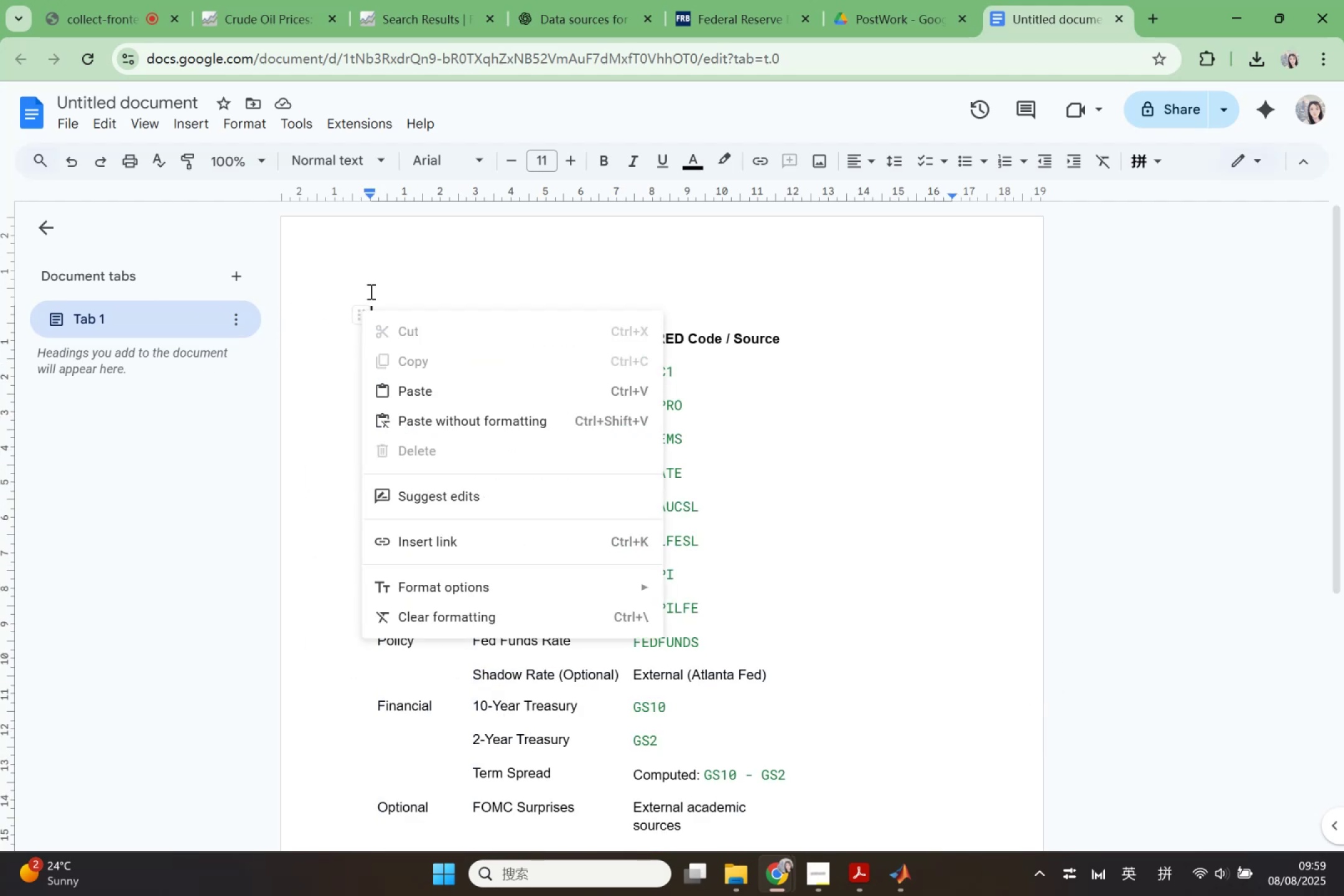 
left_click([393, 272])
 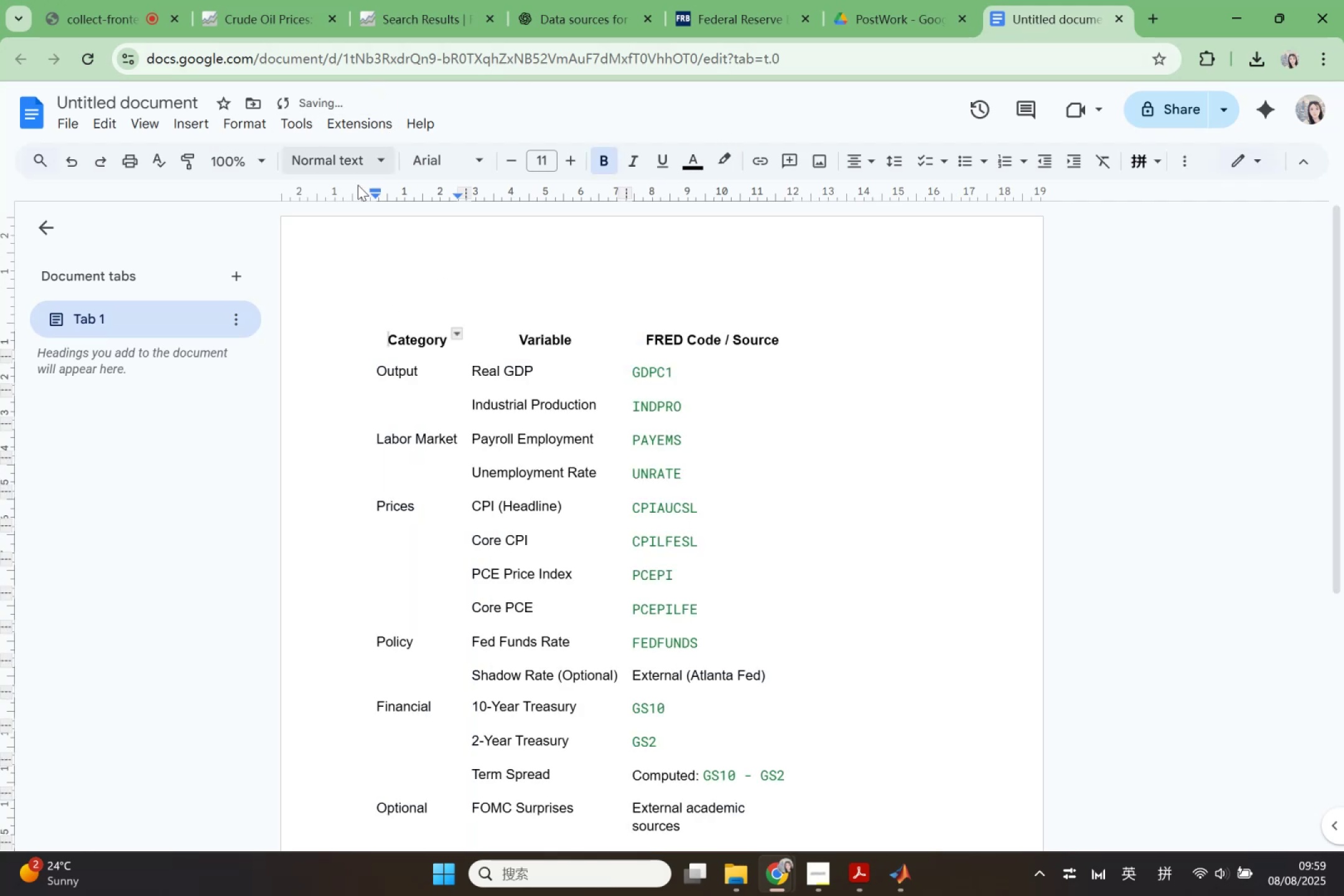 
scroll: coordinate [615, 505], scroll_direction: down, amount: 2.0
 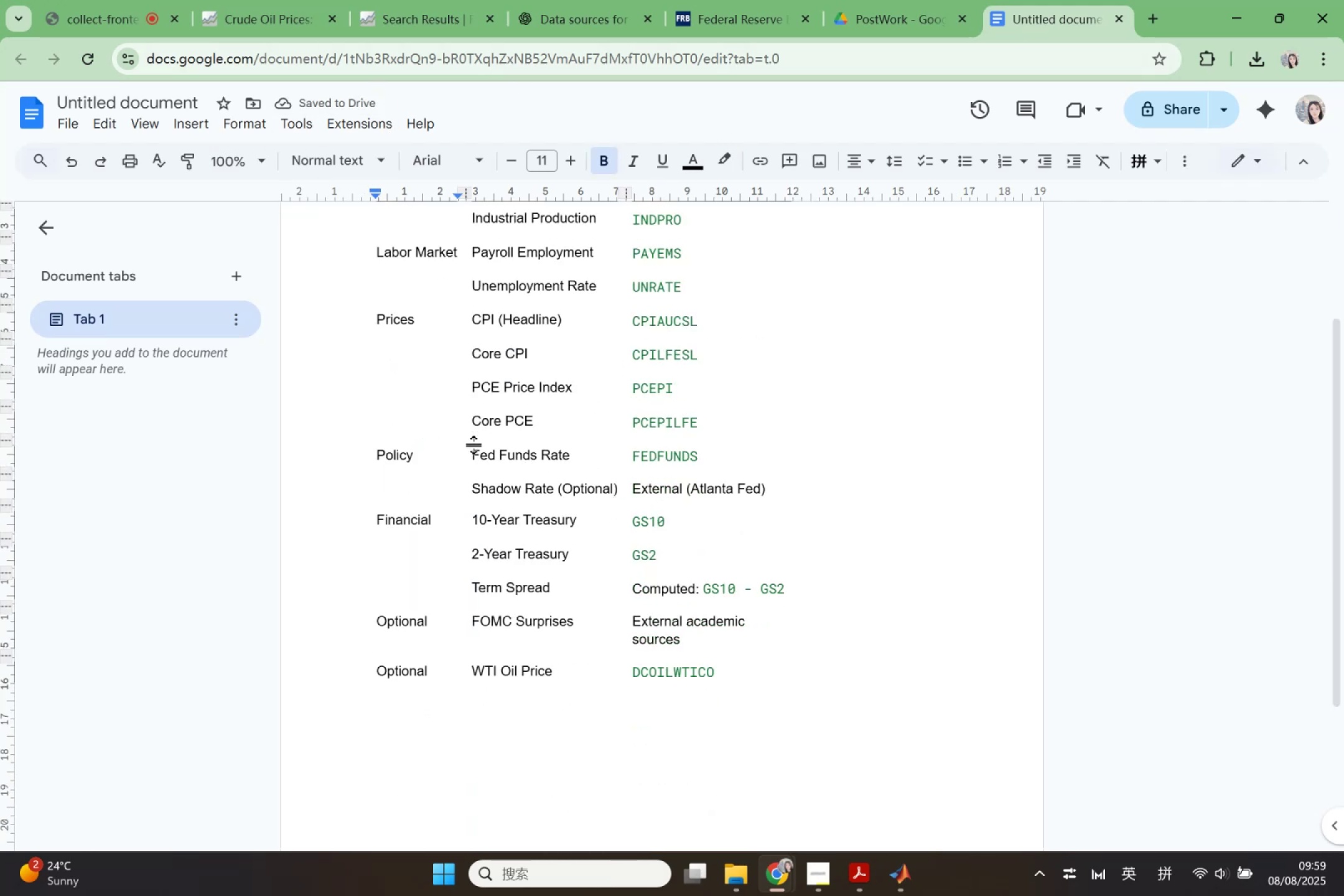 
left_click_drag(start_coordinate=[463, 485], to_coordinate=[498, 492])
 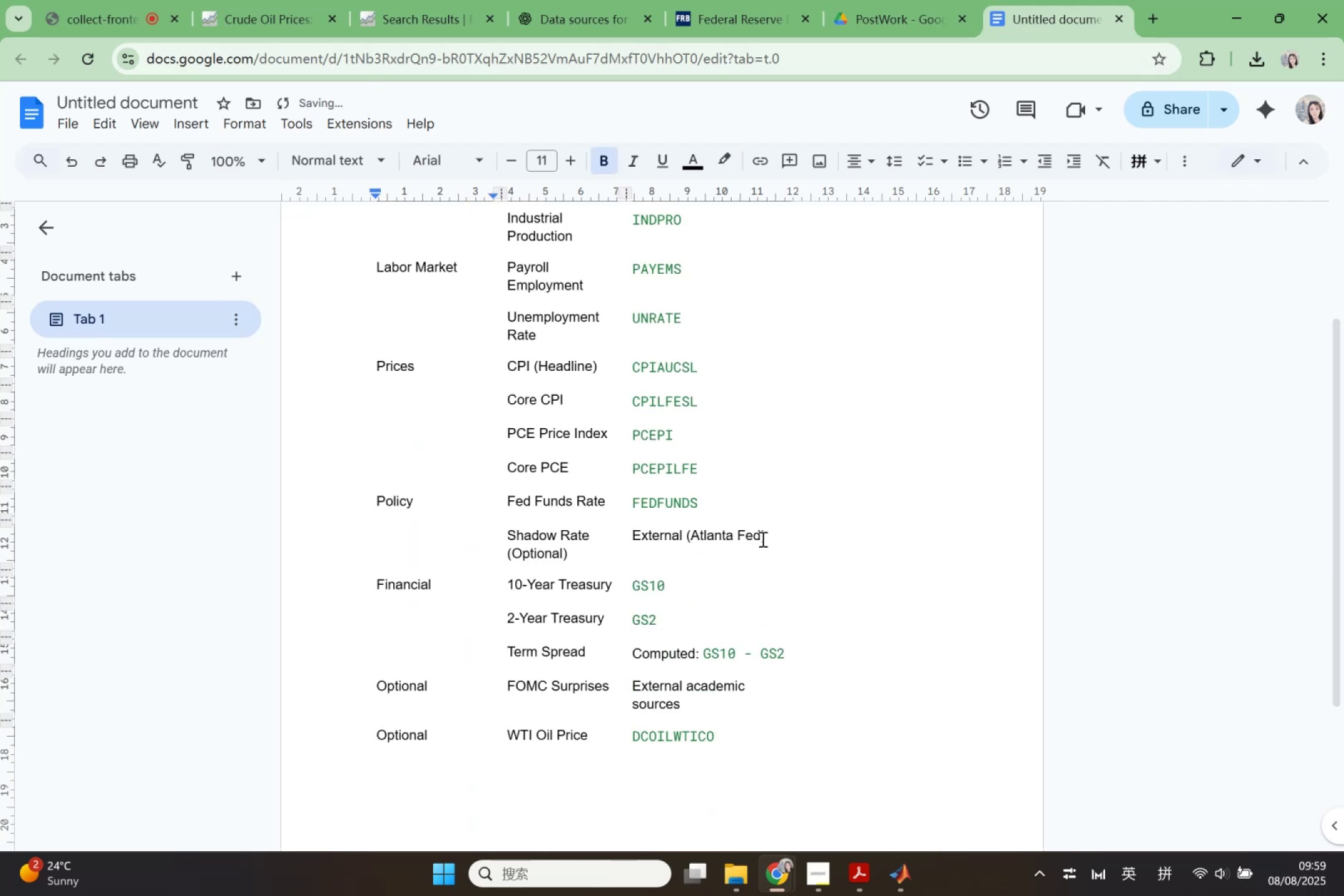 
scroll: coordinate [698, 469], scroll_direction: up, amount: 5.0
 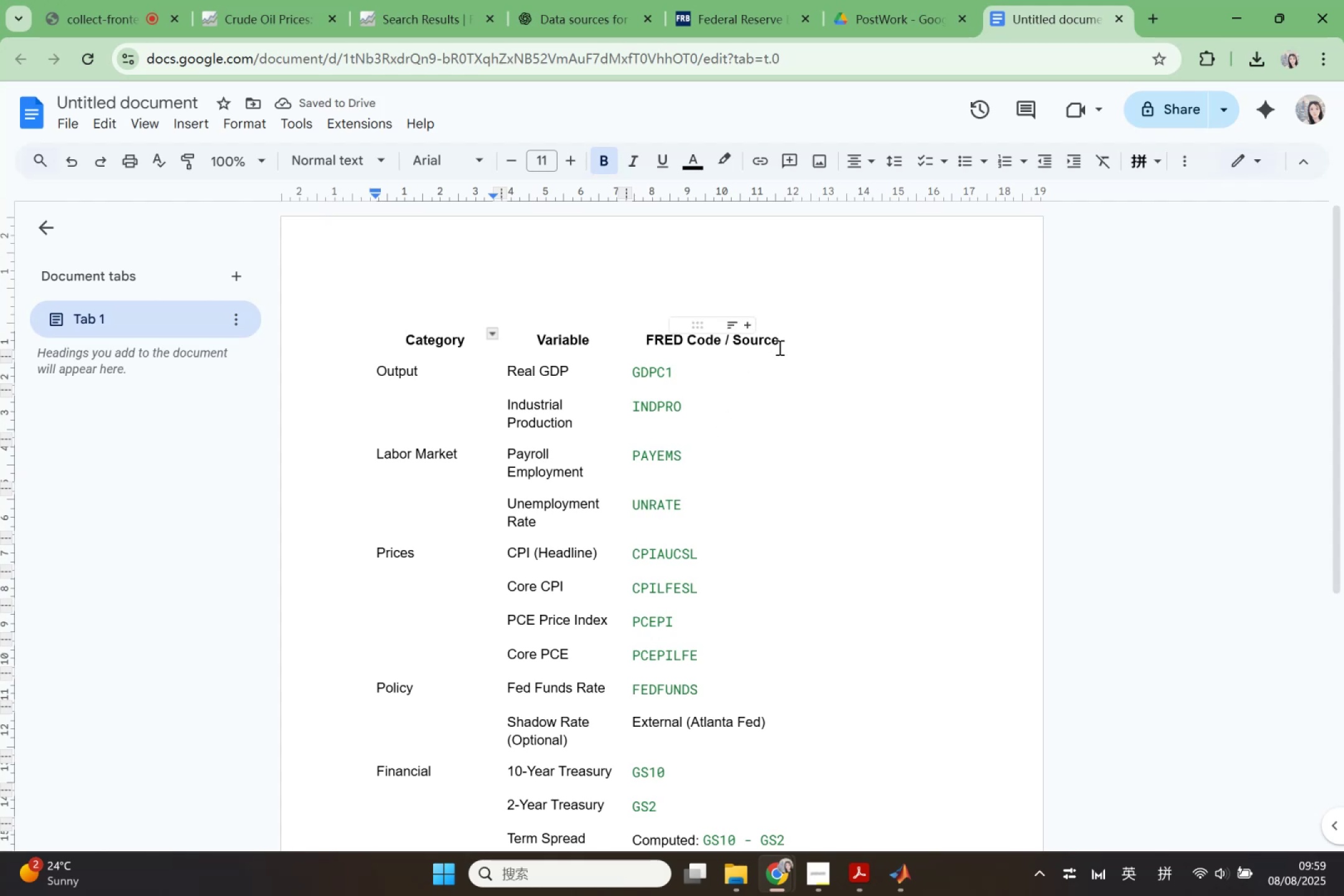 
left_click([782, 345])
 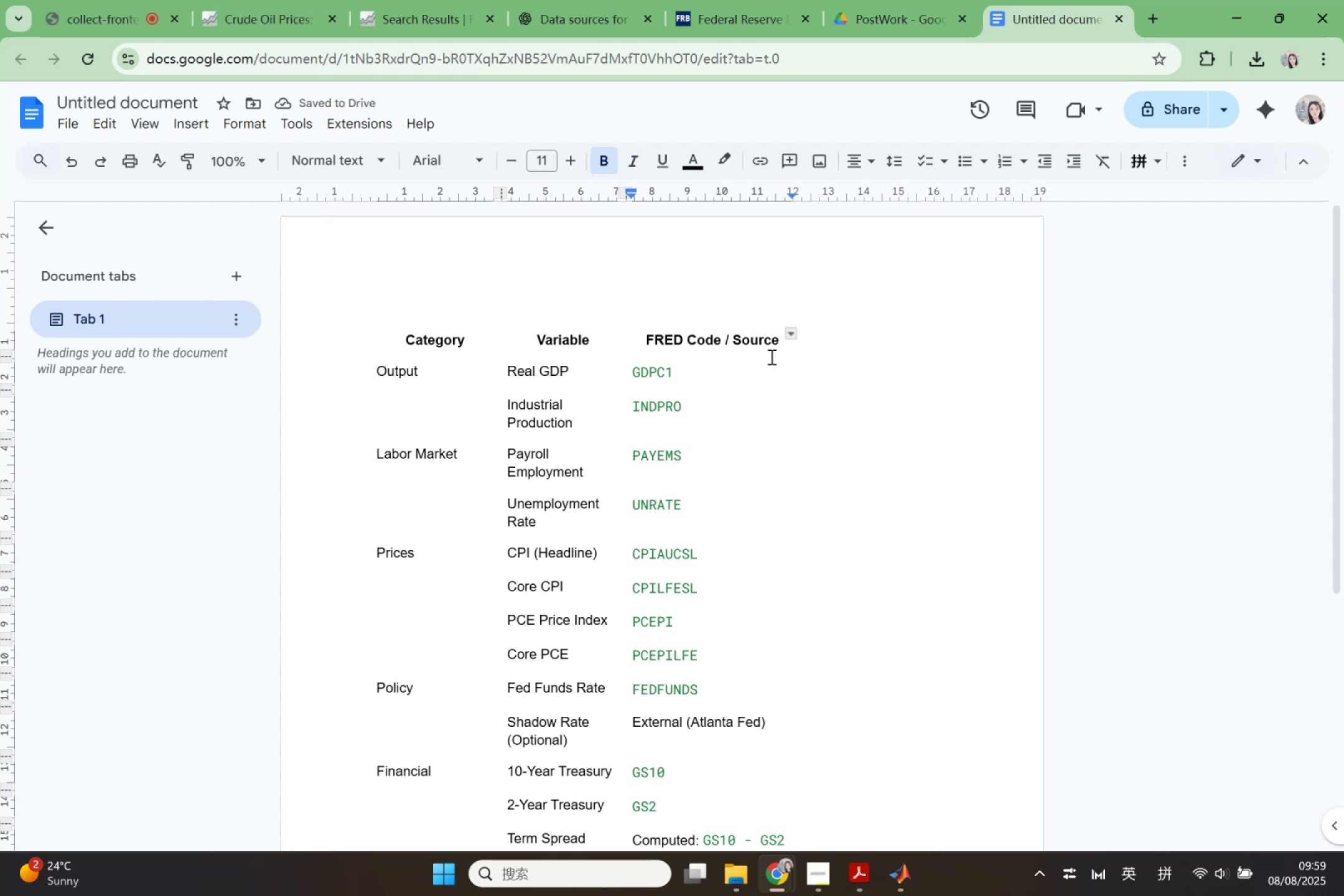 
mouse_move([727, 323])
 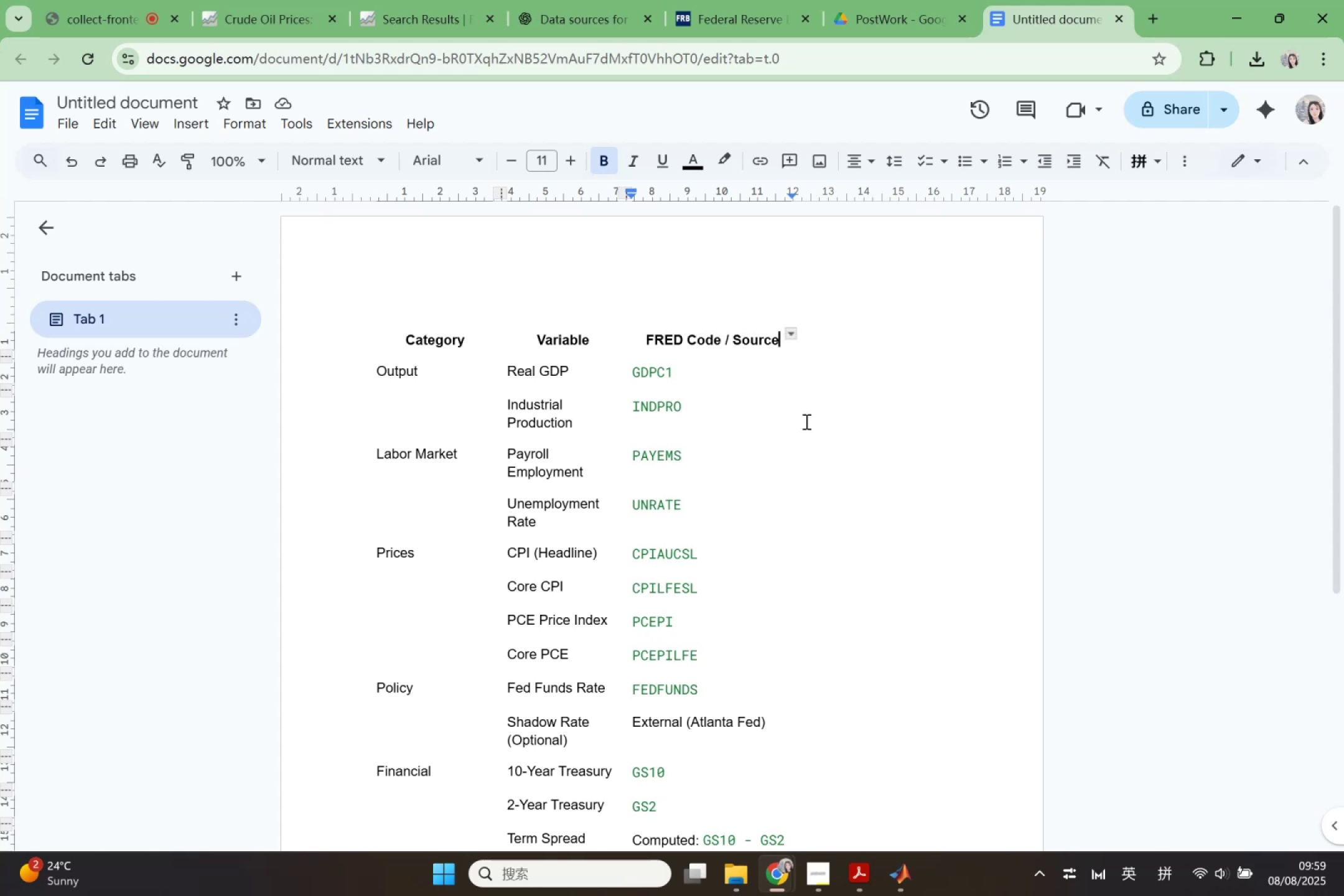 
wait(5.23)
 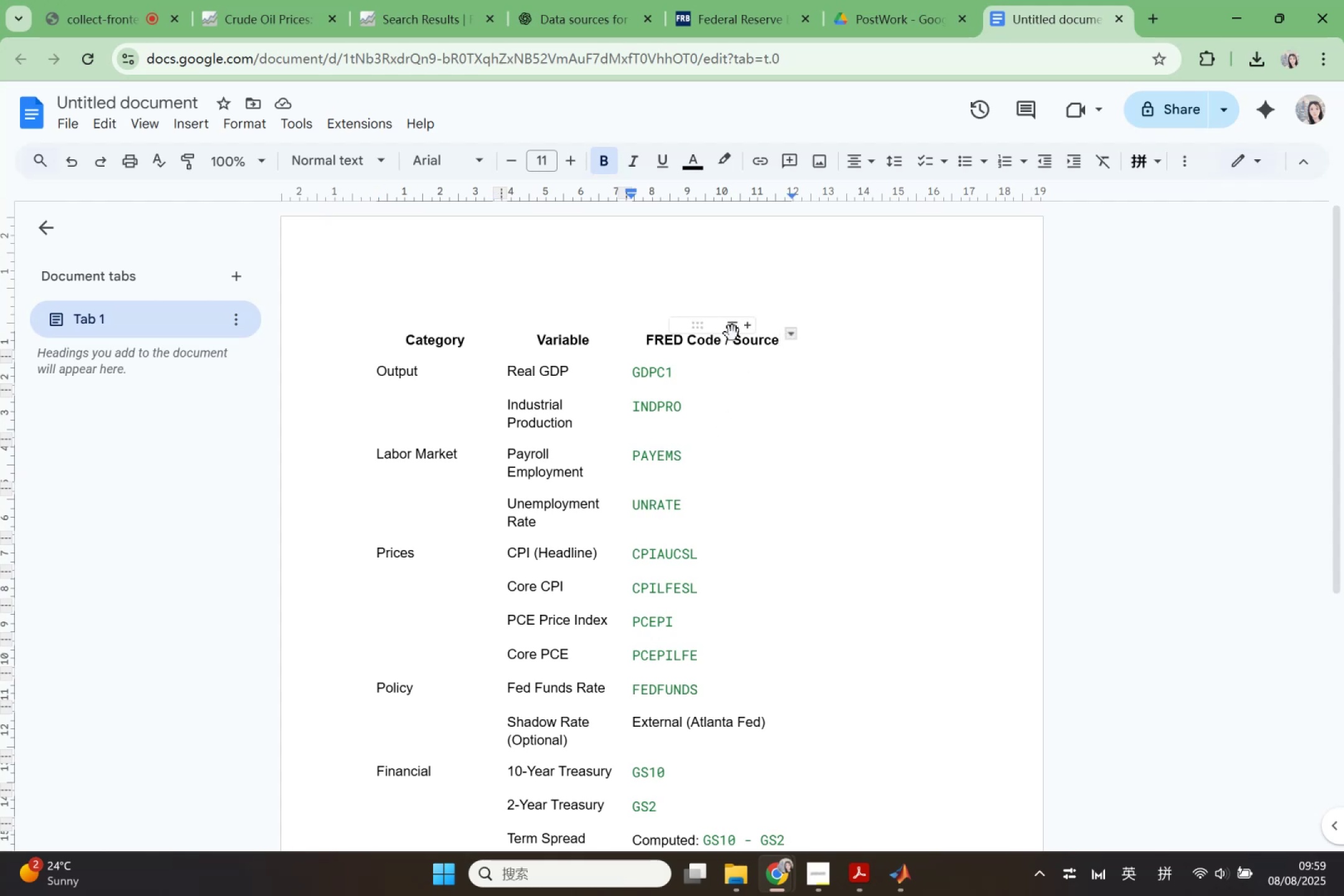 
left_click_drag(start_coordinate=[800, 424], to_coordinate=[923, 422])
 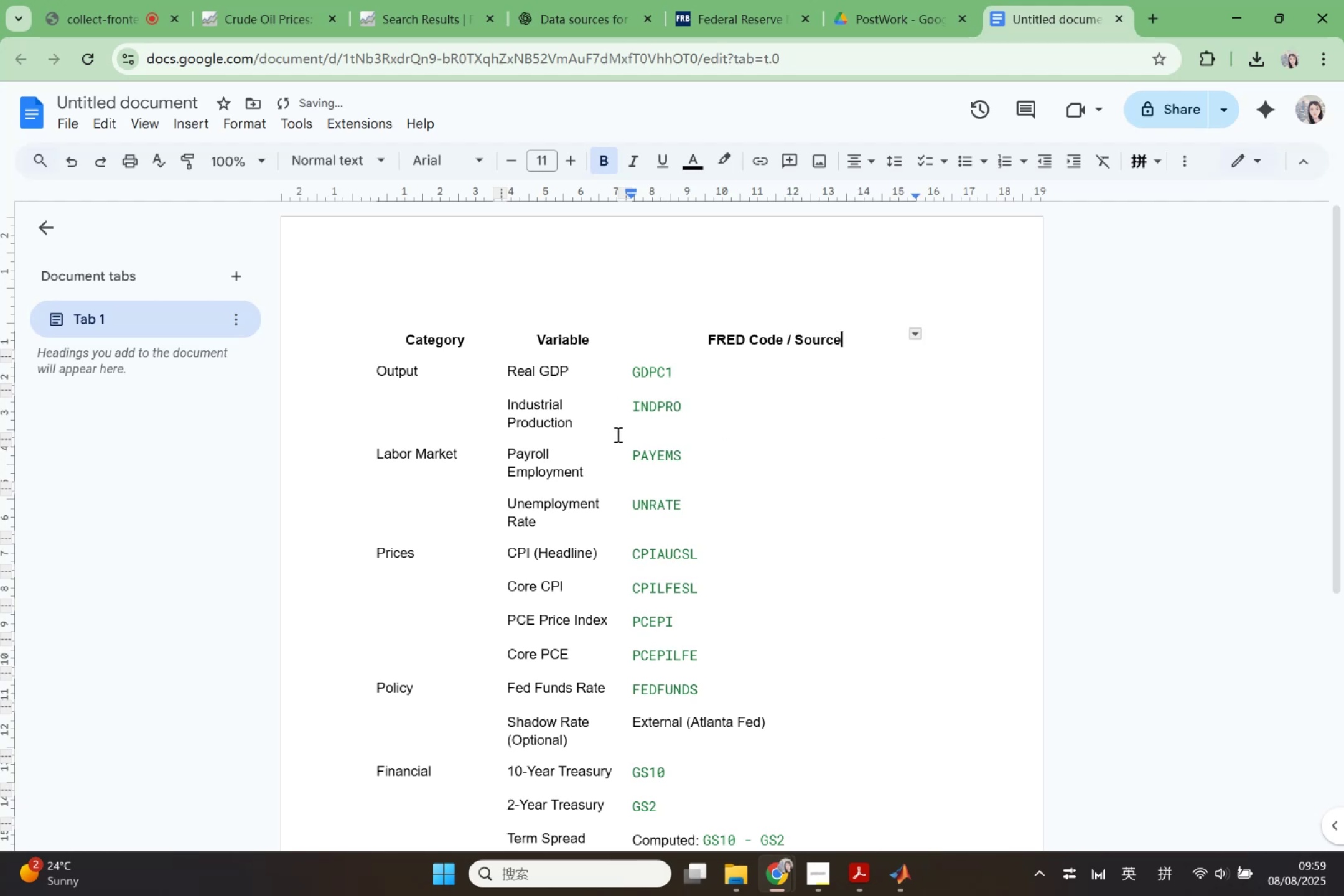 
left_click([618, 435])
 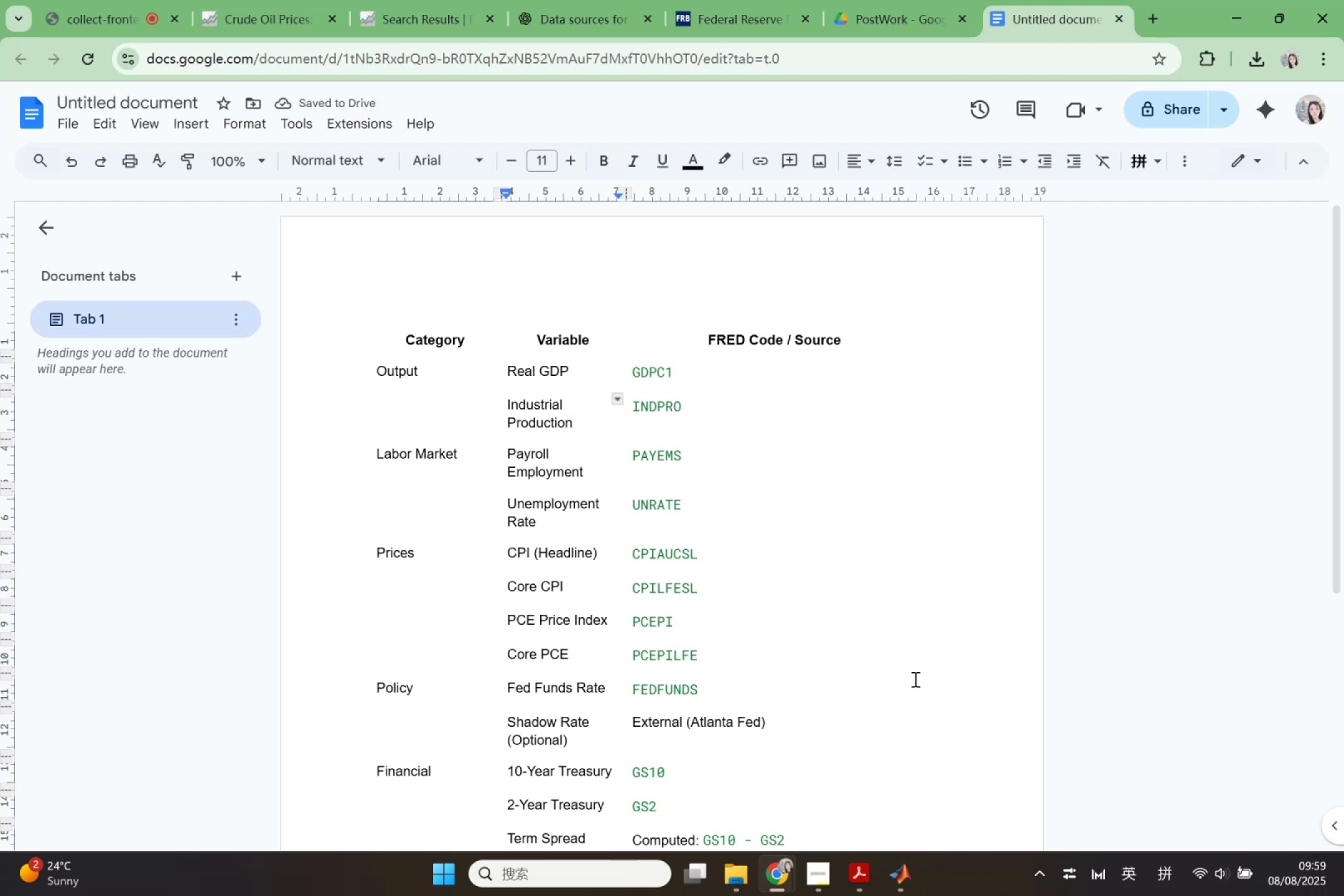 
scroll: coordinate [918, 674], scroll_direction: down, amount: 2.0
 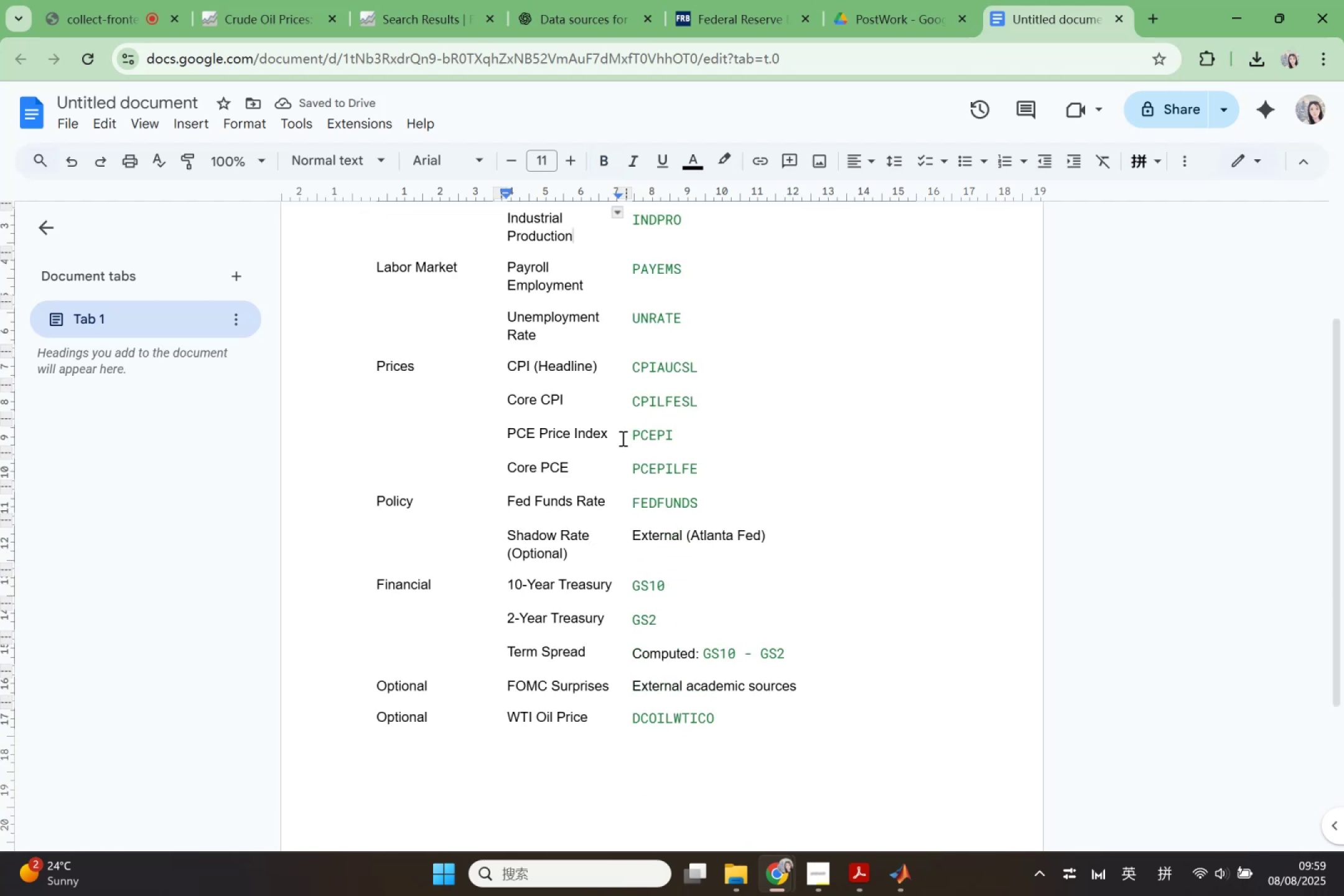 
left_click_drag(start_coordinate=[625, 439], to_coordinate=[692, 443])
 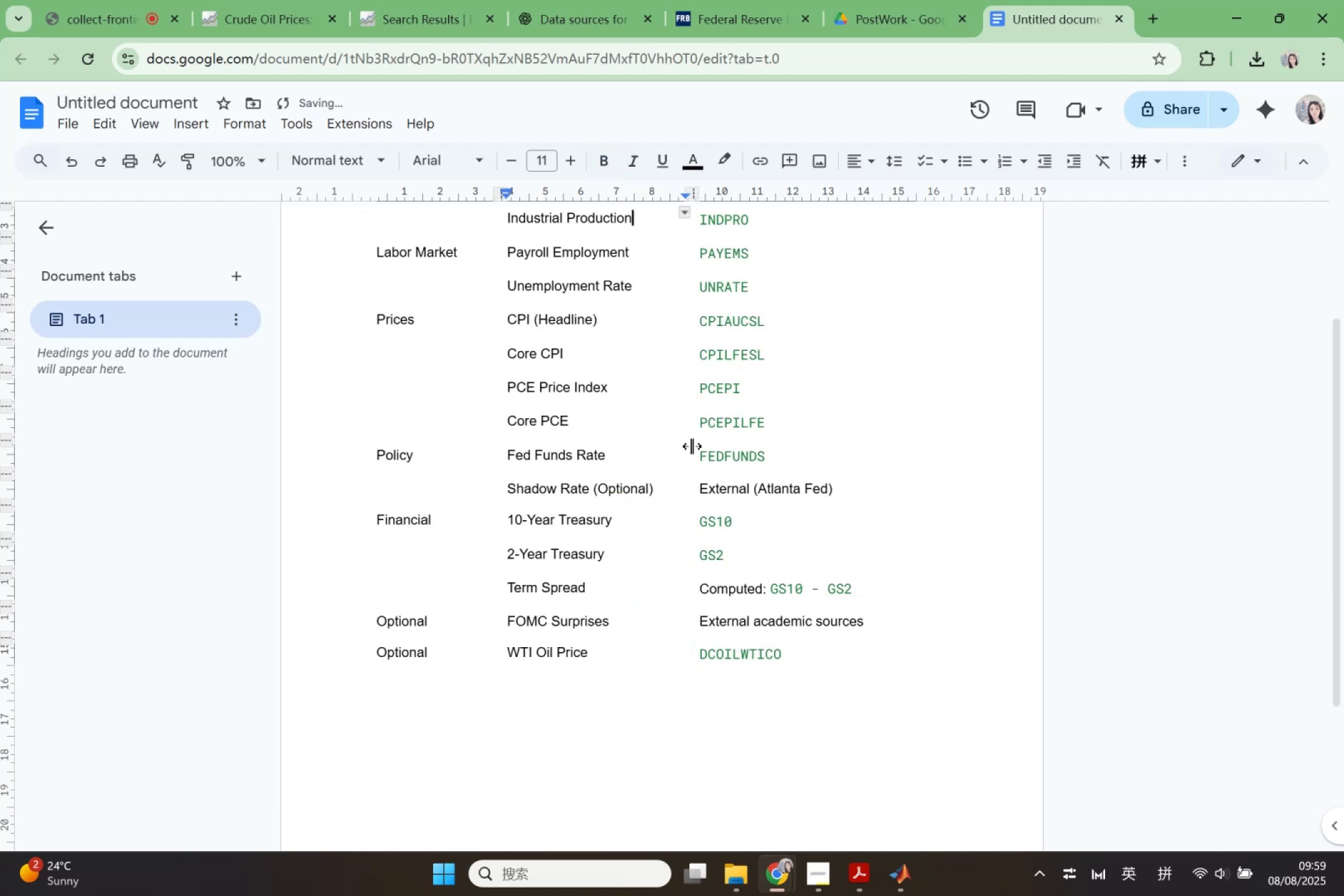 
scroll: coordinate [674, 555], scroll_direction: up, amount: 1.0
 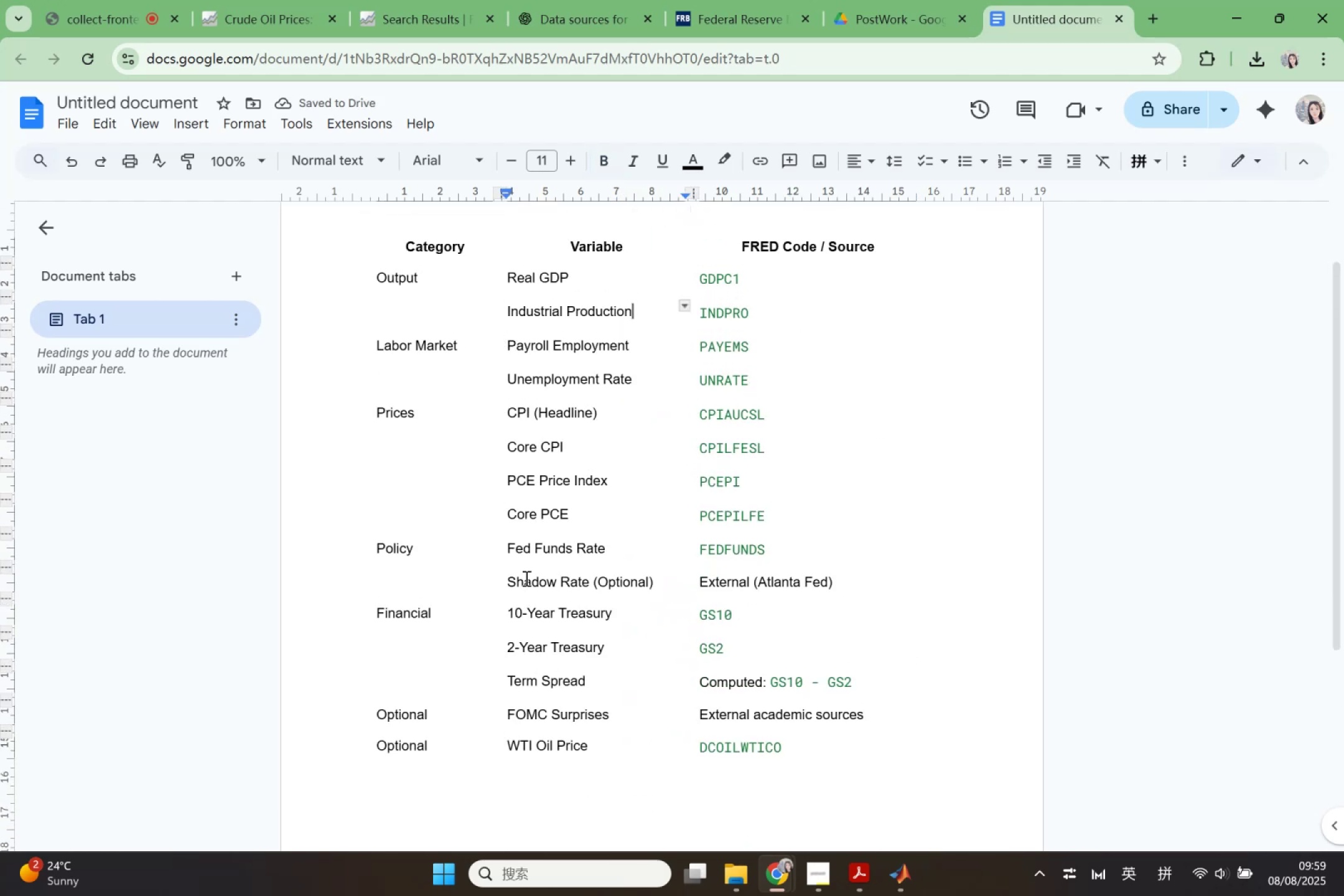 
left_click_drag(start_coordinate=[511, 581], to_coordinate=[860, 579])
 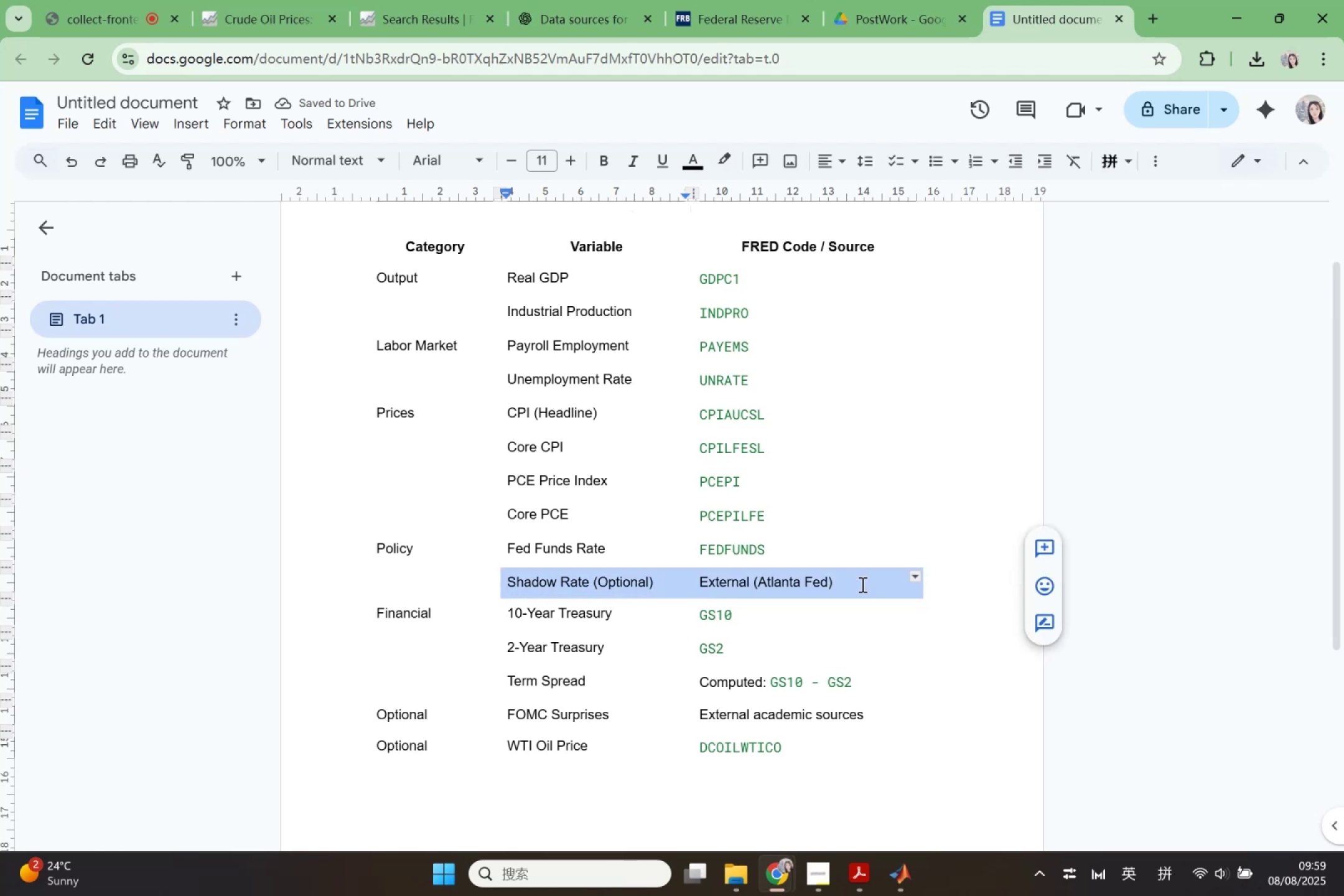 
key(Backspace)
 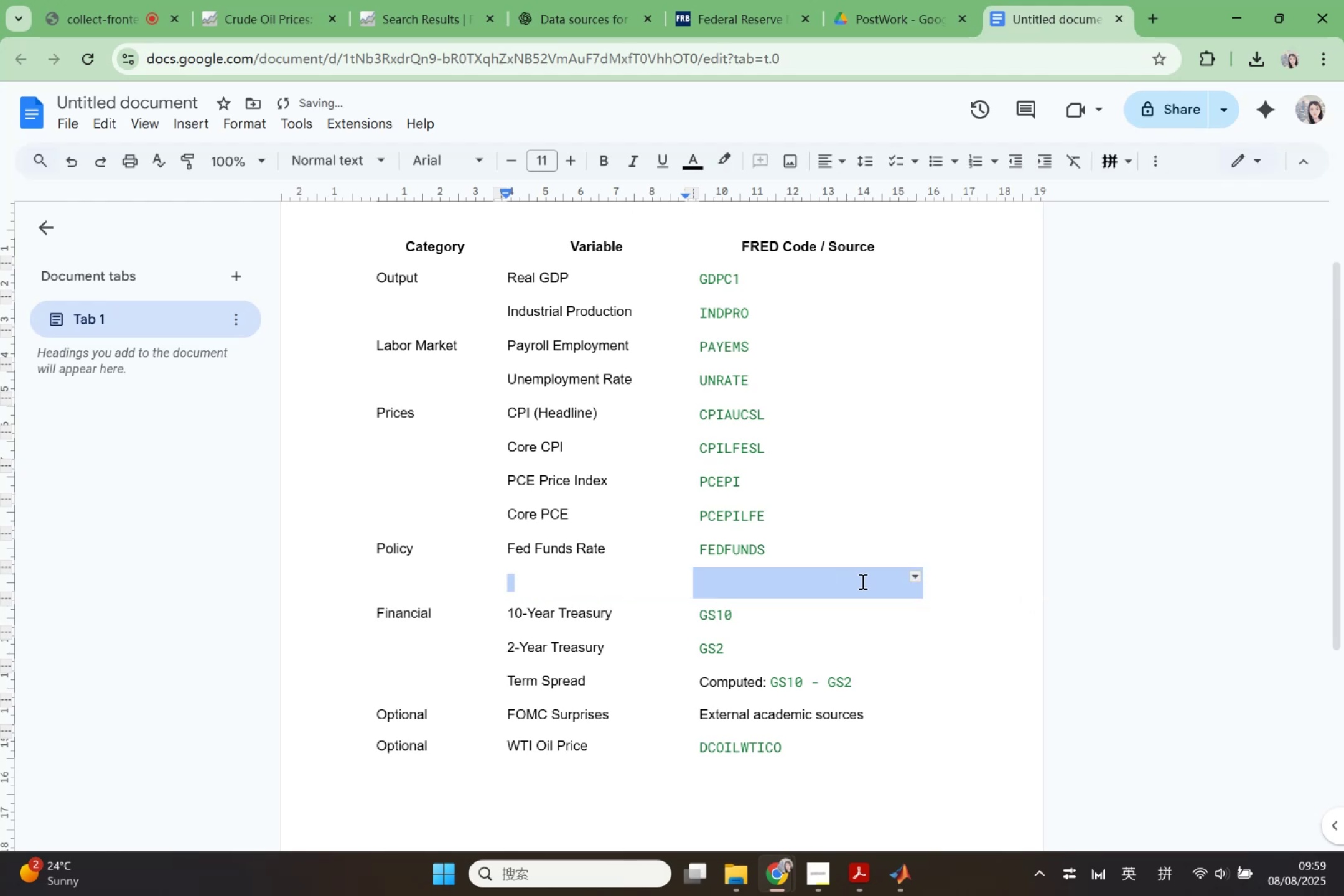 
key(Backspace)
 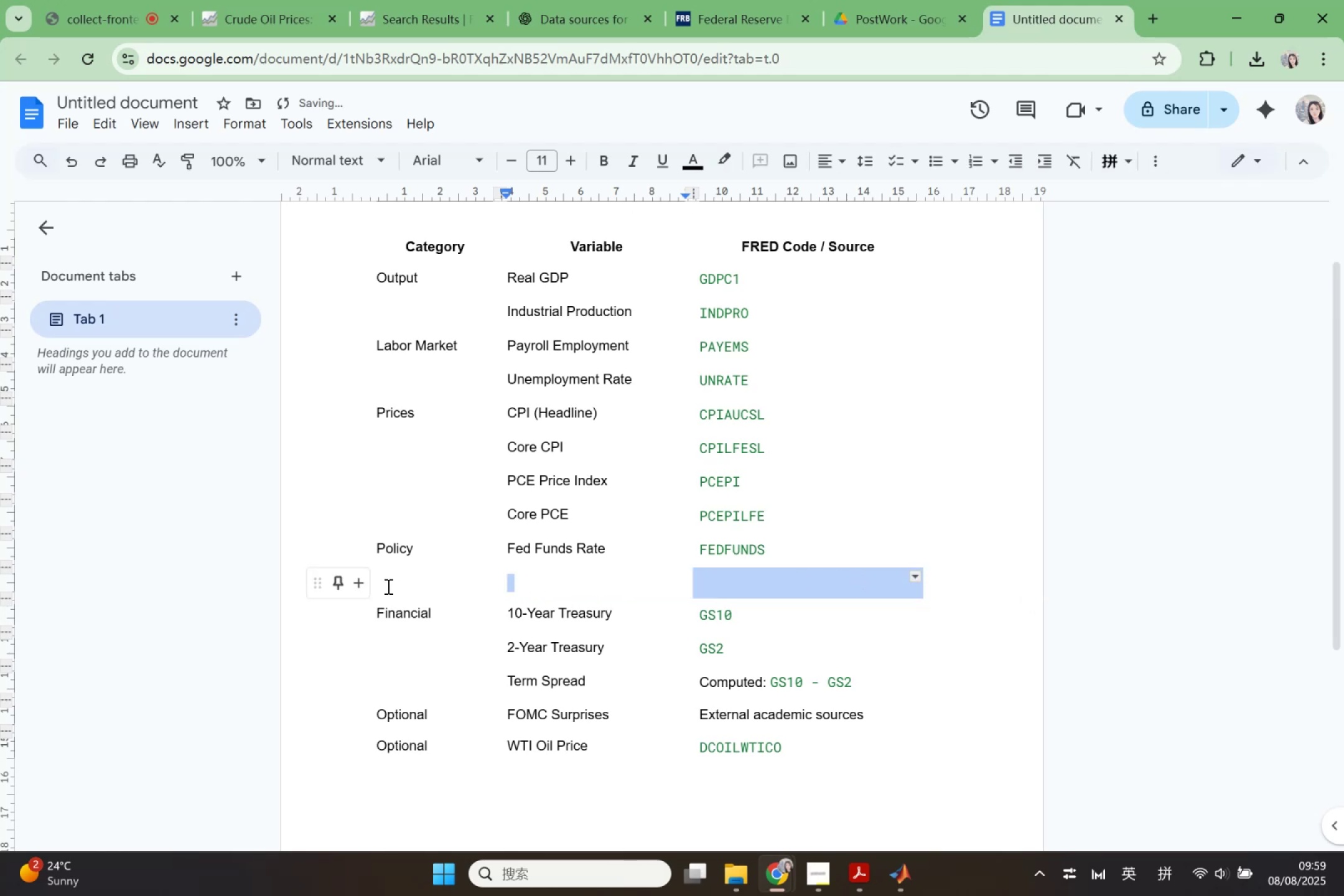 
left_click([387, 586])
 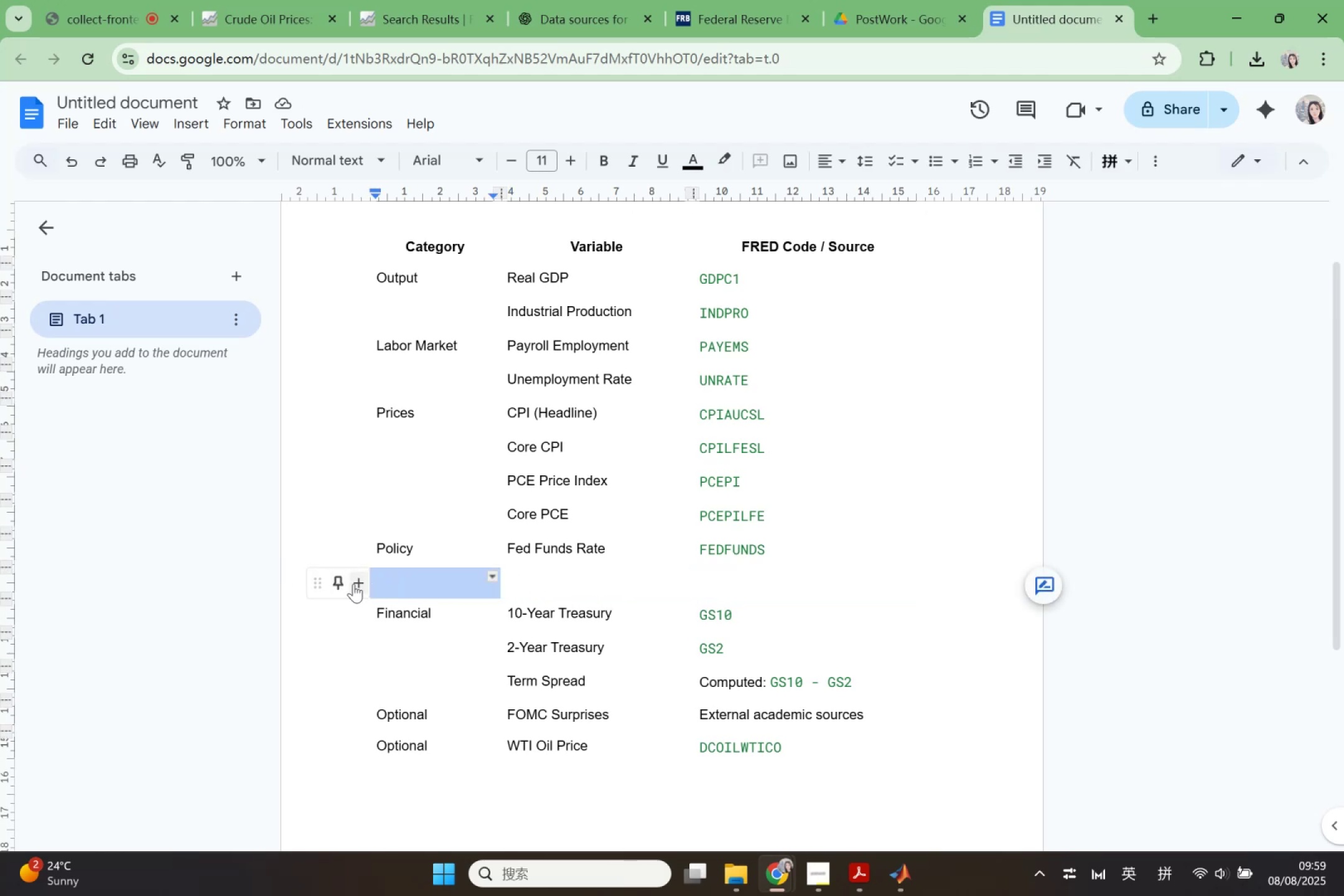 
wait(5.07)
 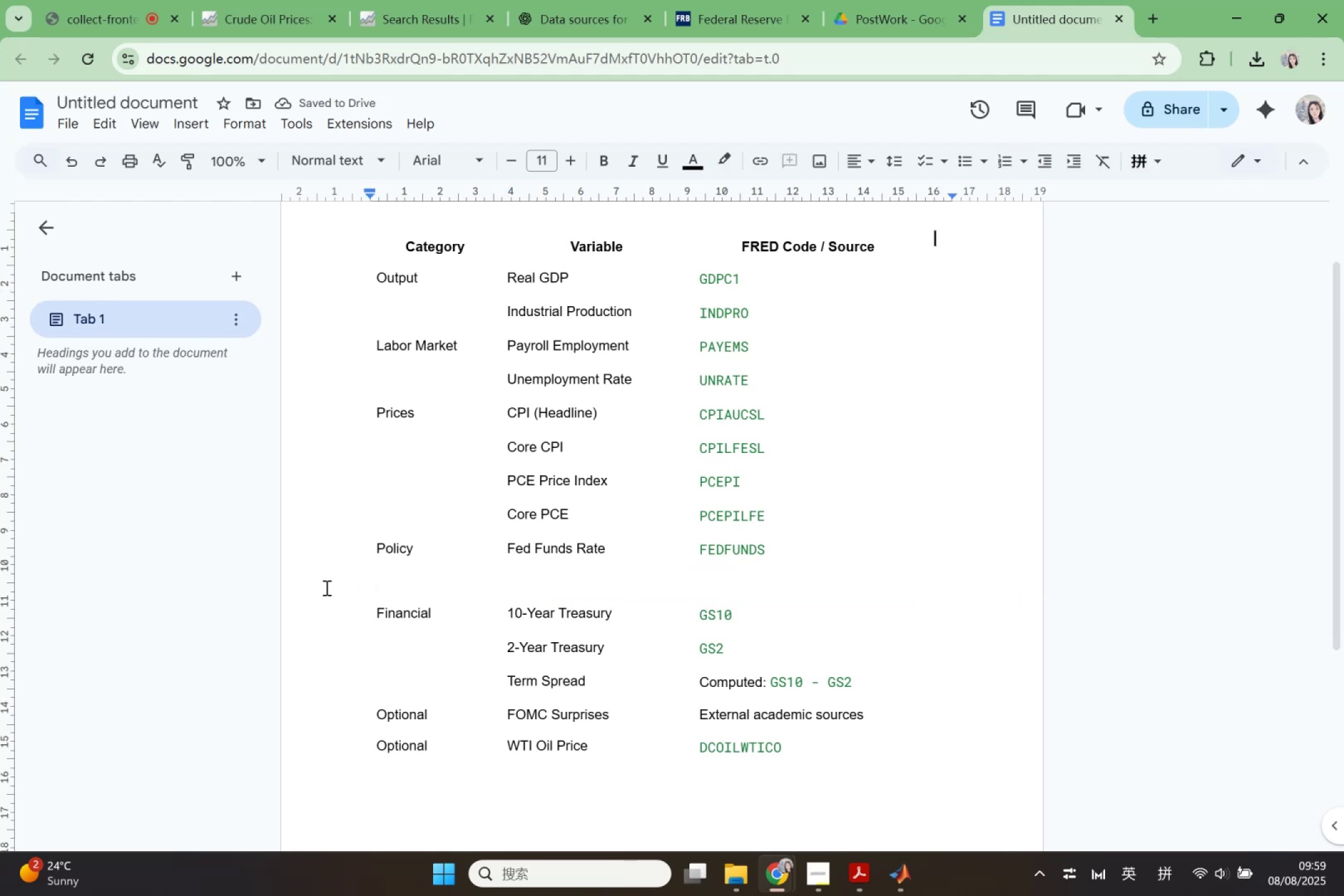 
left_click([358, 584])
 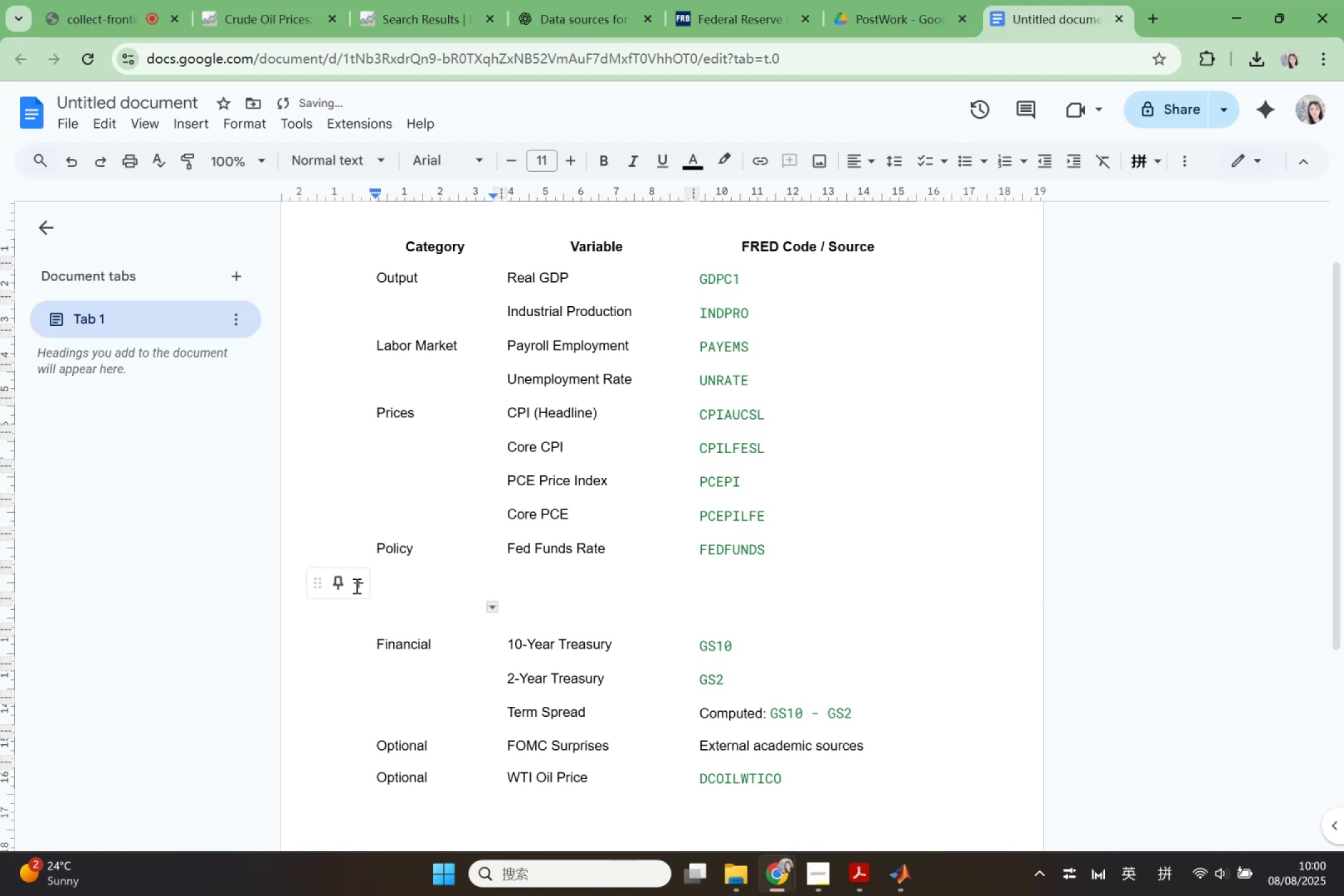 
key(Control+Z)
 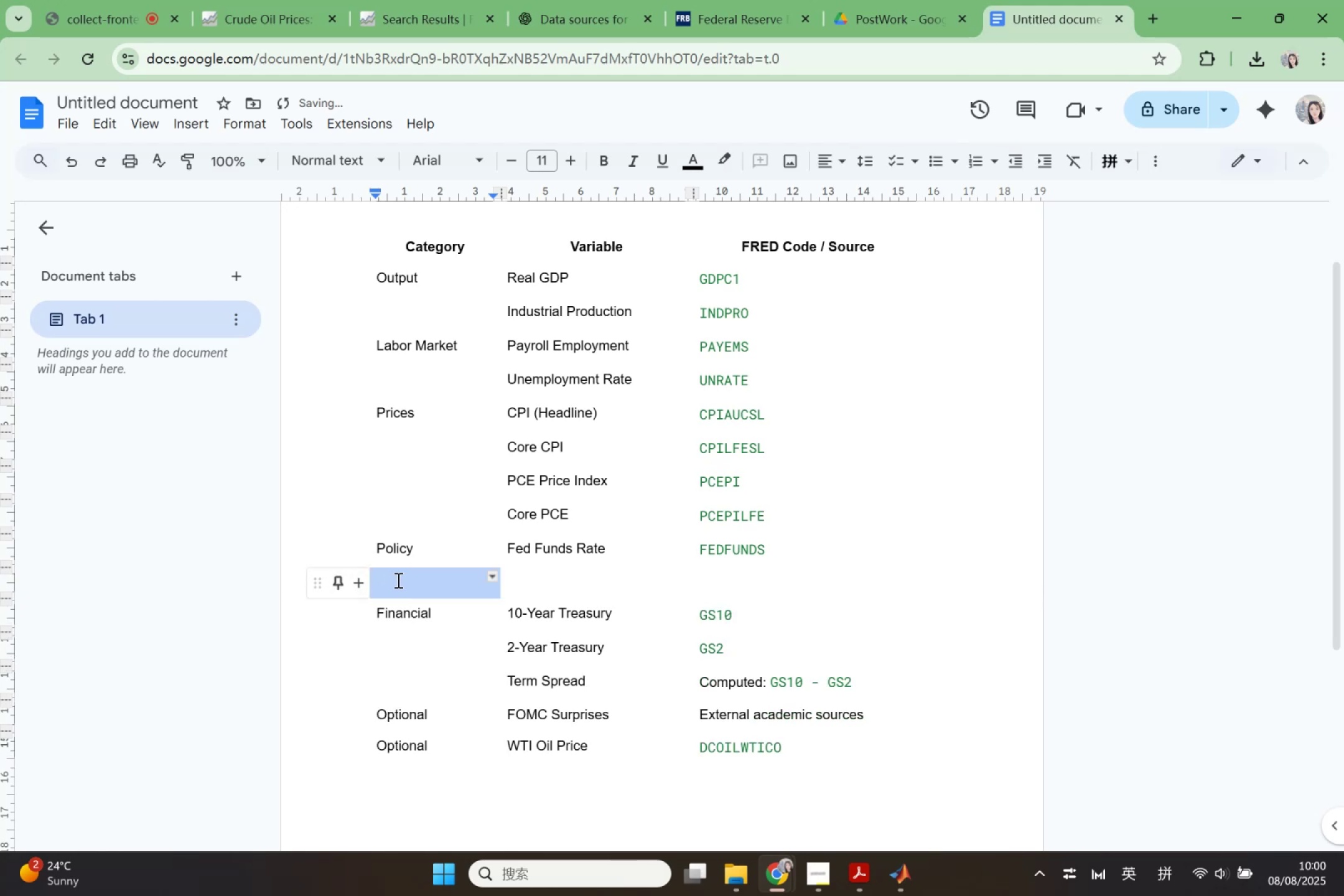 
left_click([716, 586])
 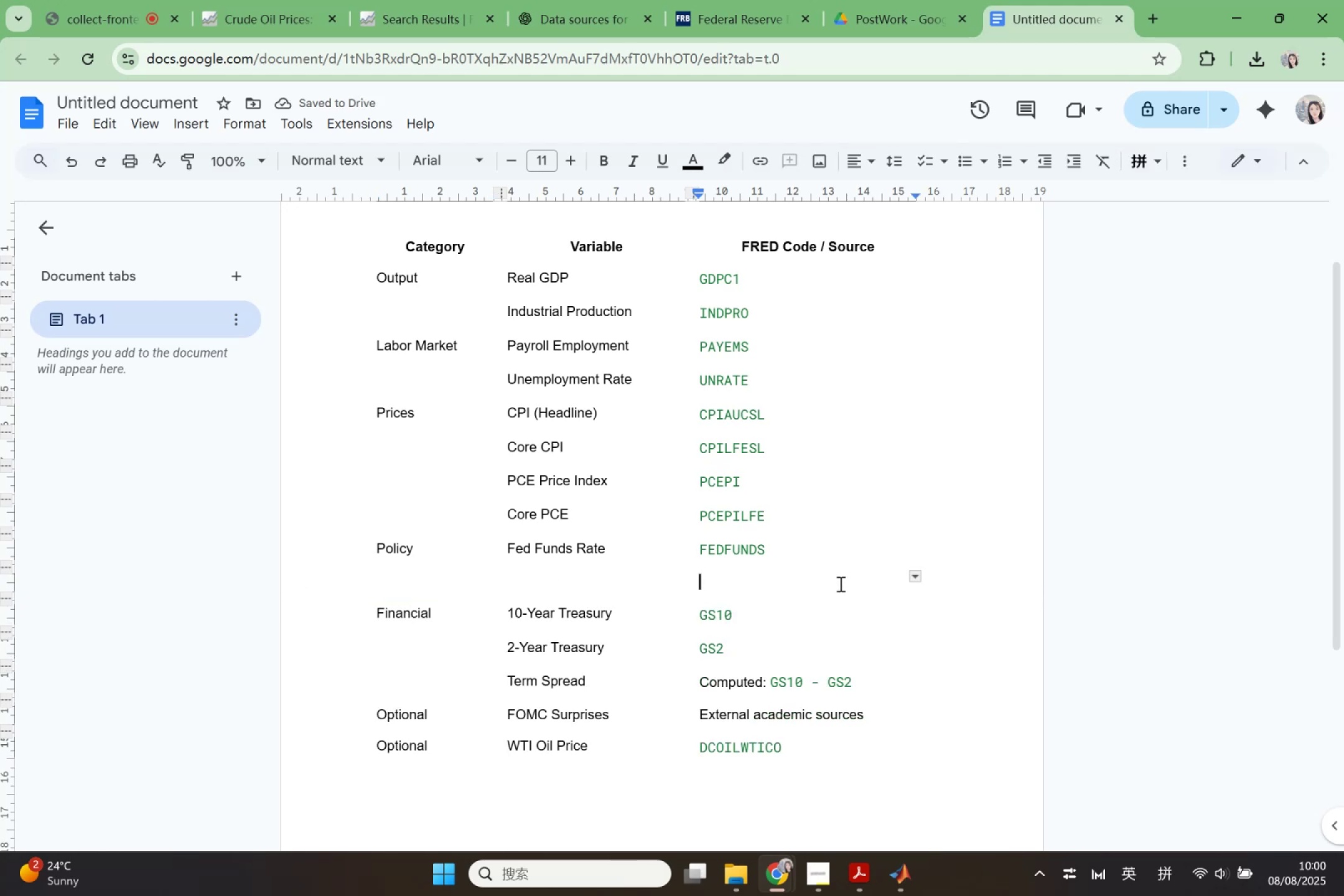 
double_click([839, 584])
 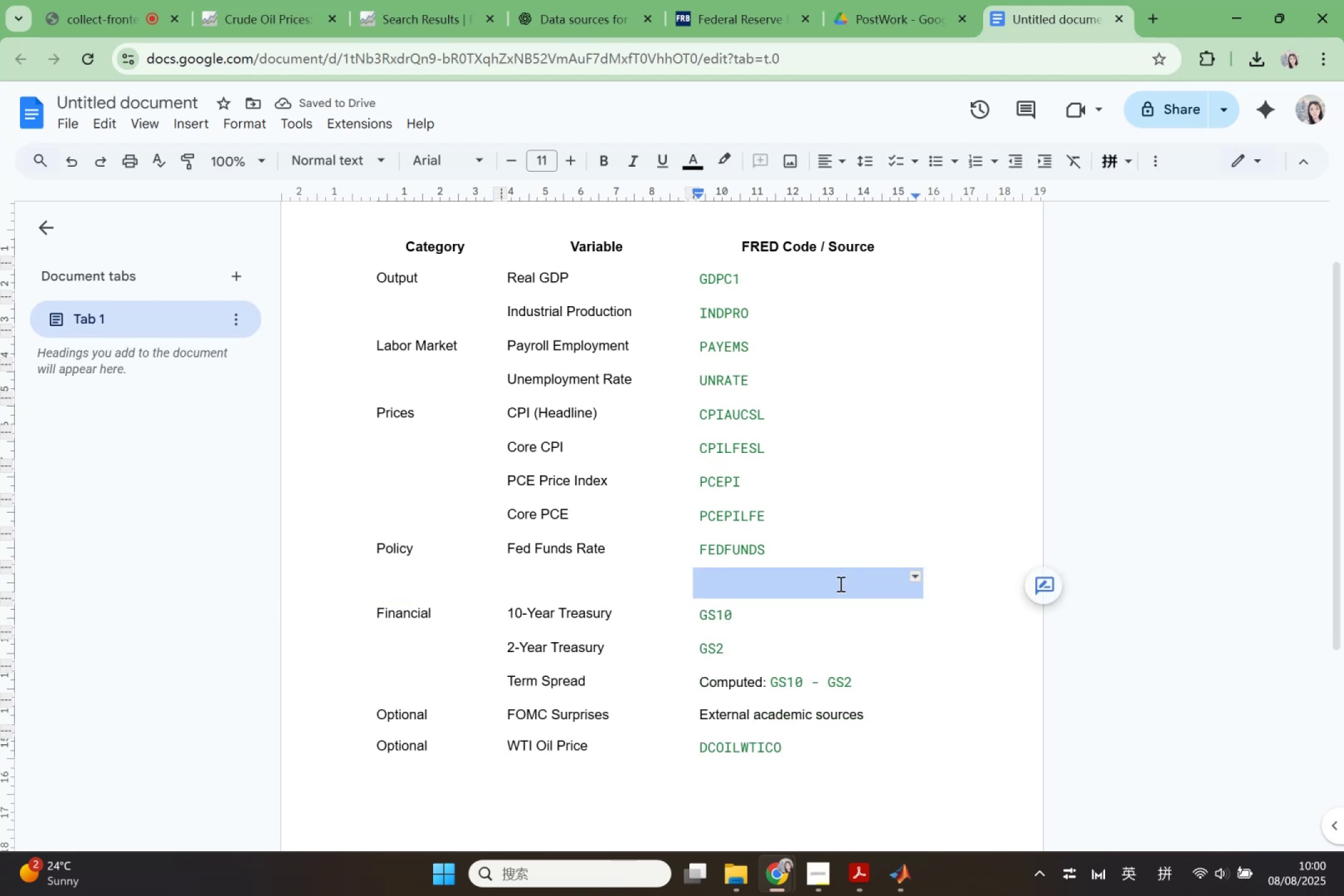 
triple_click([839, 584])
 